 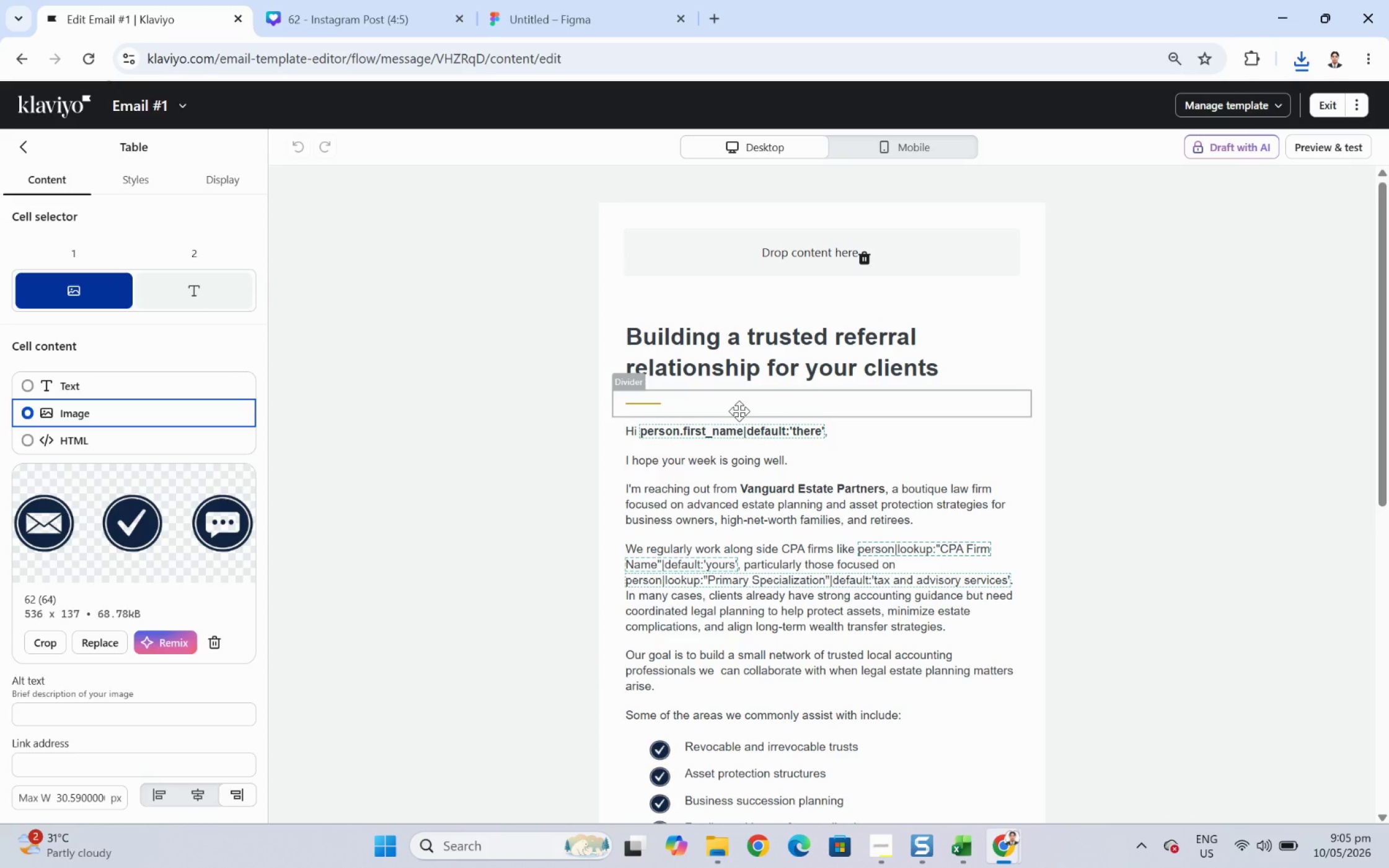 
left_click([25, 144])
 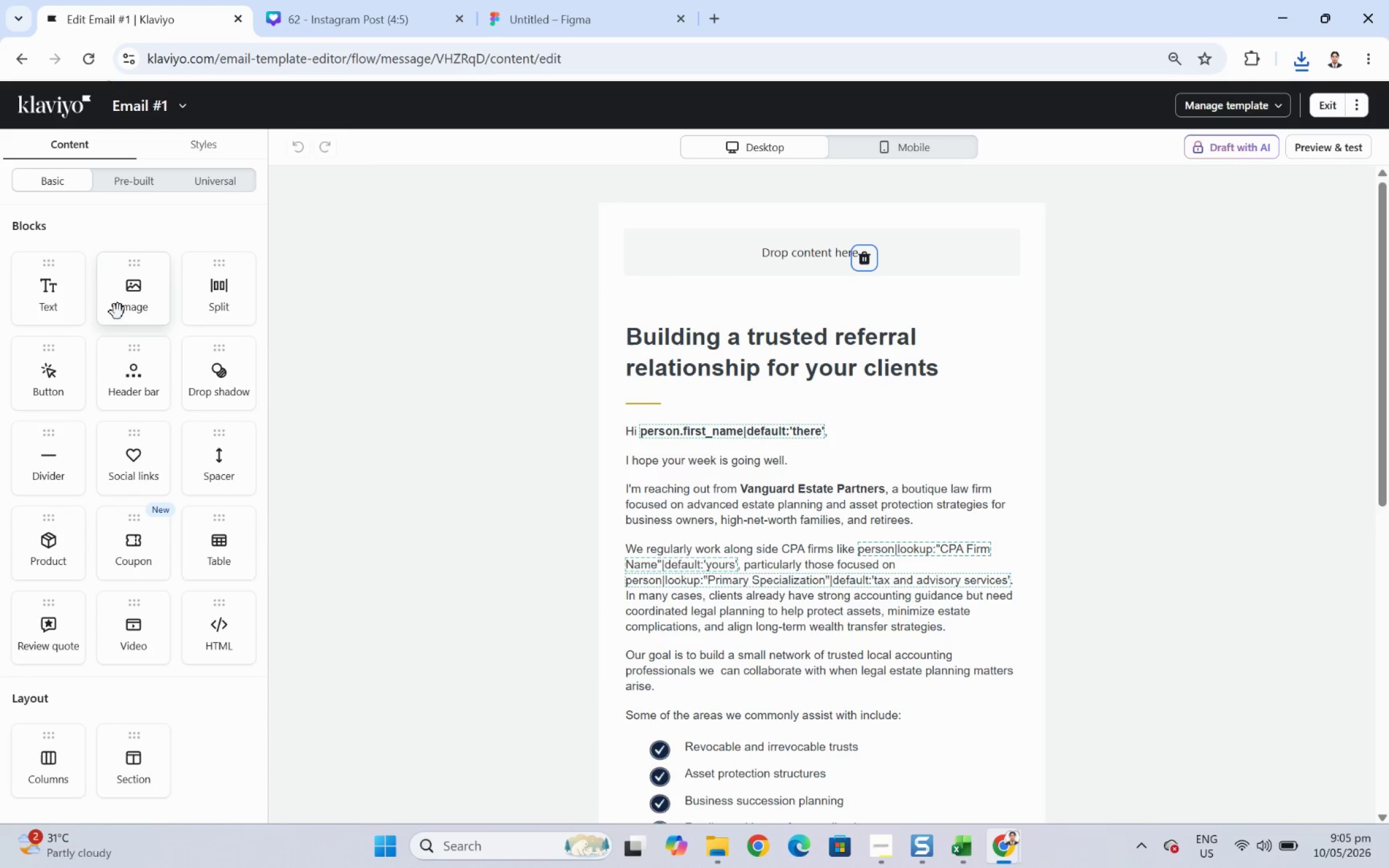 
left_click_drag(start_coordinate=[125, 308], to_coordinate=[770, 262])
 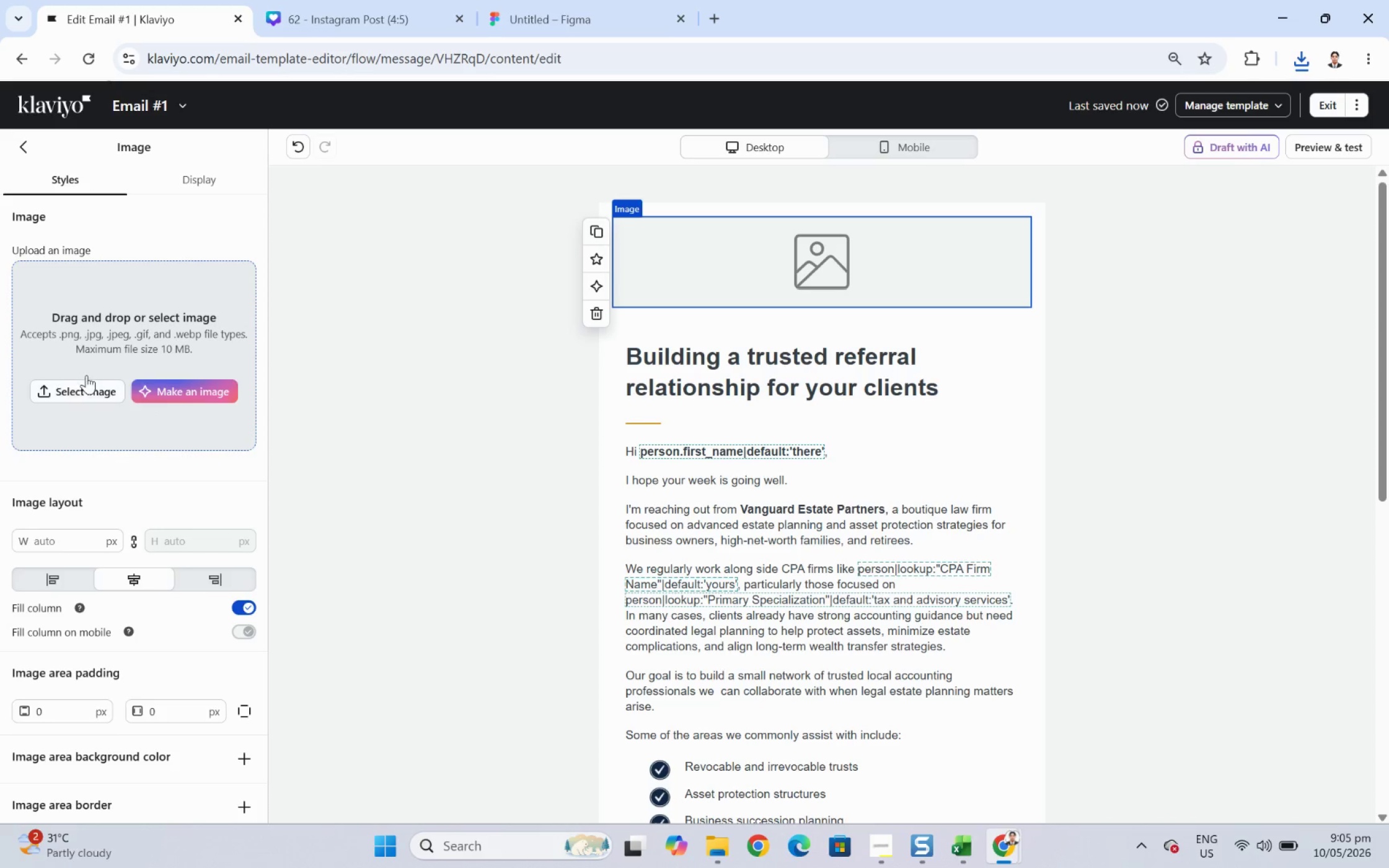 
left_click([94, 384])
 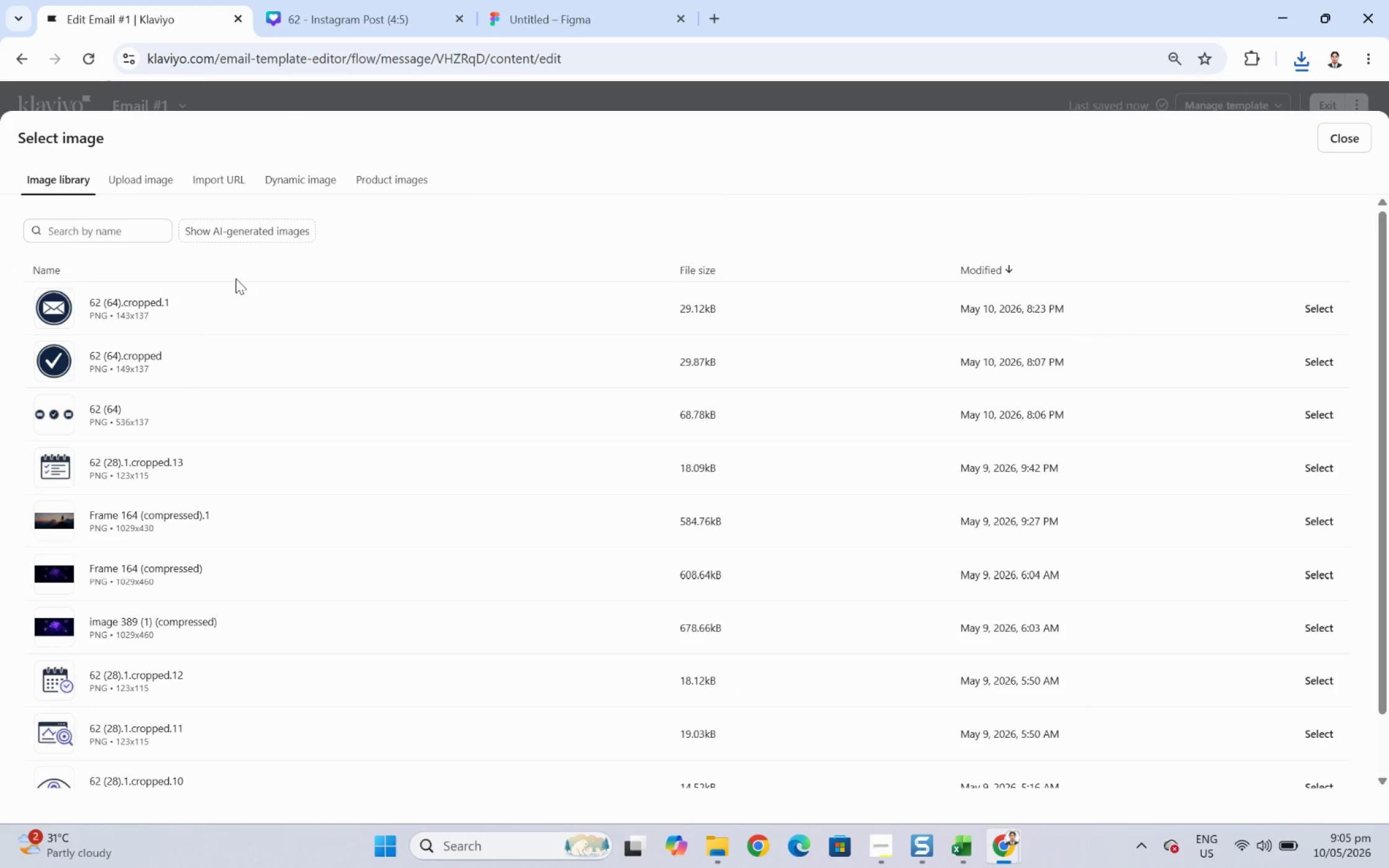 
left_click([143, 174])
 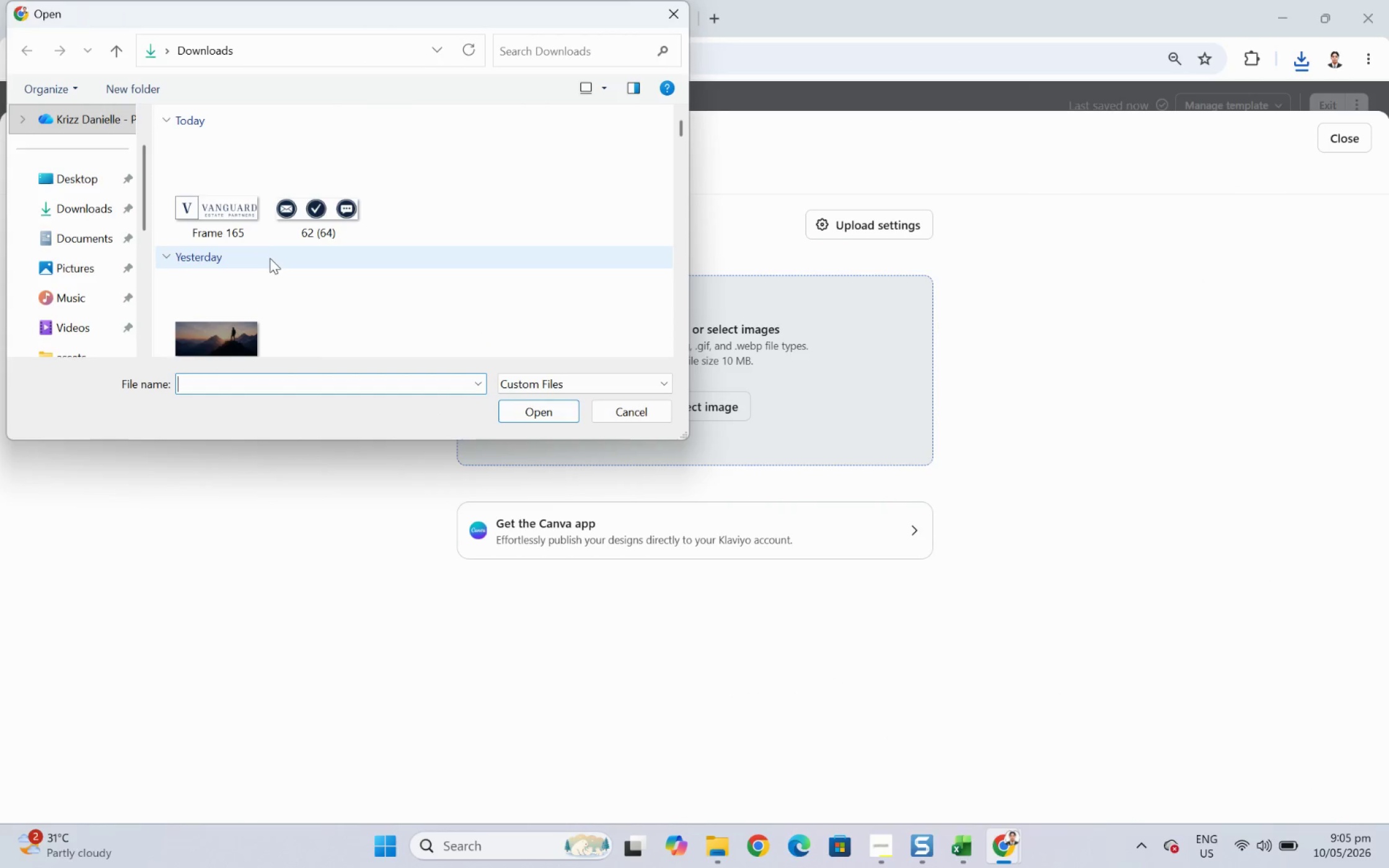 
double_click([225, 203])
 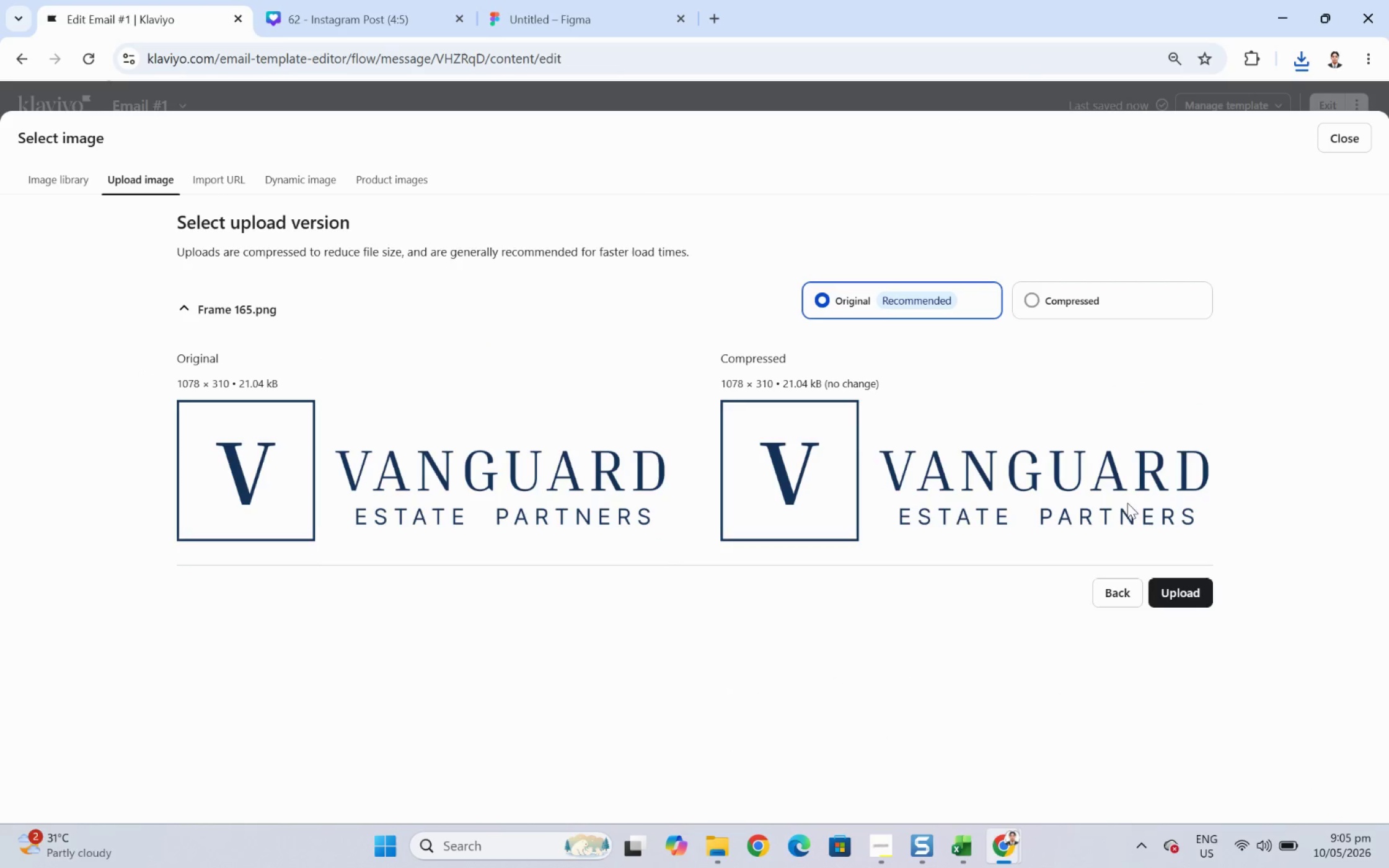 
left_click([1055, 304])
 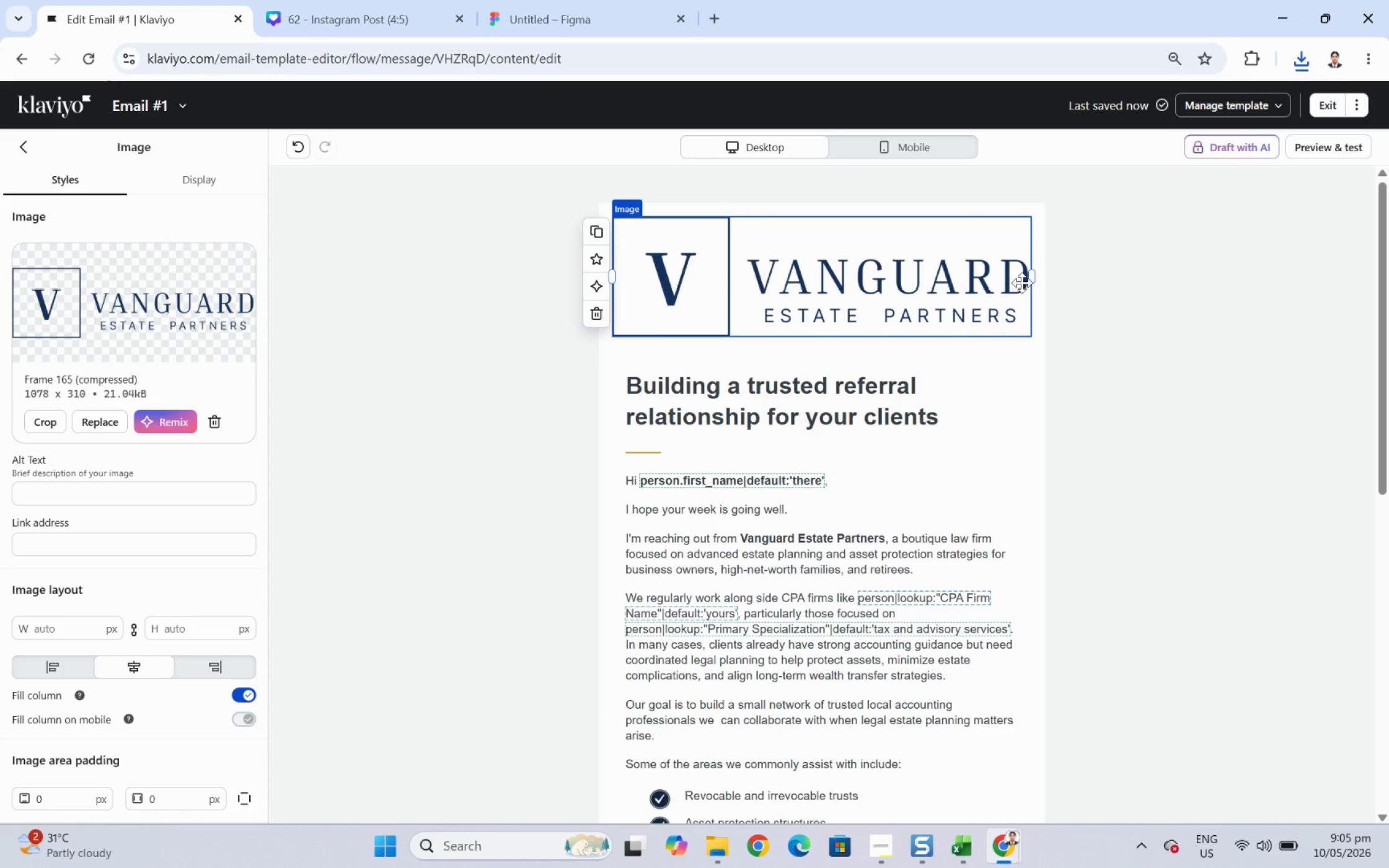 
wait(7.42)
 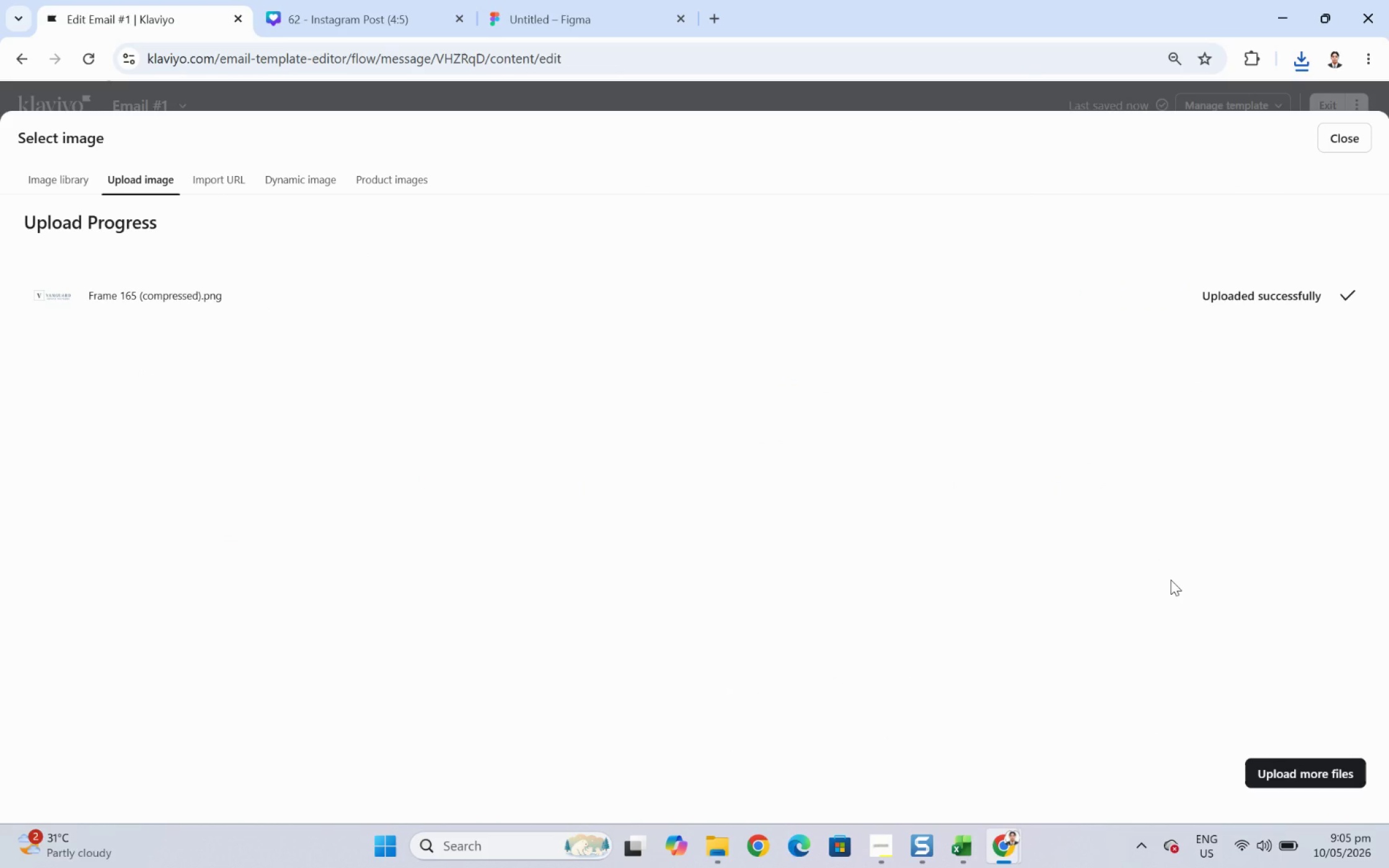 
left_click_drag(start_coordinate=[1030, 276], to_coordinate=[806, 279])
 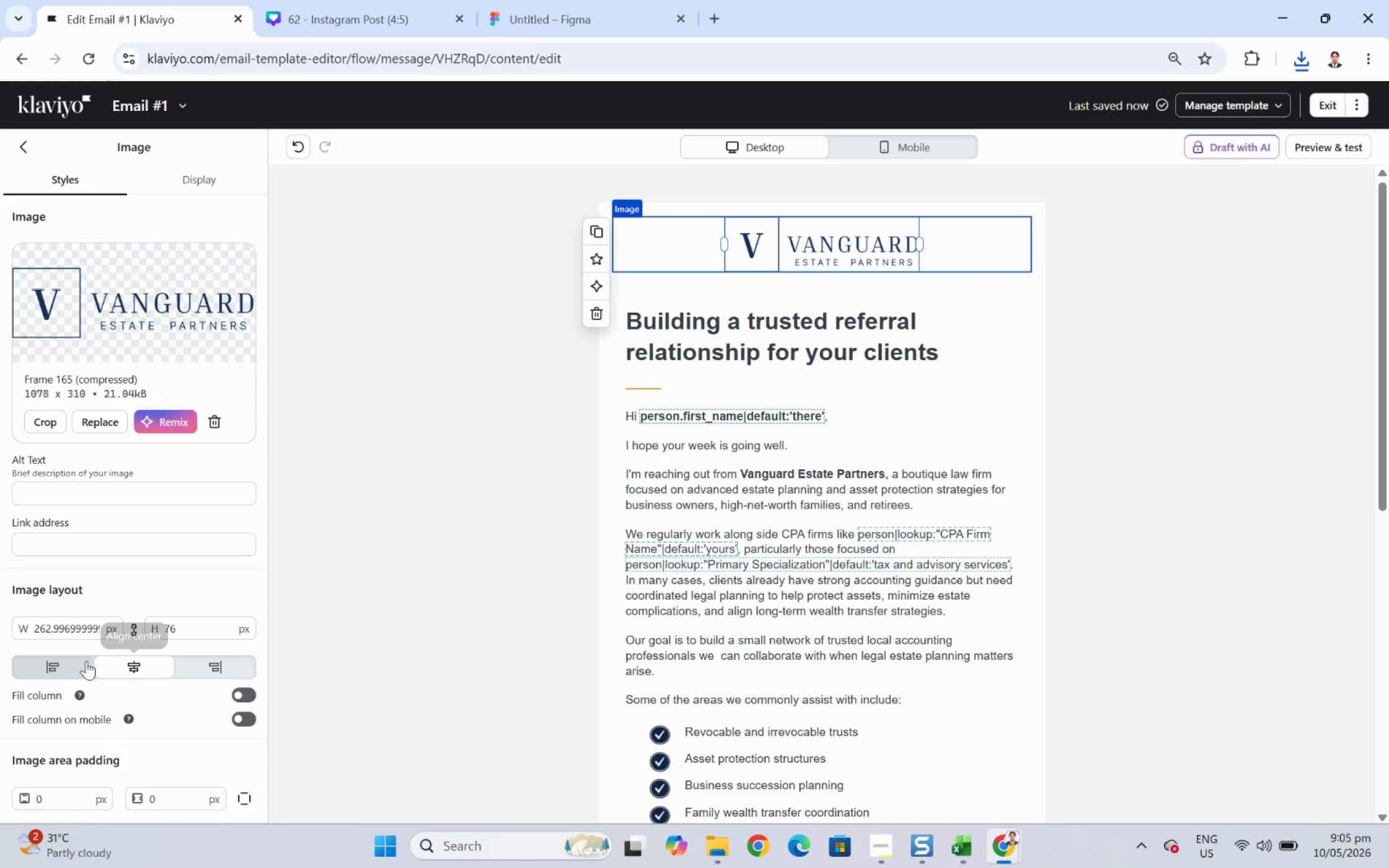 
left_click([70, 668])
 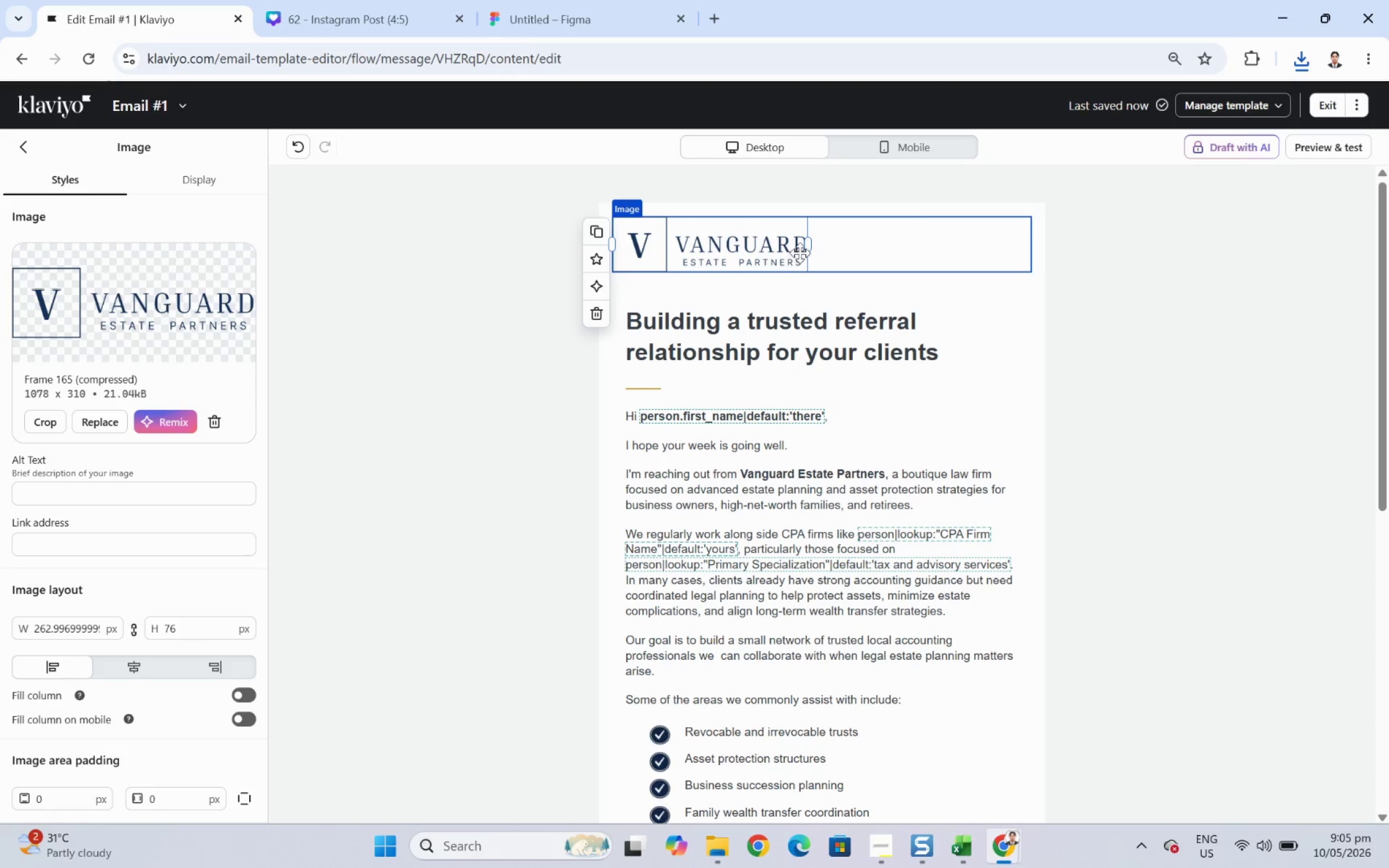 
left_click_drag(start_coordinate=[809, 246], to_coordinate=[836, 246])
 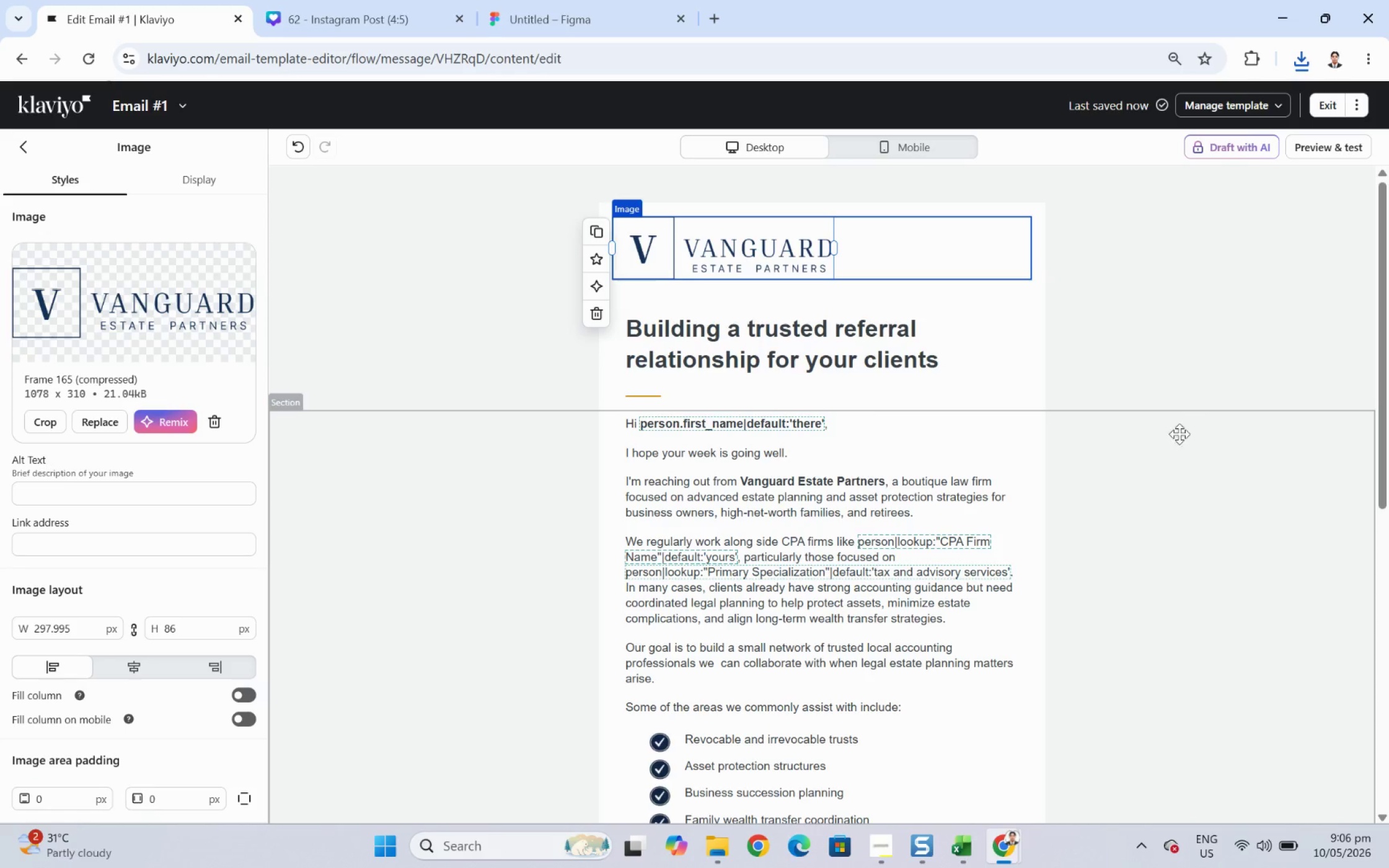 
left_click([1178, 435])
 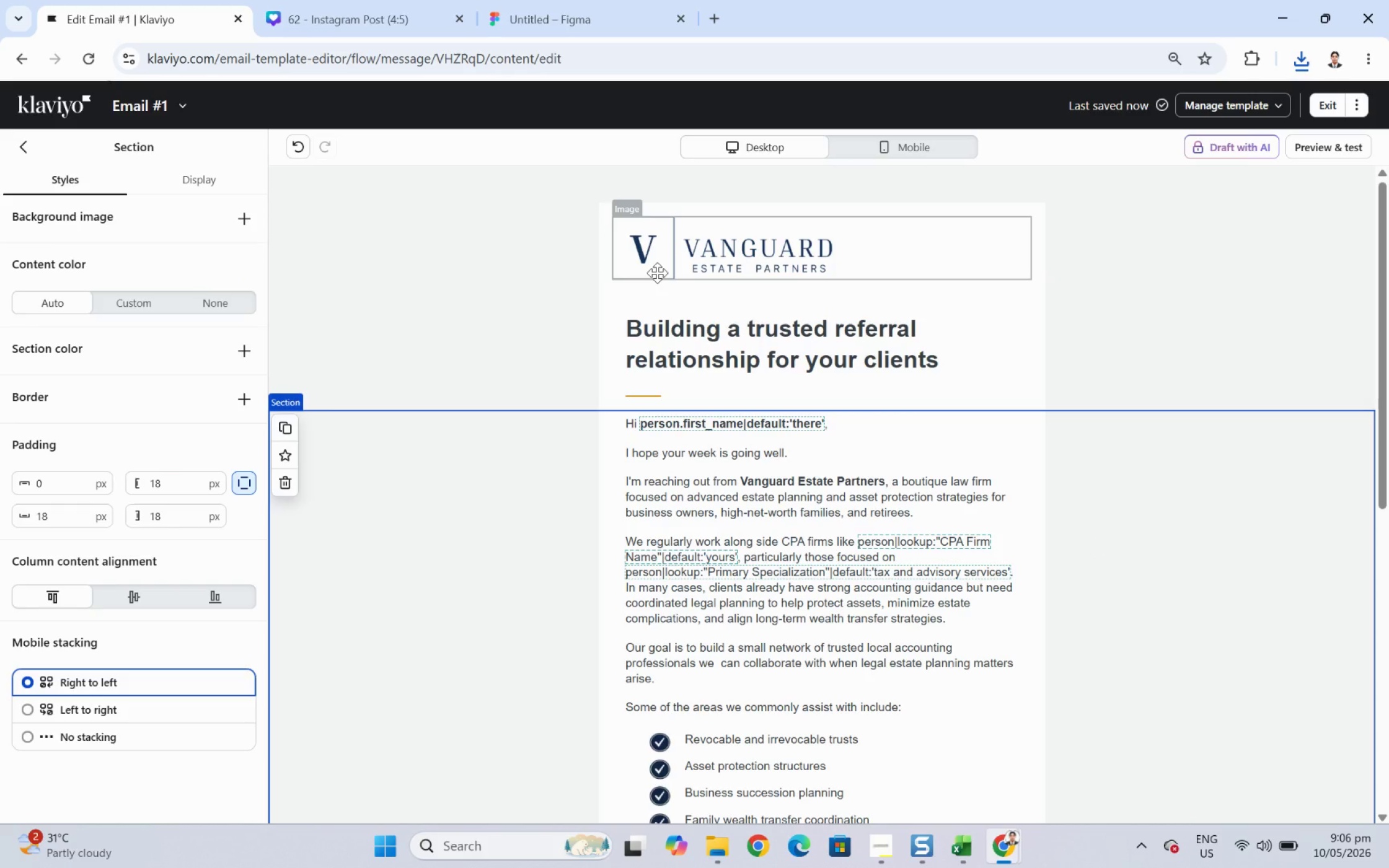 
wait(5.73)
 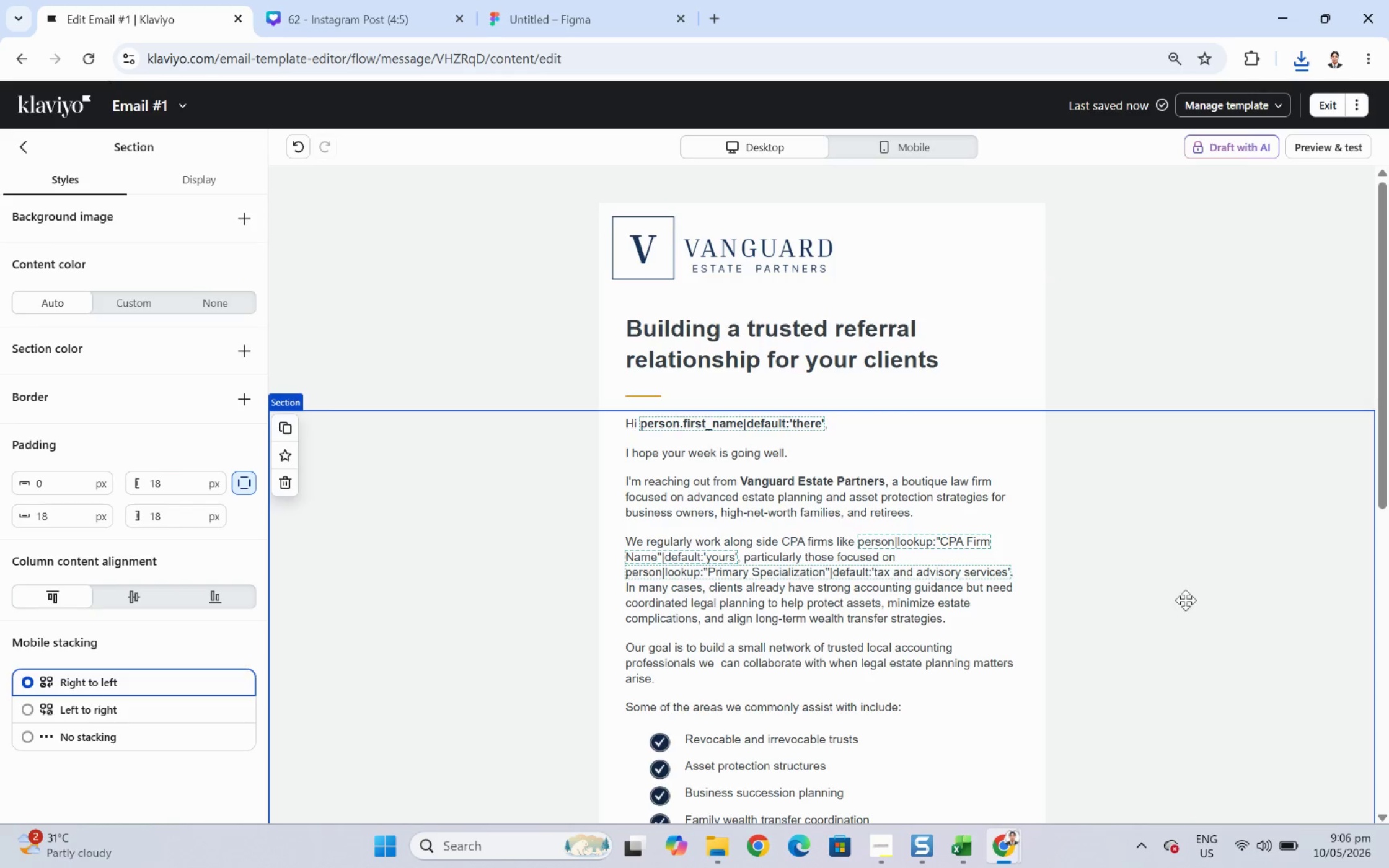 
left_click([657, 273])
 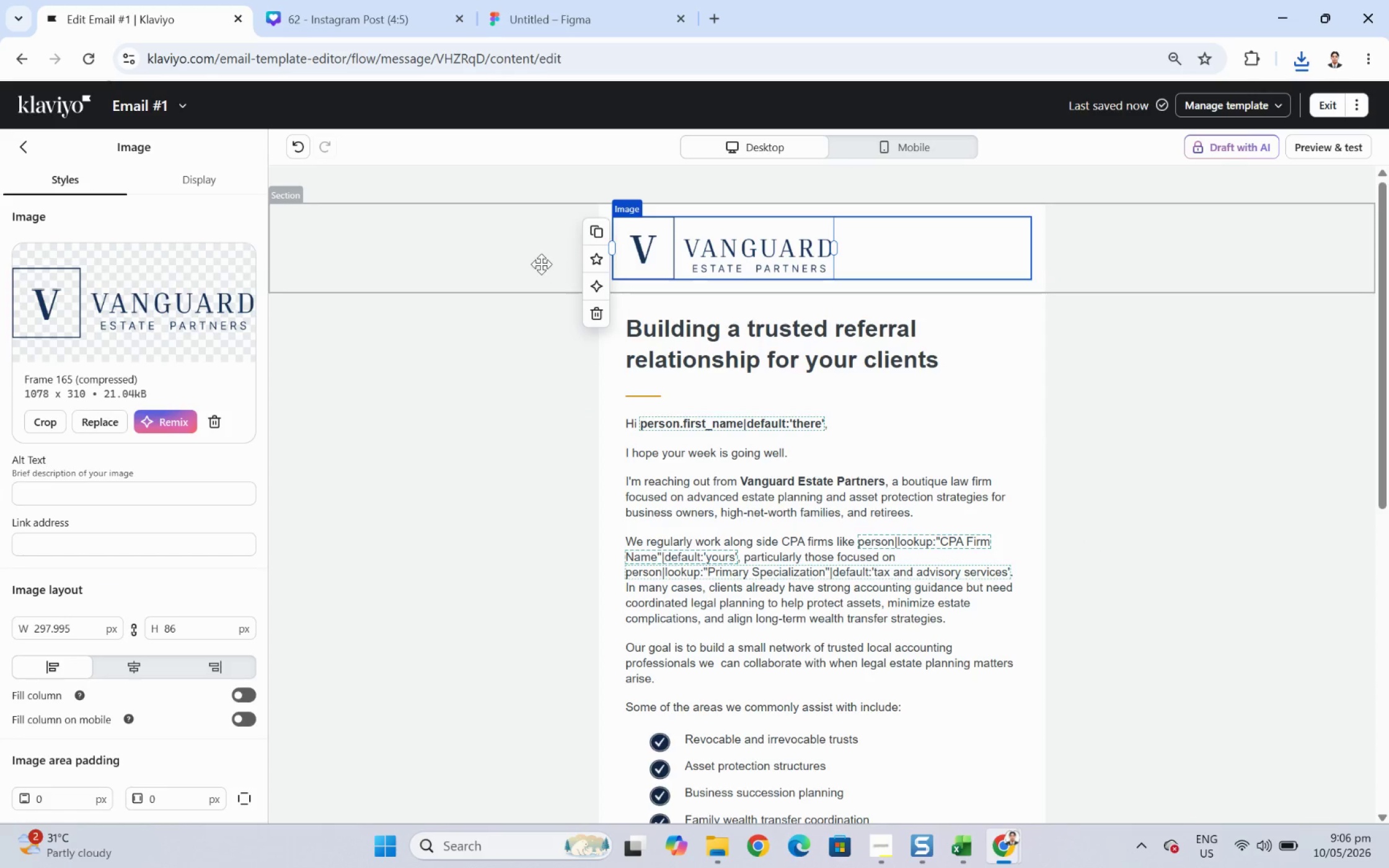 
left_click([537, 262])
 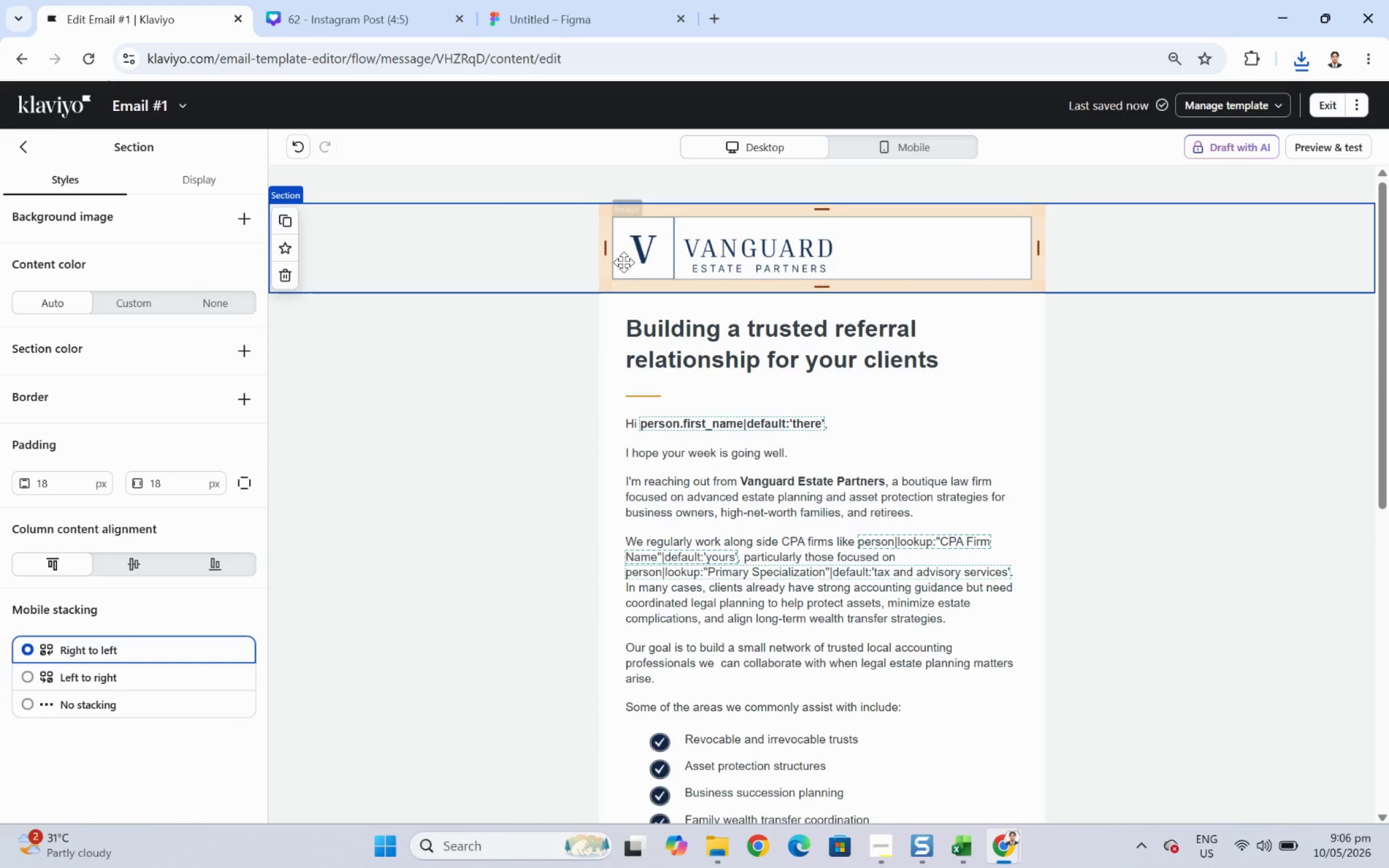 
left_click([650, 258])
 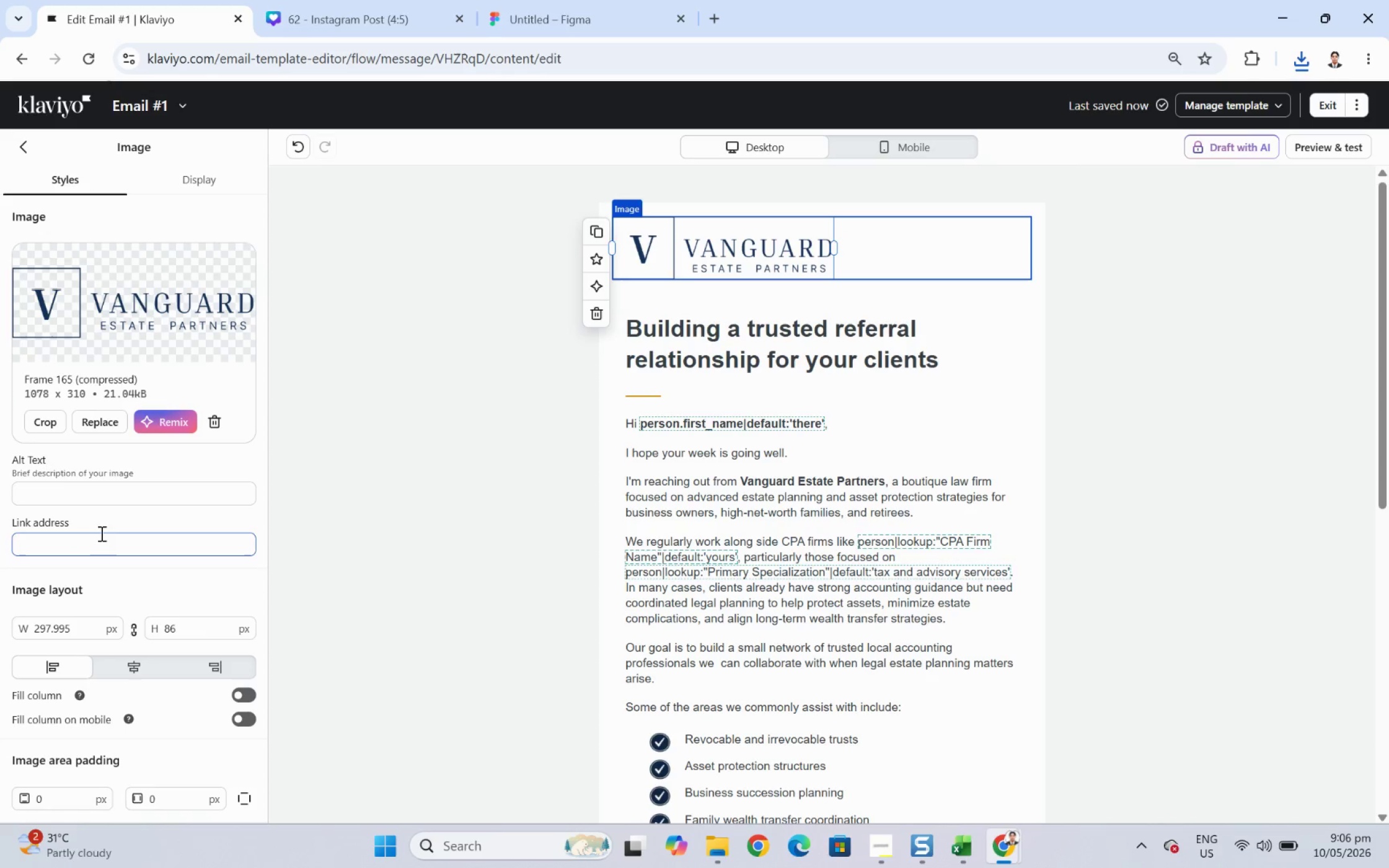 
left_click([123, 481])
 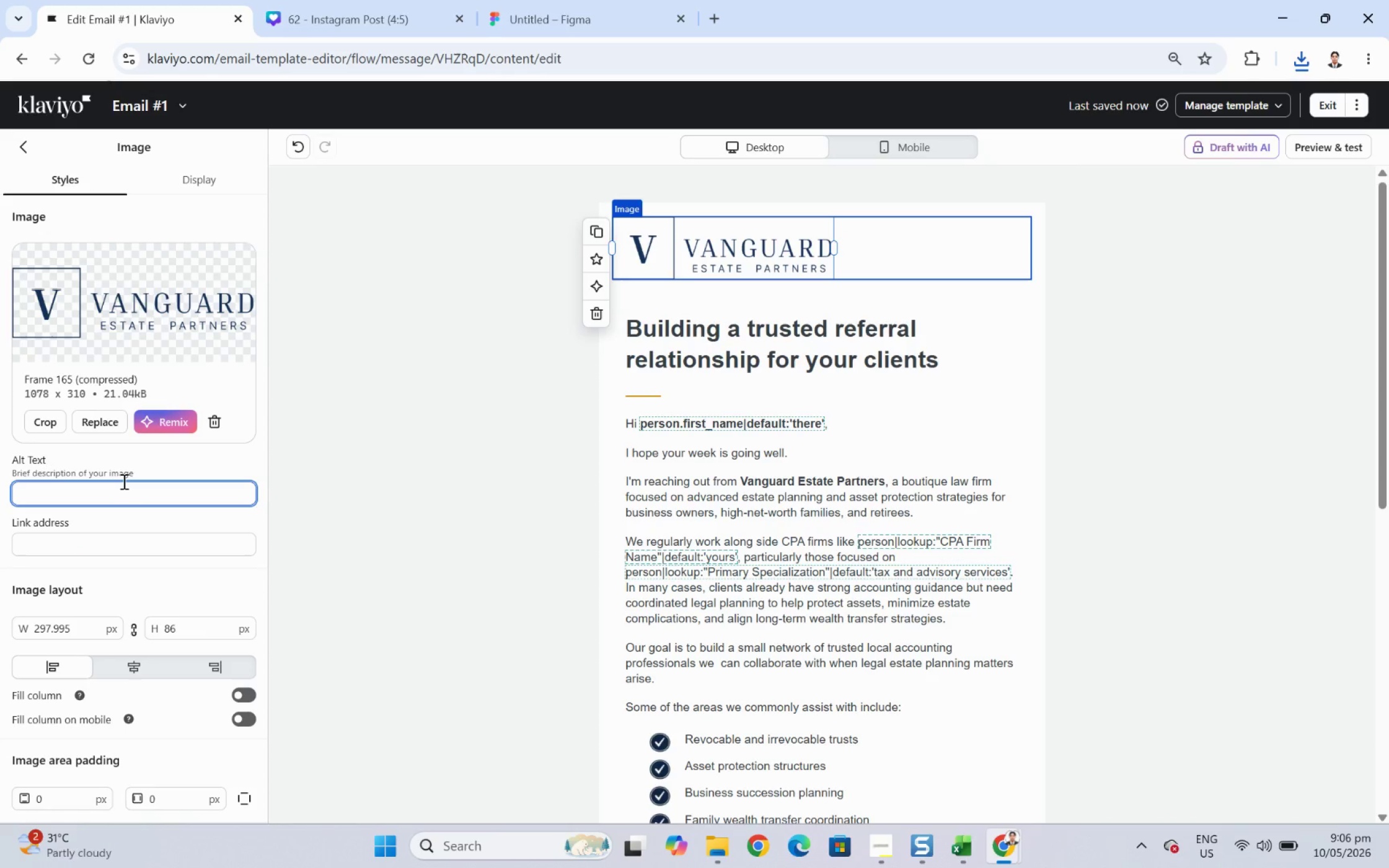 
type(LOGO)
 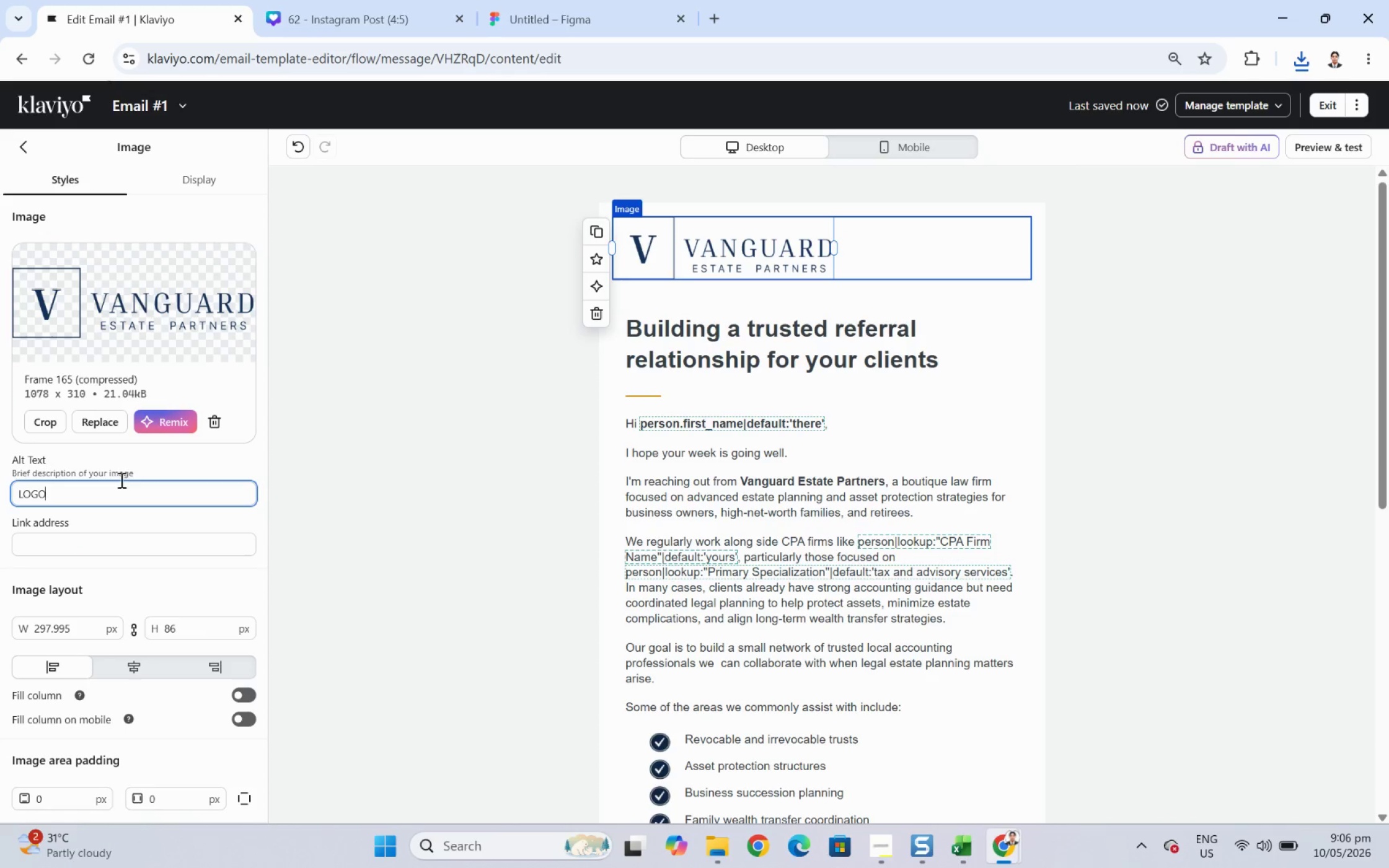 
double_click([134, 494])
 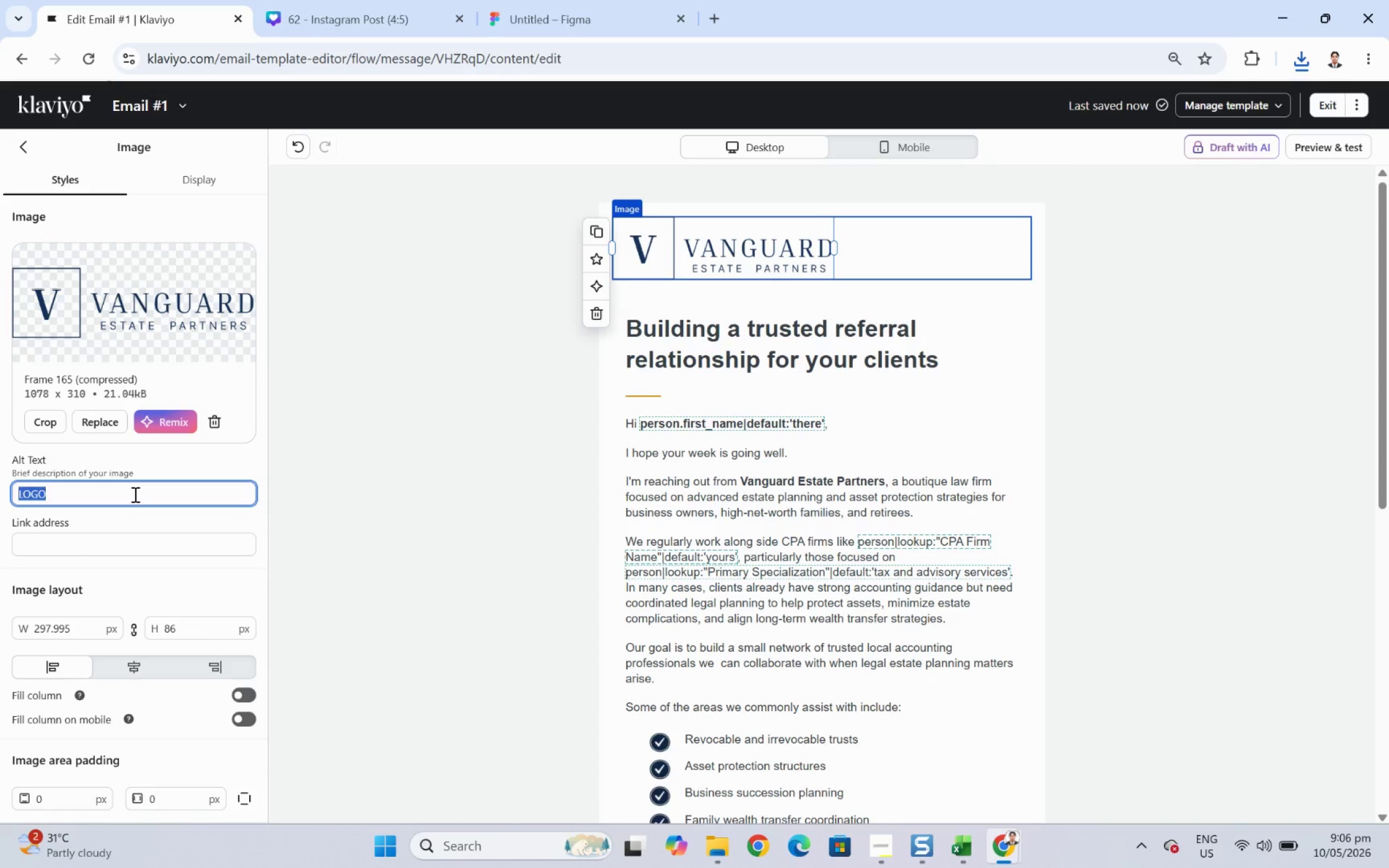 
triple_click([134, 494])
 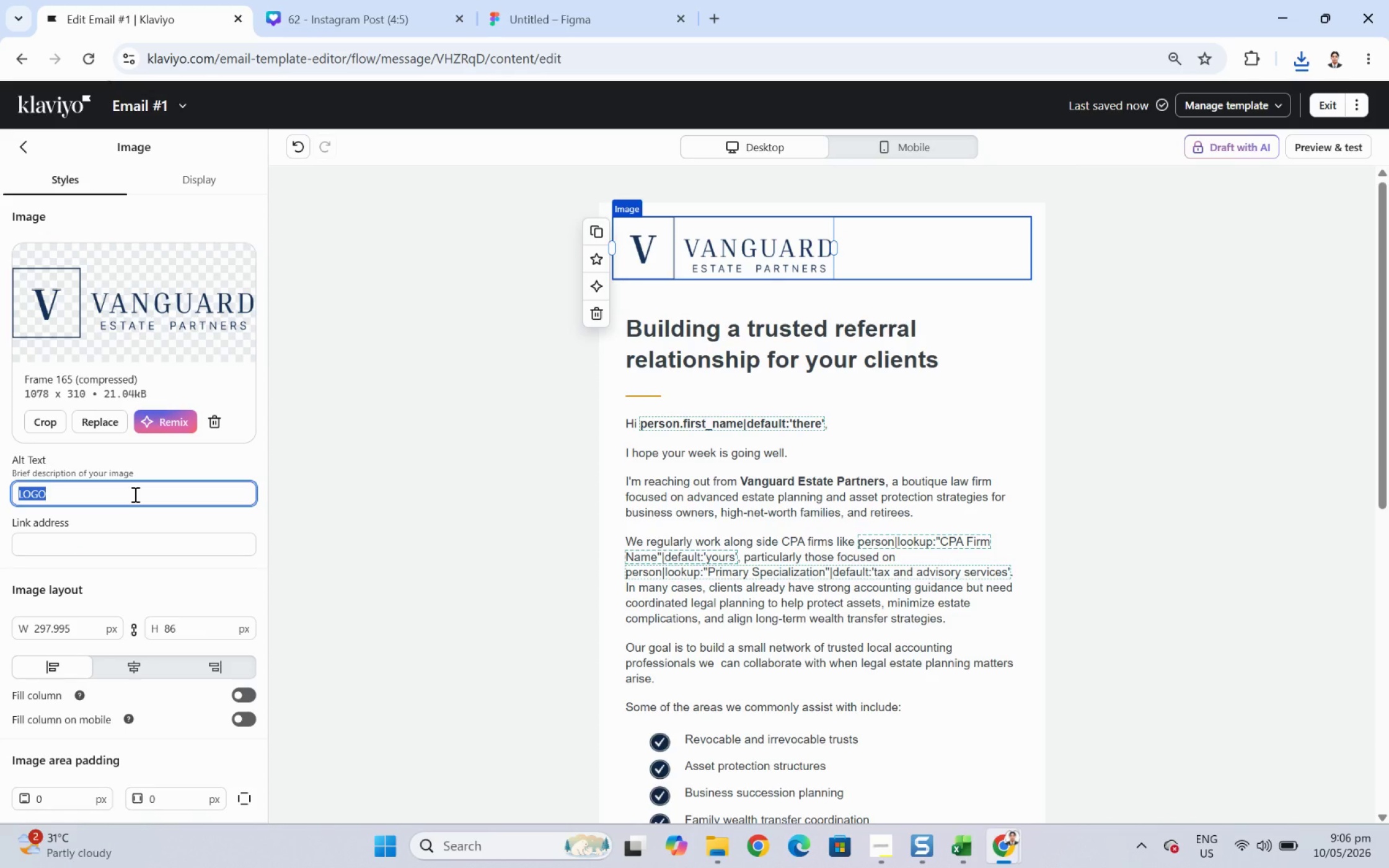 
type(logo)
 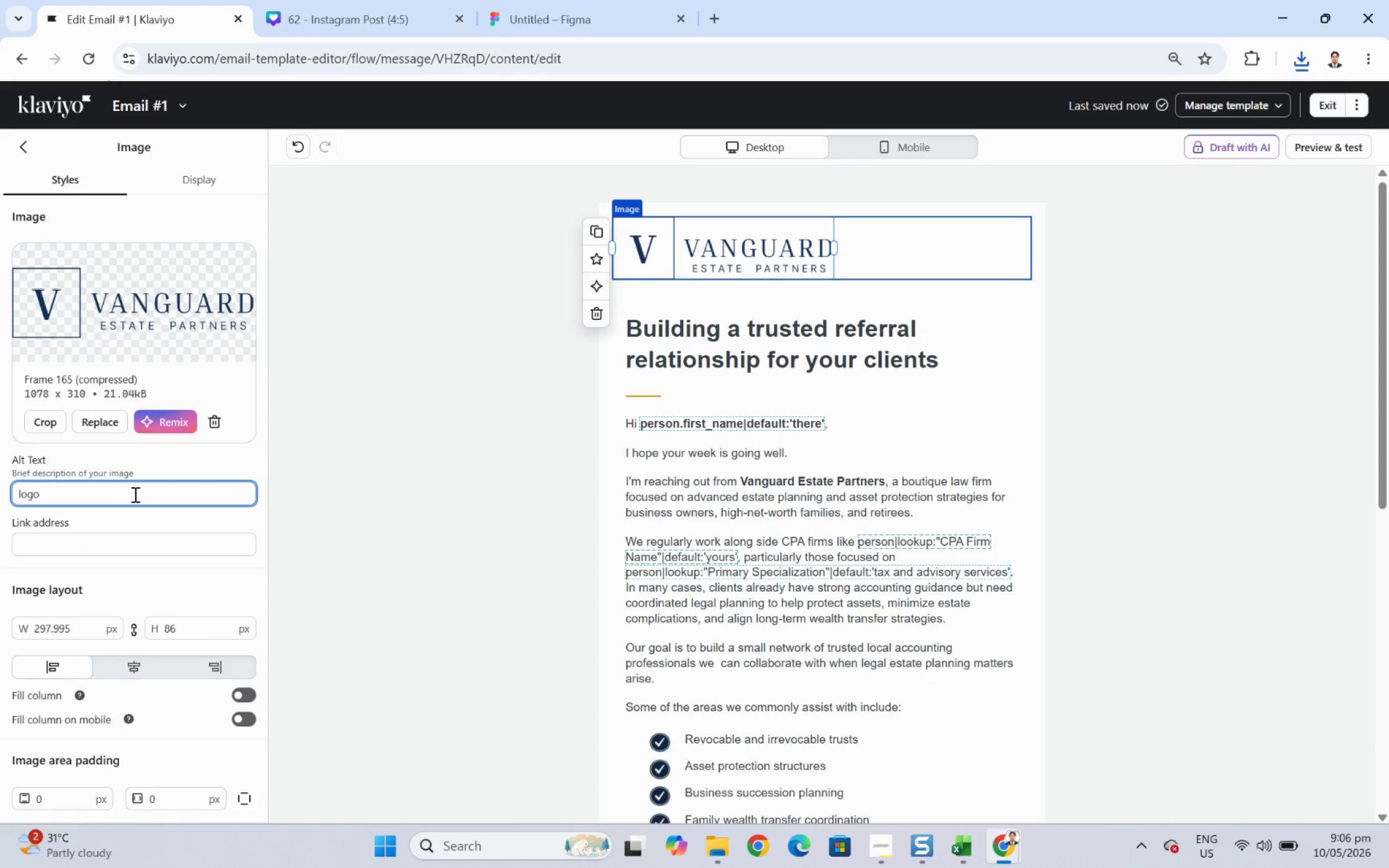 
scroll: coordinate [88, 475], scroll_direction: down, amount: 2.0
 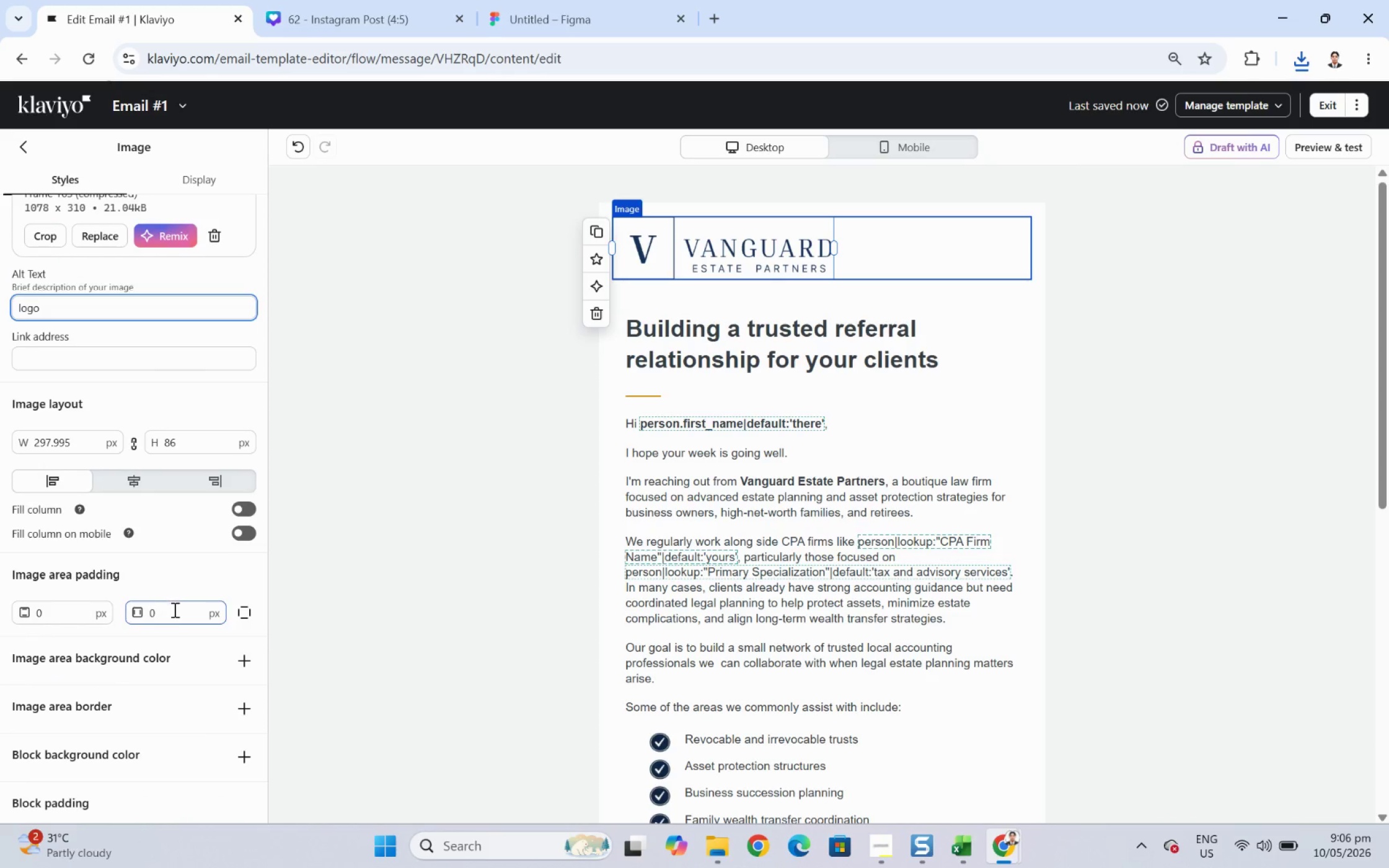 
double_click([174, 609])
 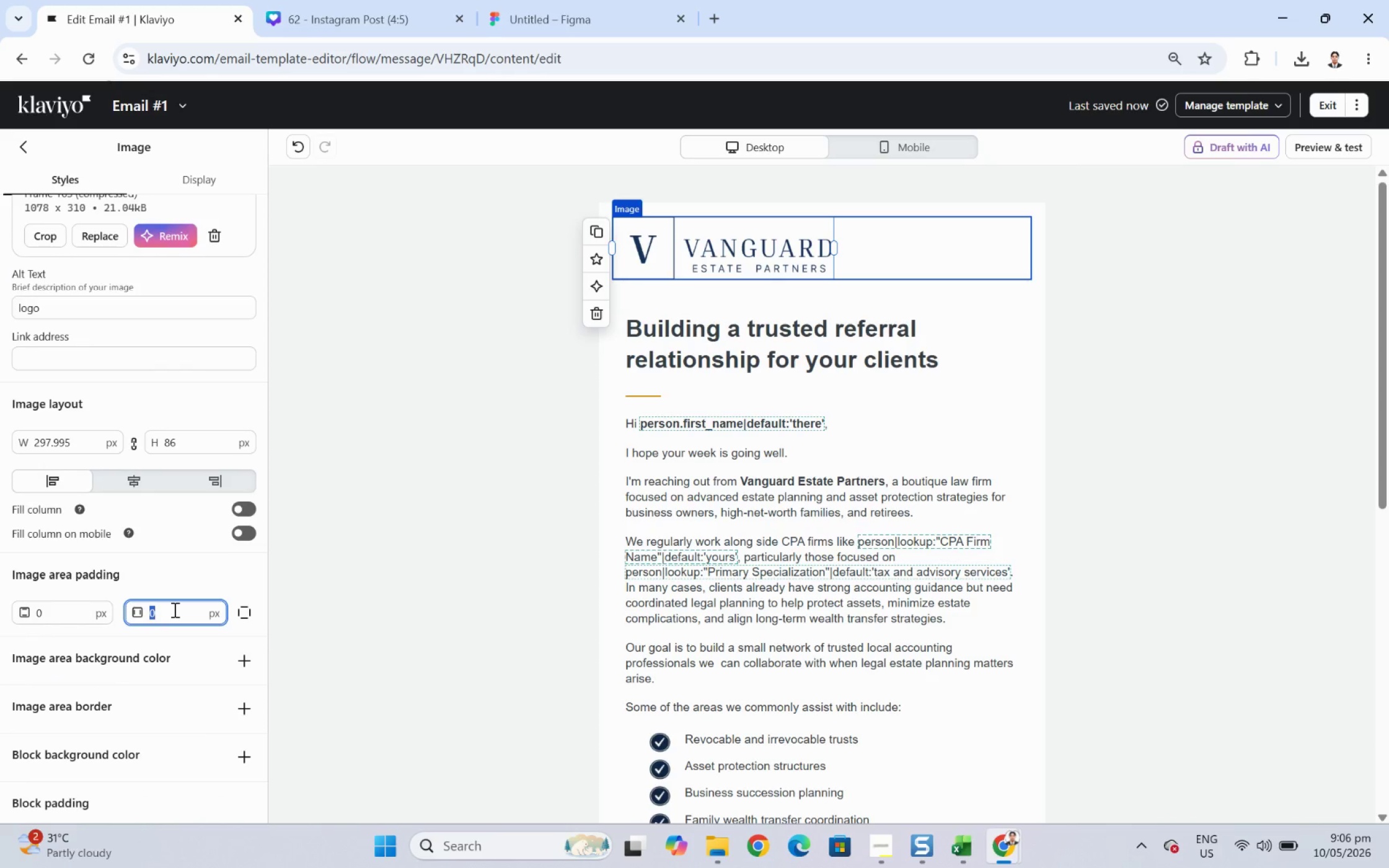 
key(Numpad1)
 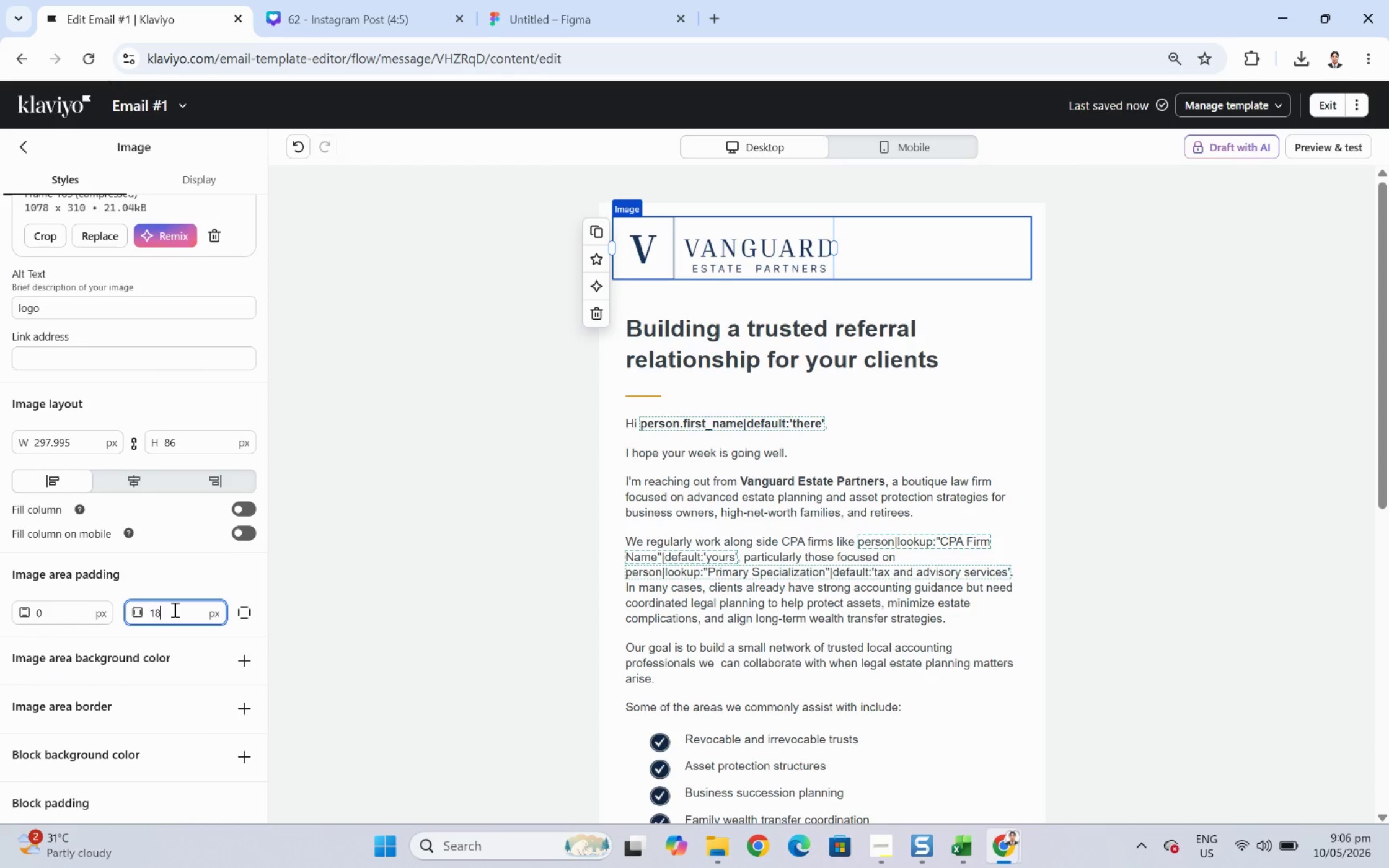 
key(Numpad8)
 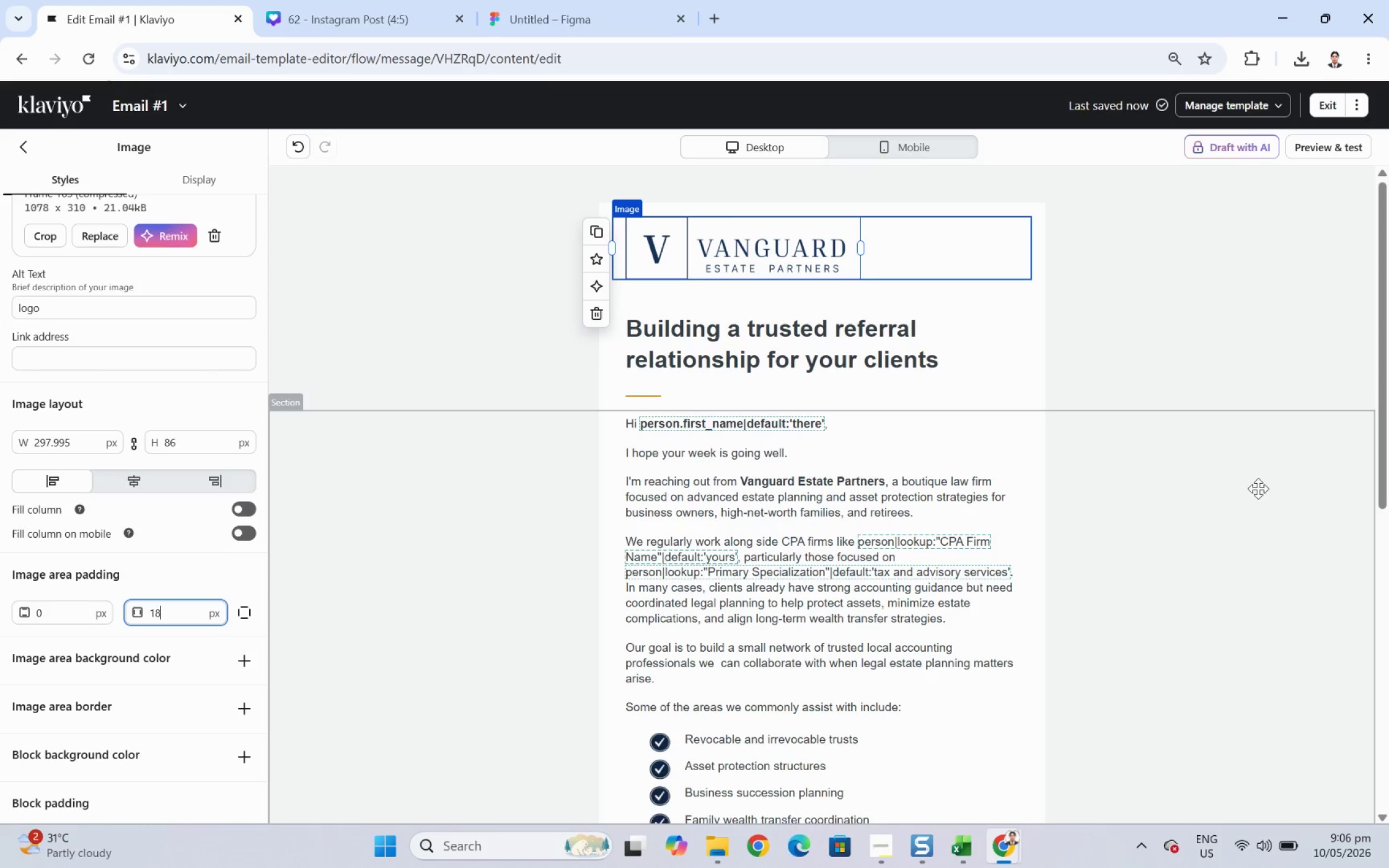 
left_click([1323, 512])
 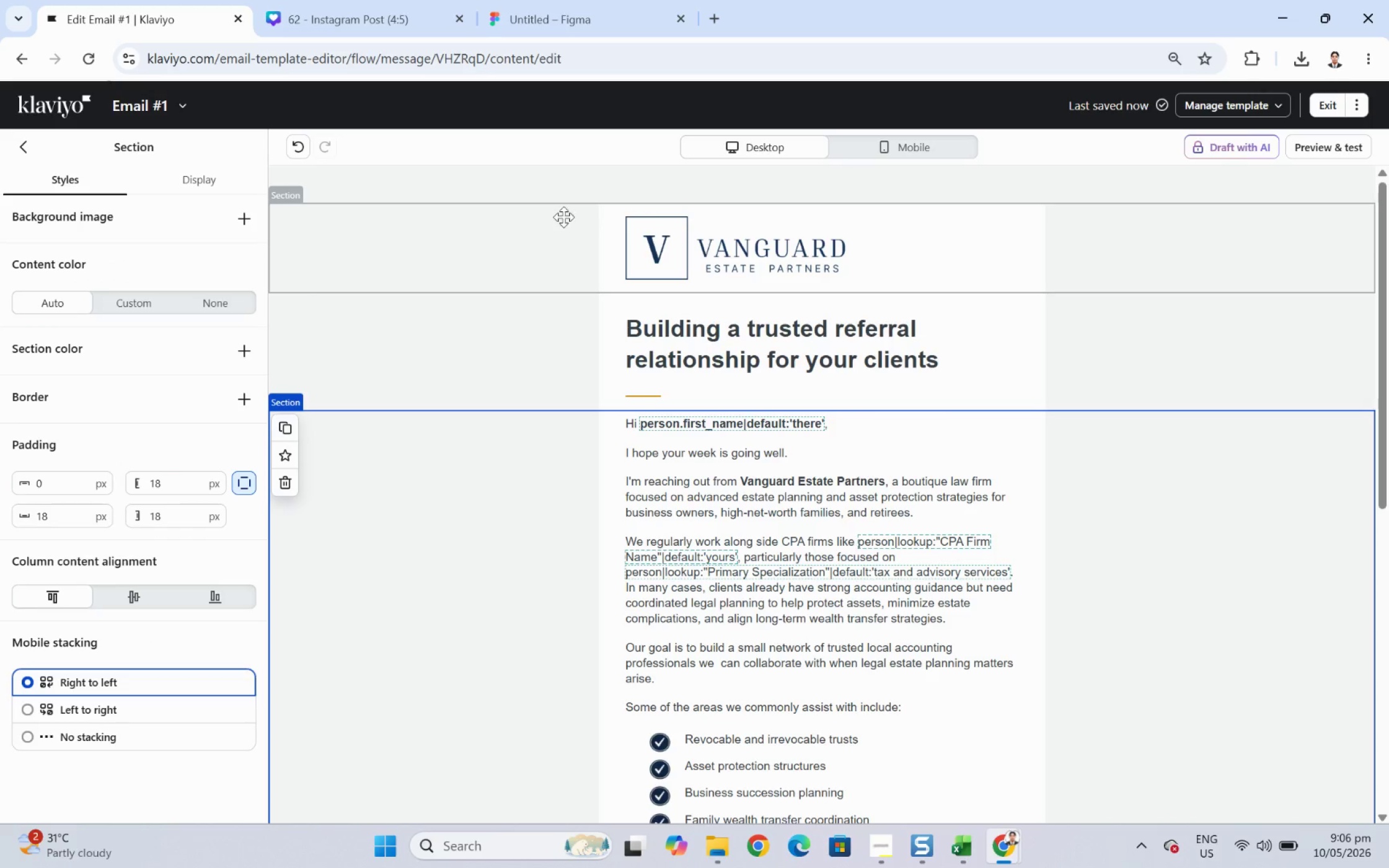 
left_click([617, 241])
 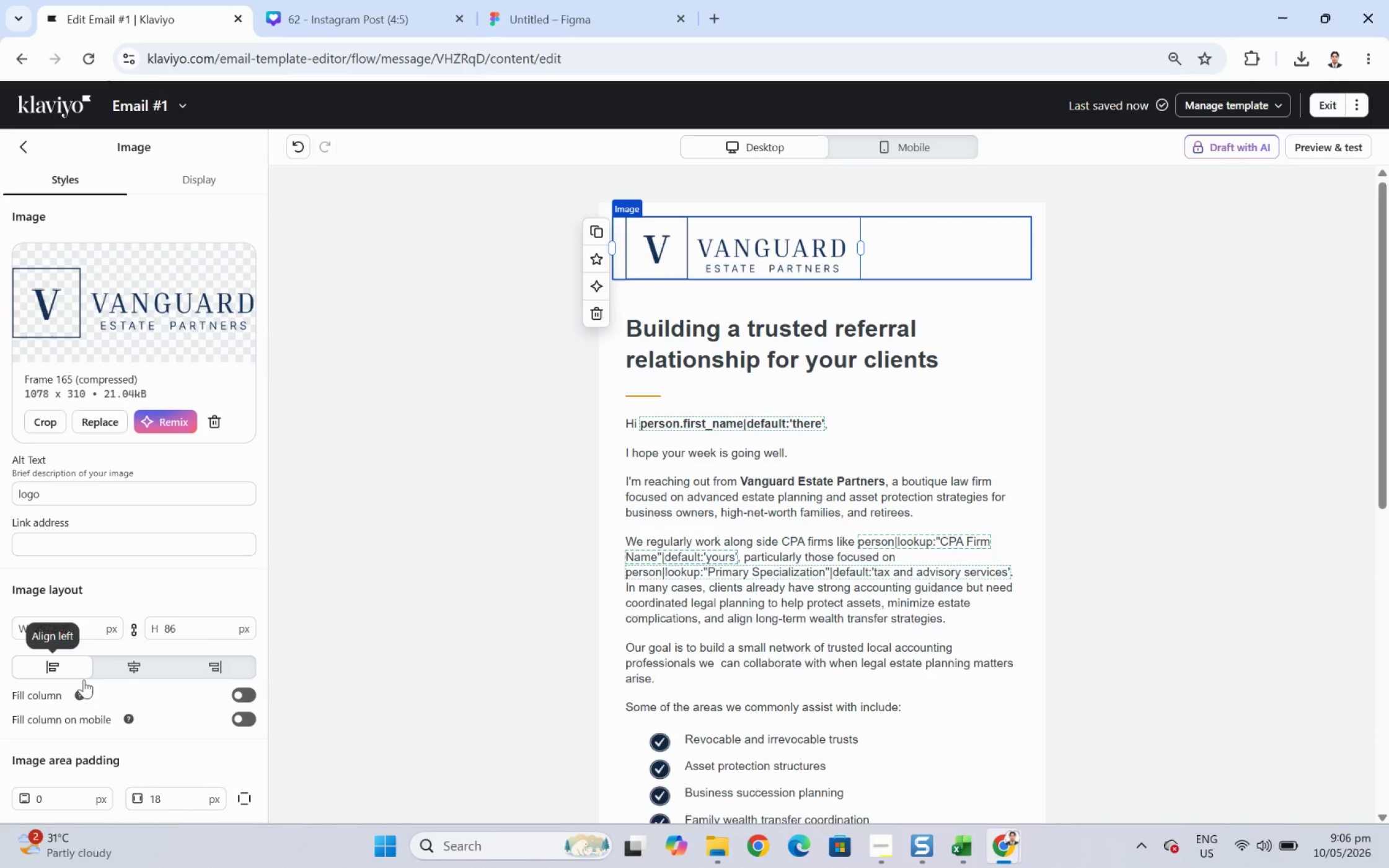 
double_click([64, 786])
 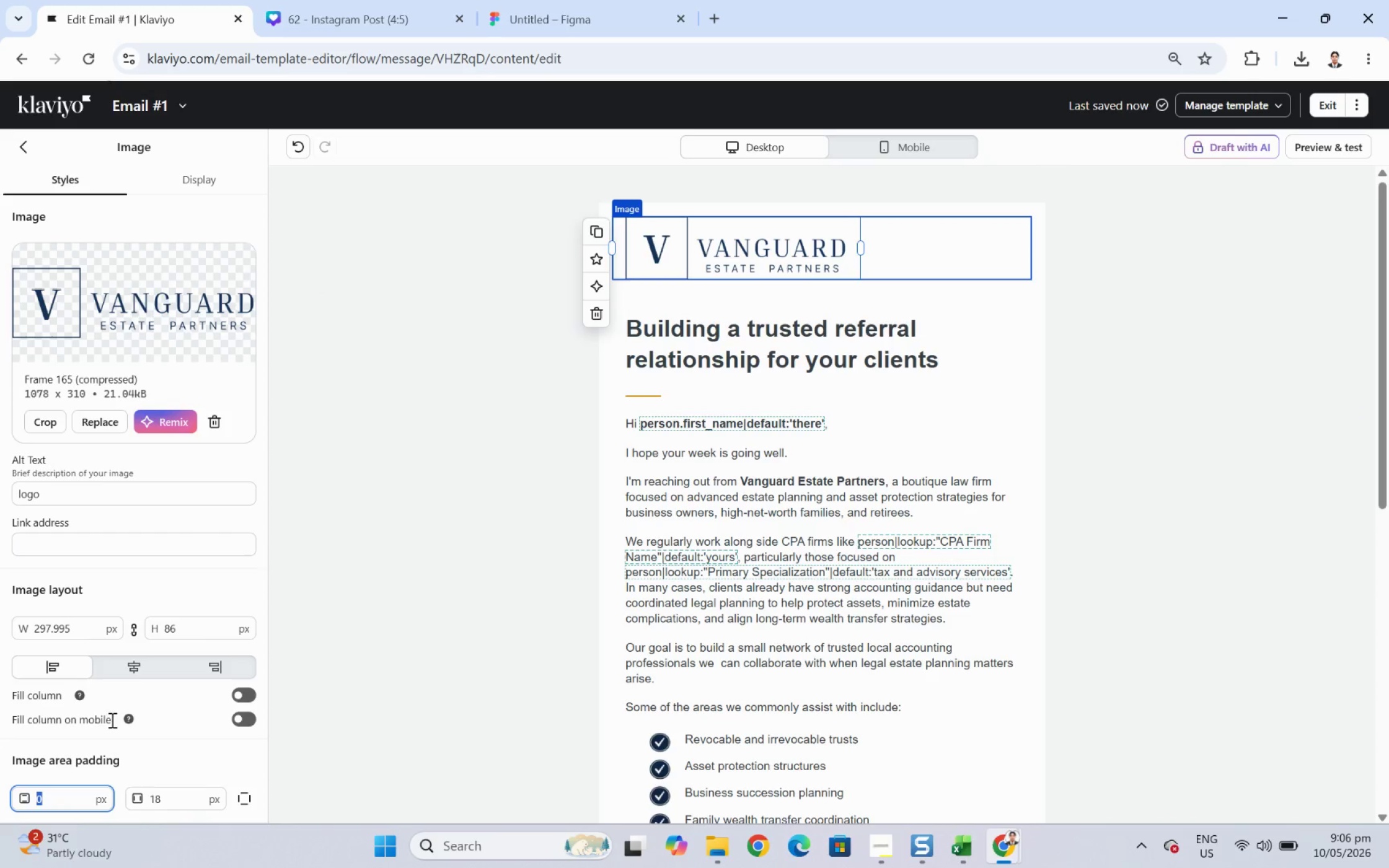 
scroll: coordinate [117, 732], scroll_direction: down, amount: 4.0
 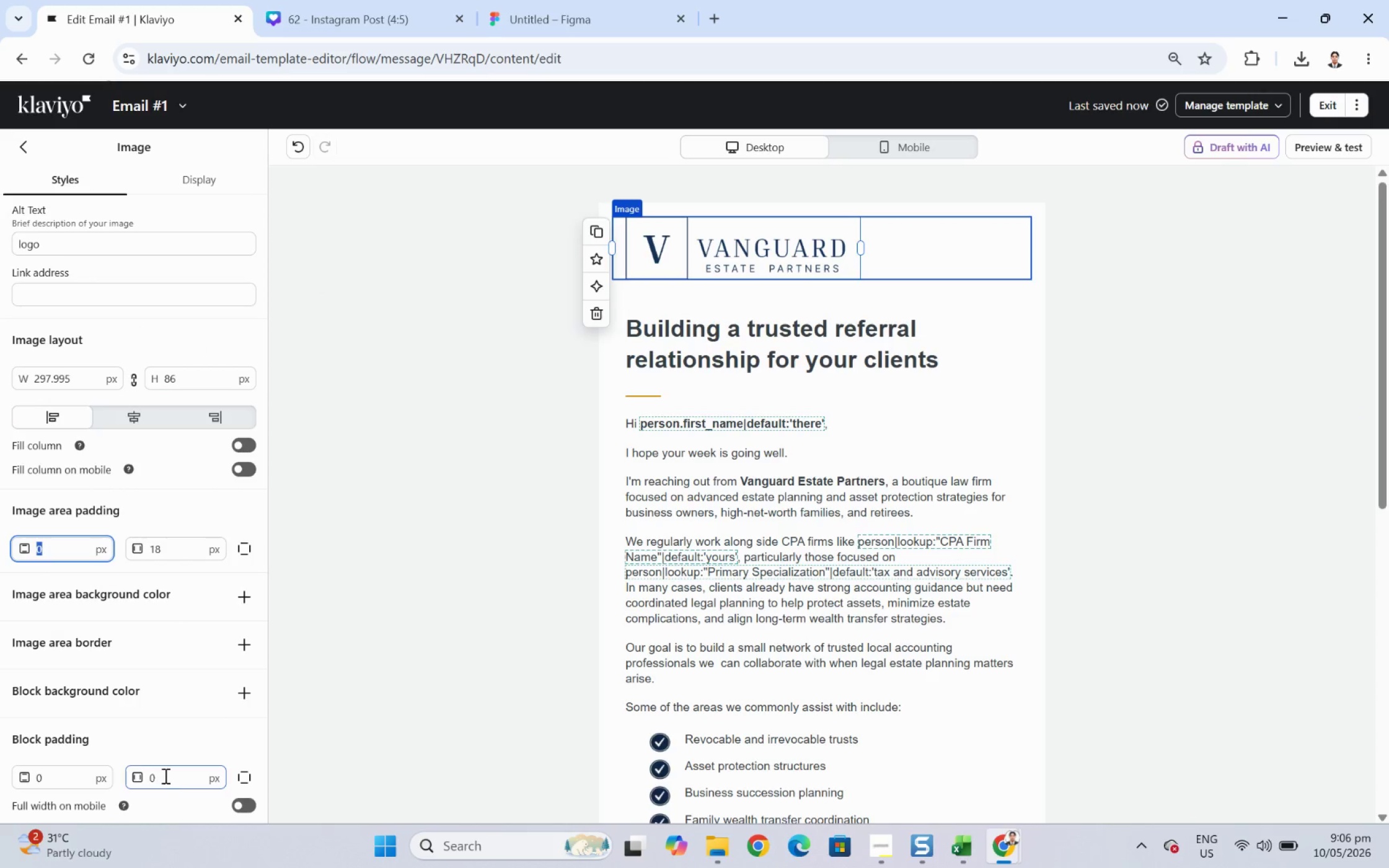 
left_click([167, 776])
 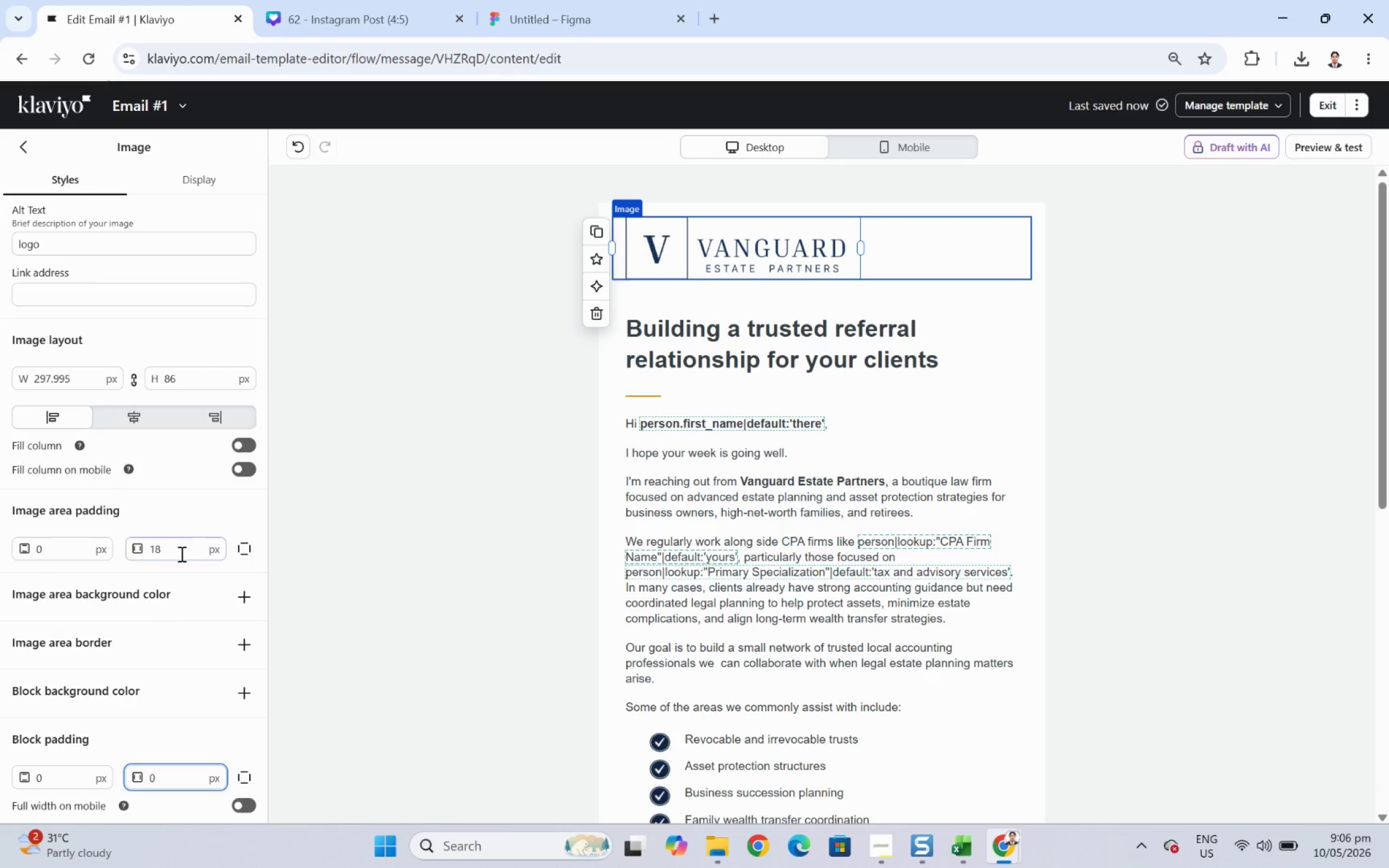 
double_click([180, 553])
 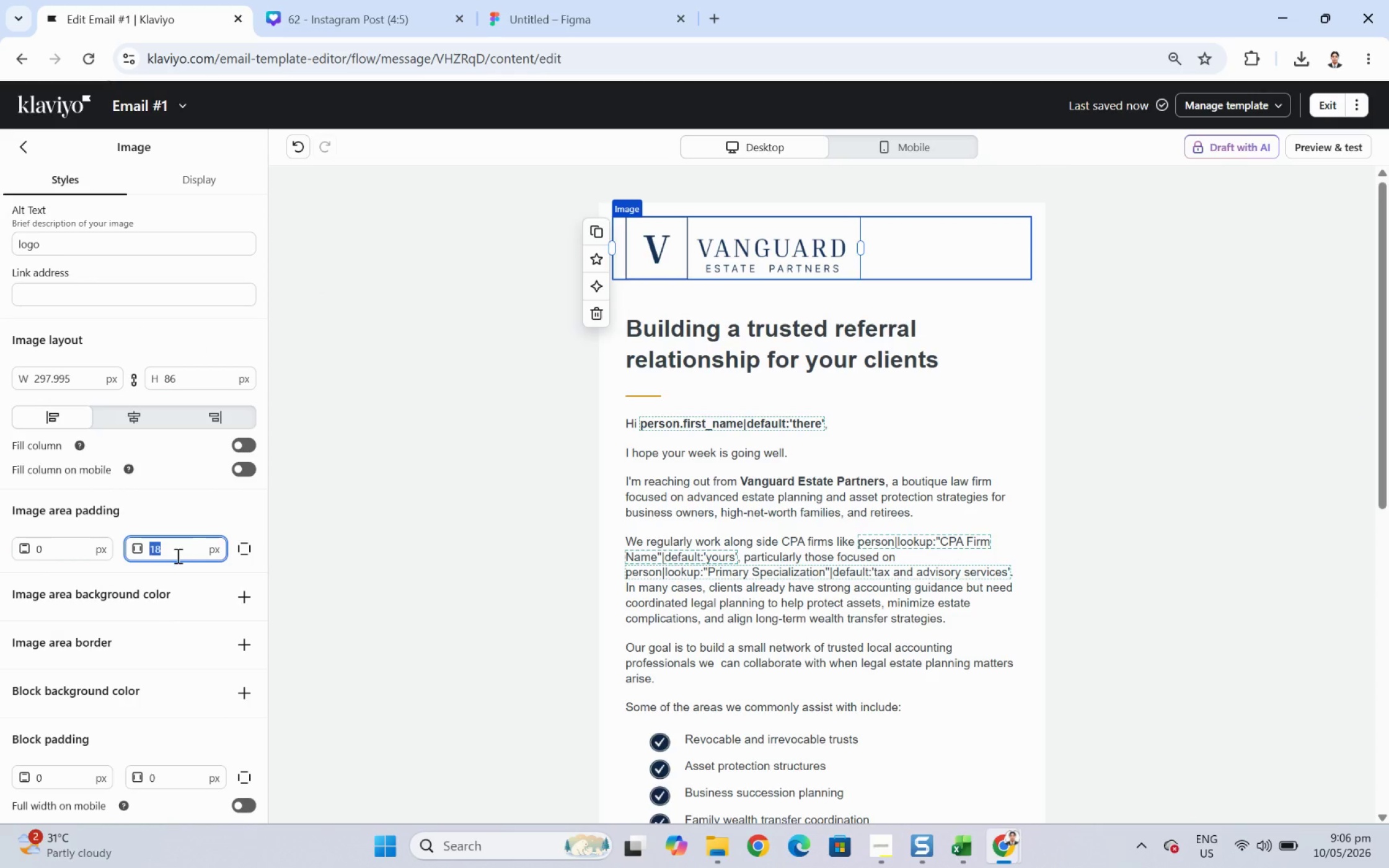 
key(Numpad0)
 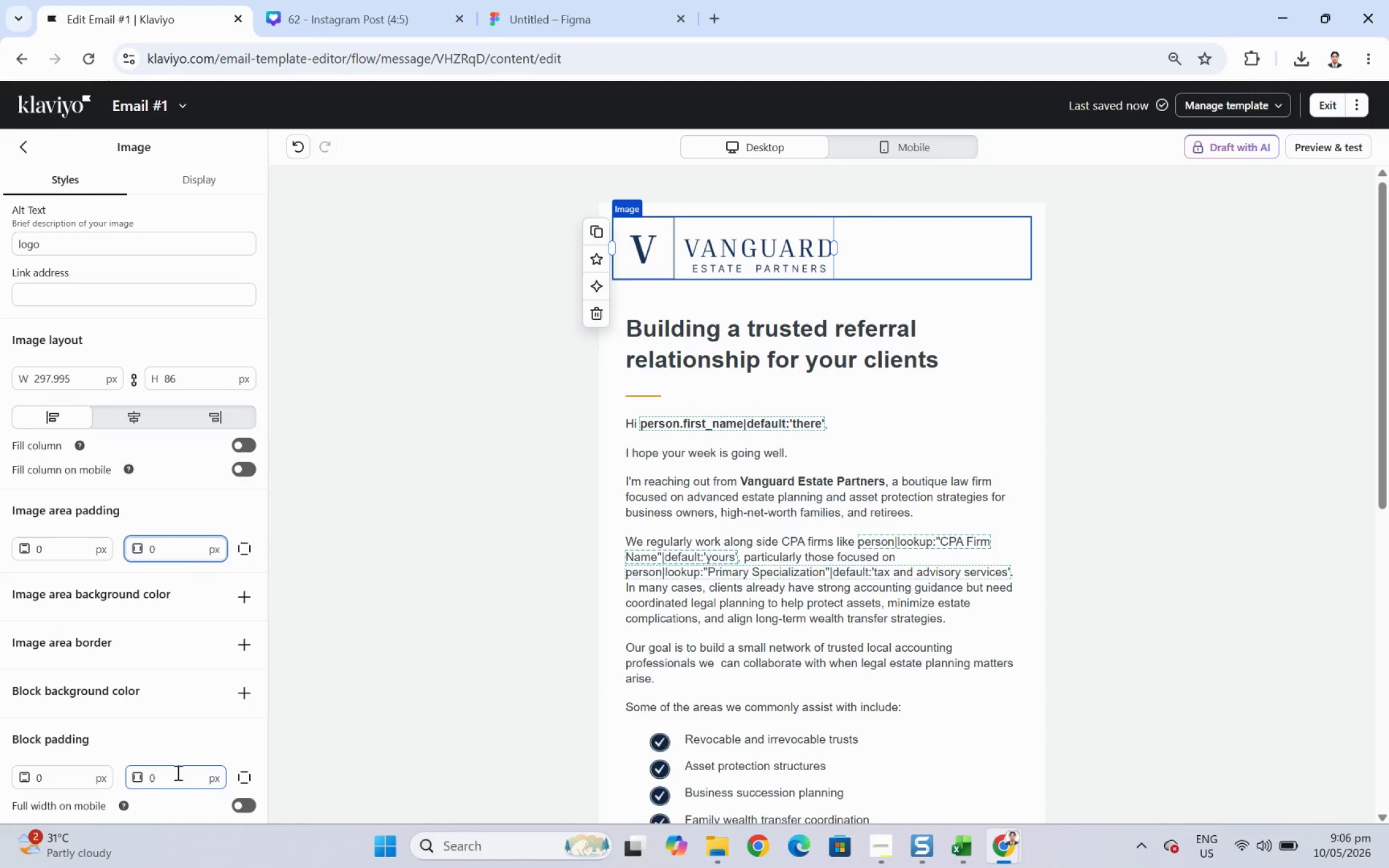 
double_click([177, 772])
 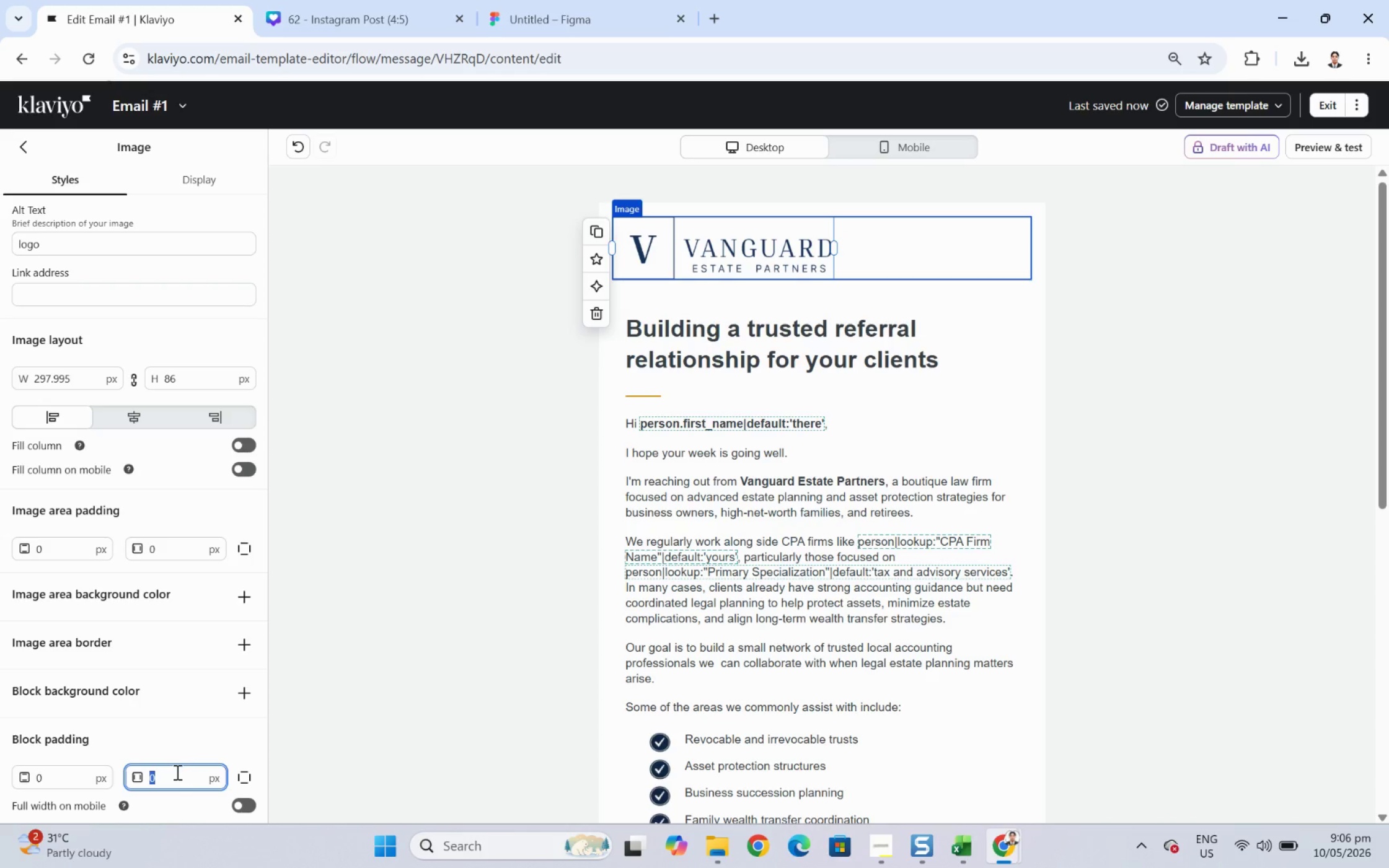 
key(Numpad1)
 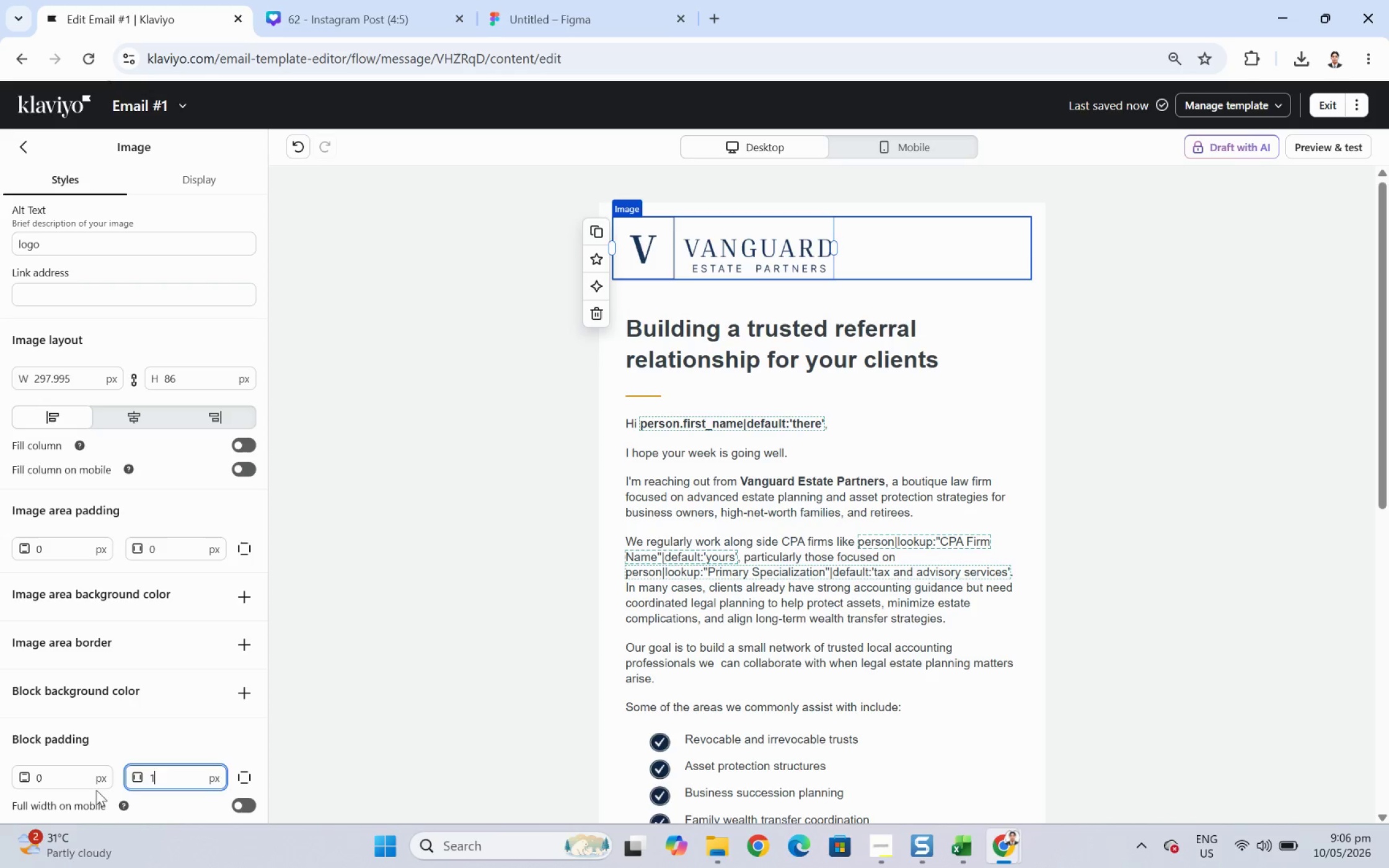 
key(Numpad8)
 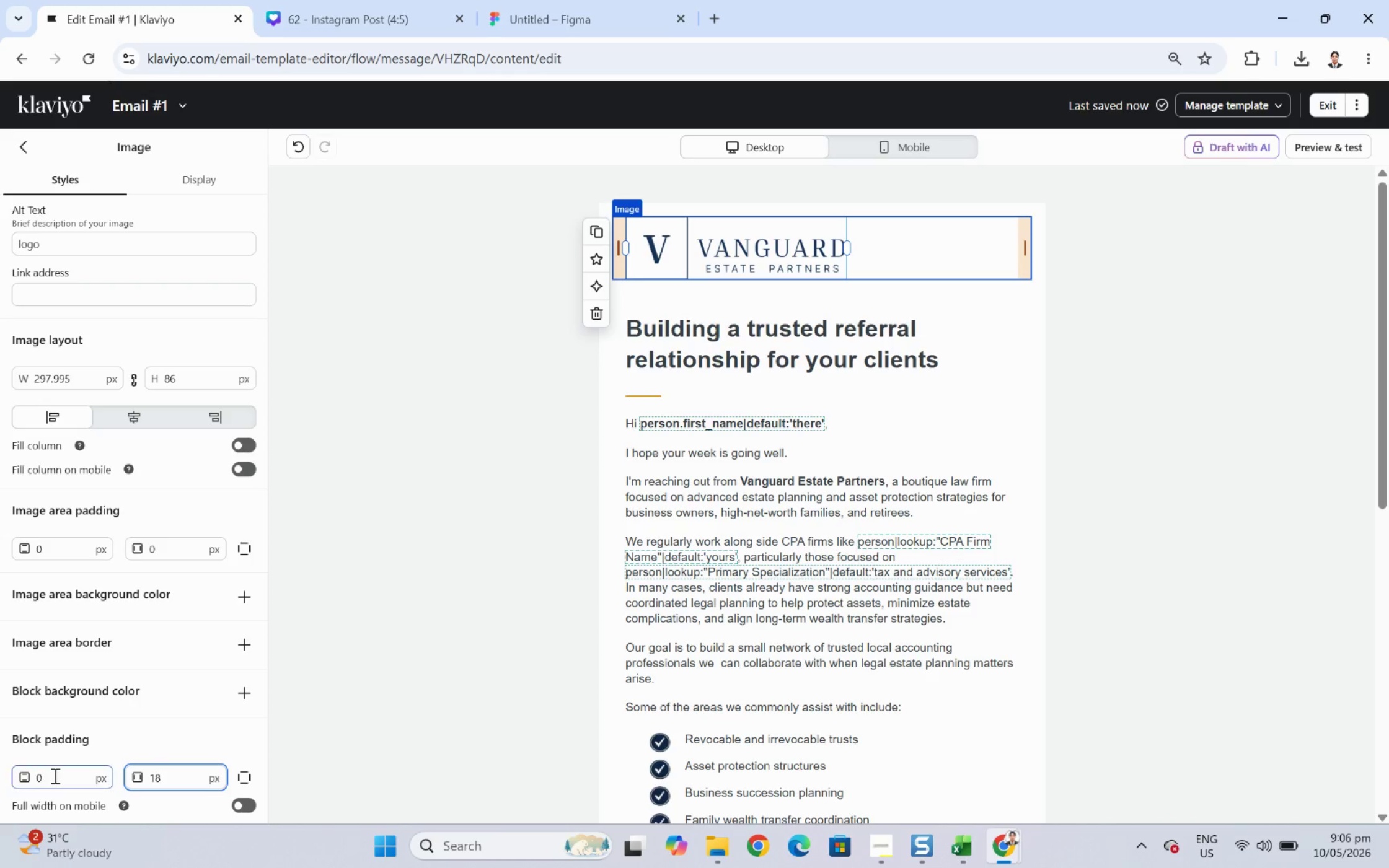 
double_click([54, 775])
 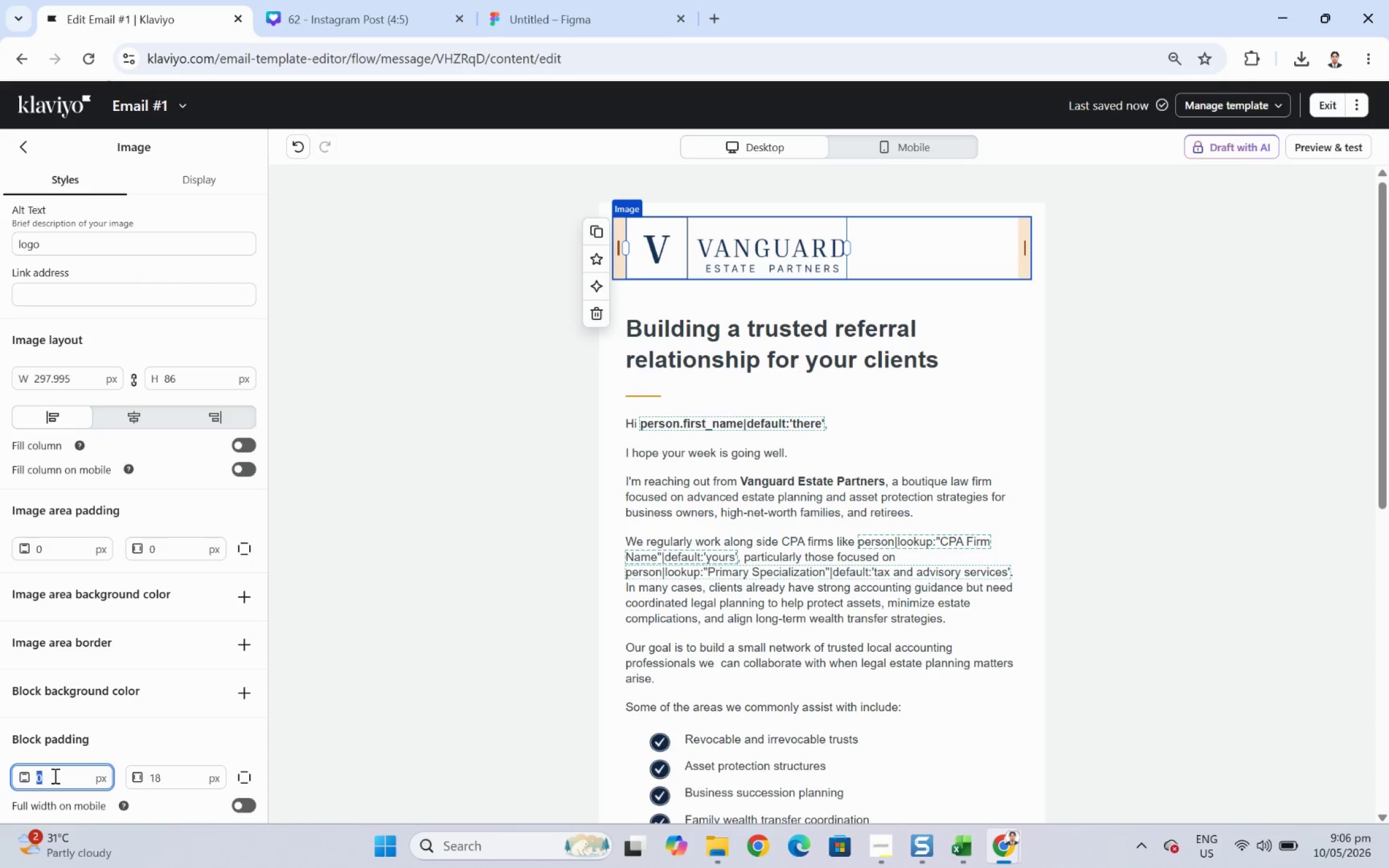 
key(Numpad1)
 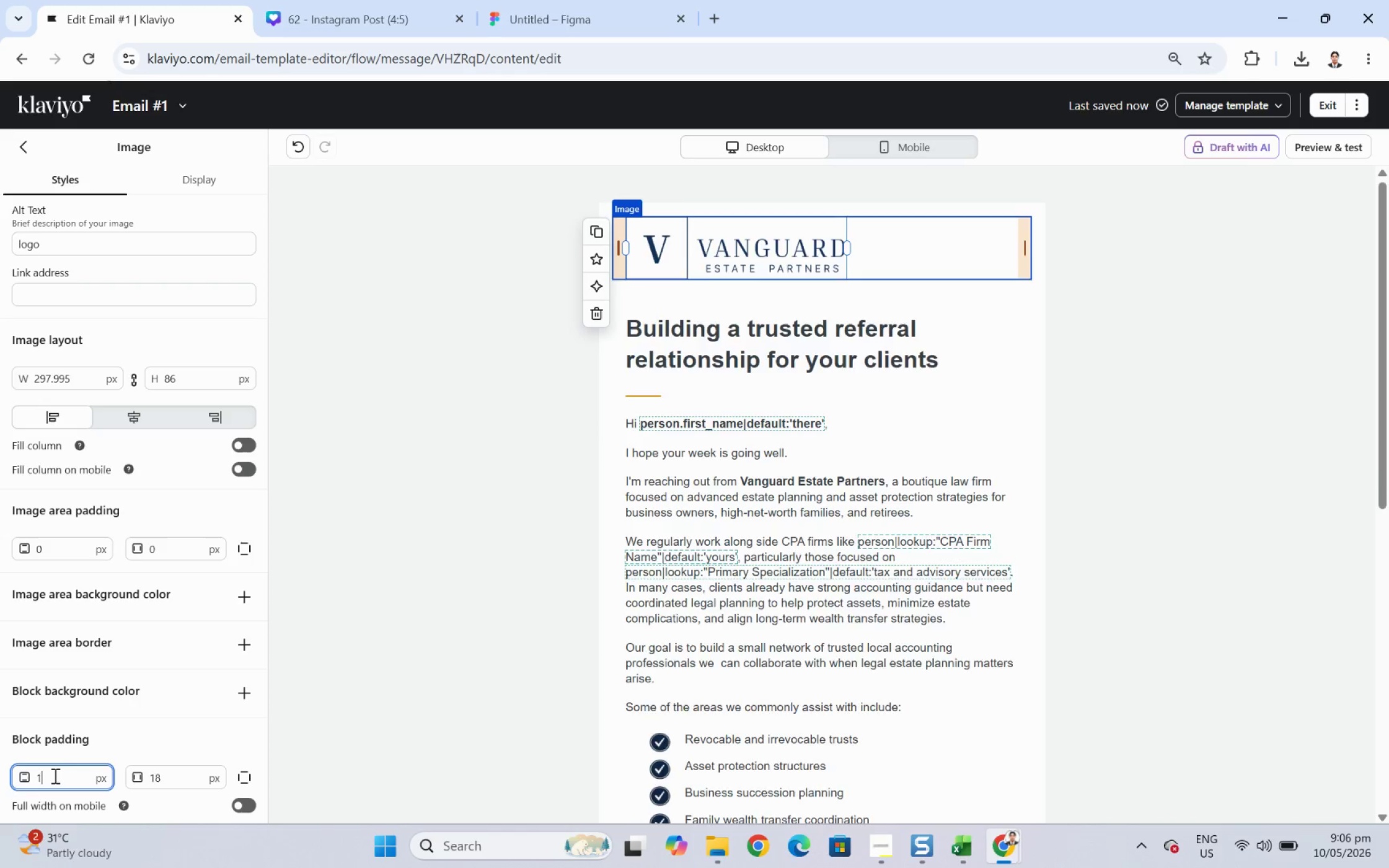 
key(Numpad8)
 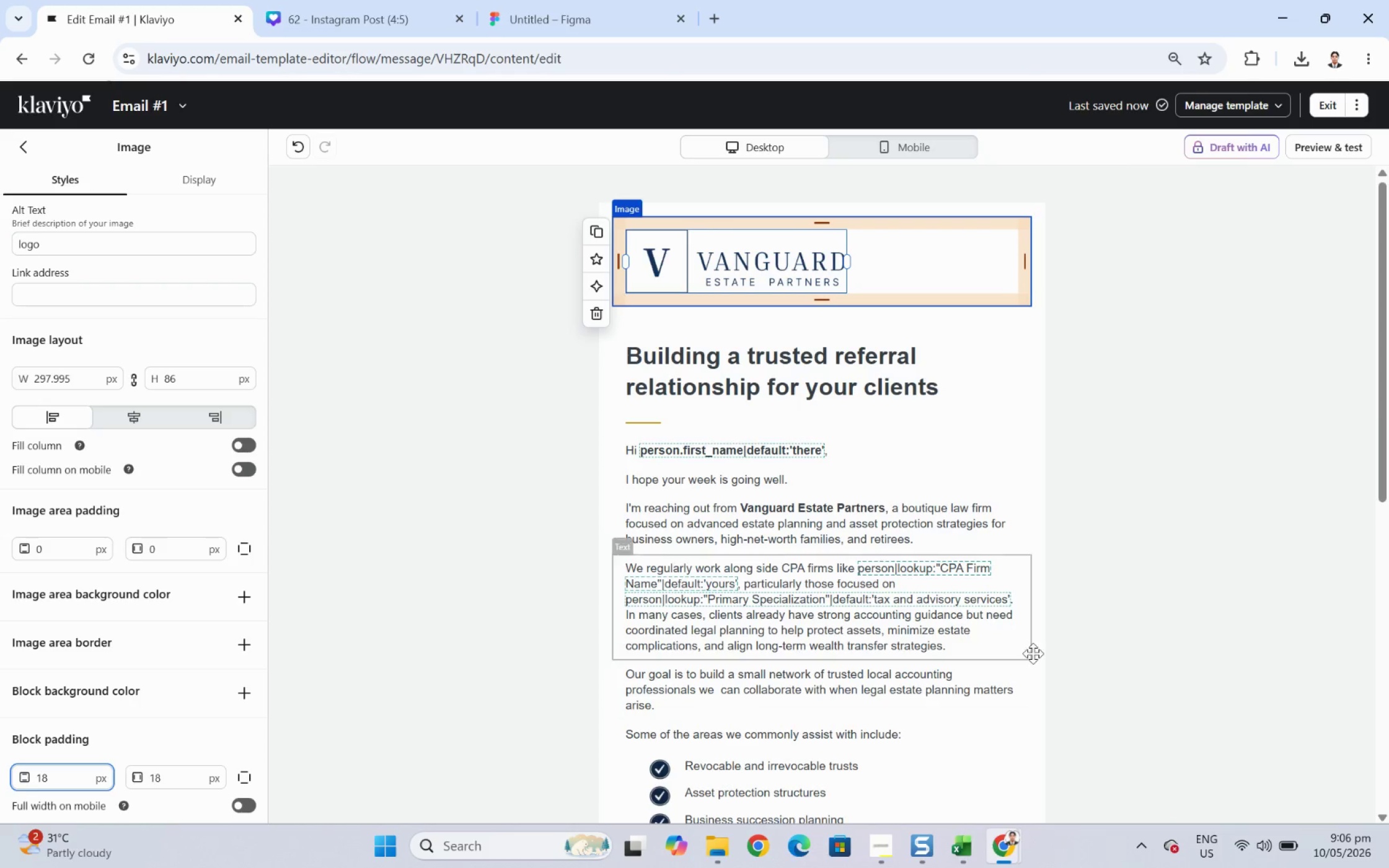 
left_click([1120, 610])
 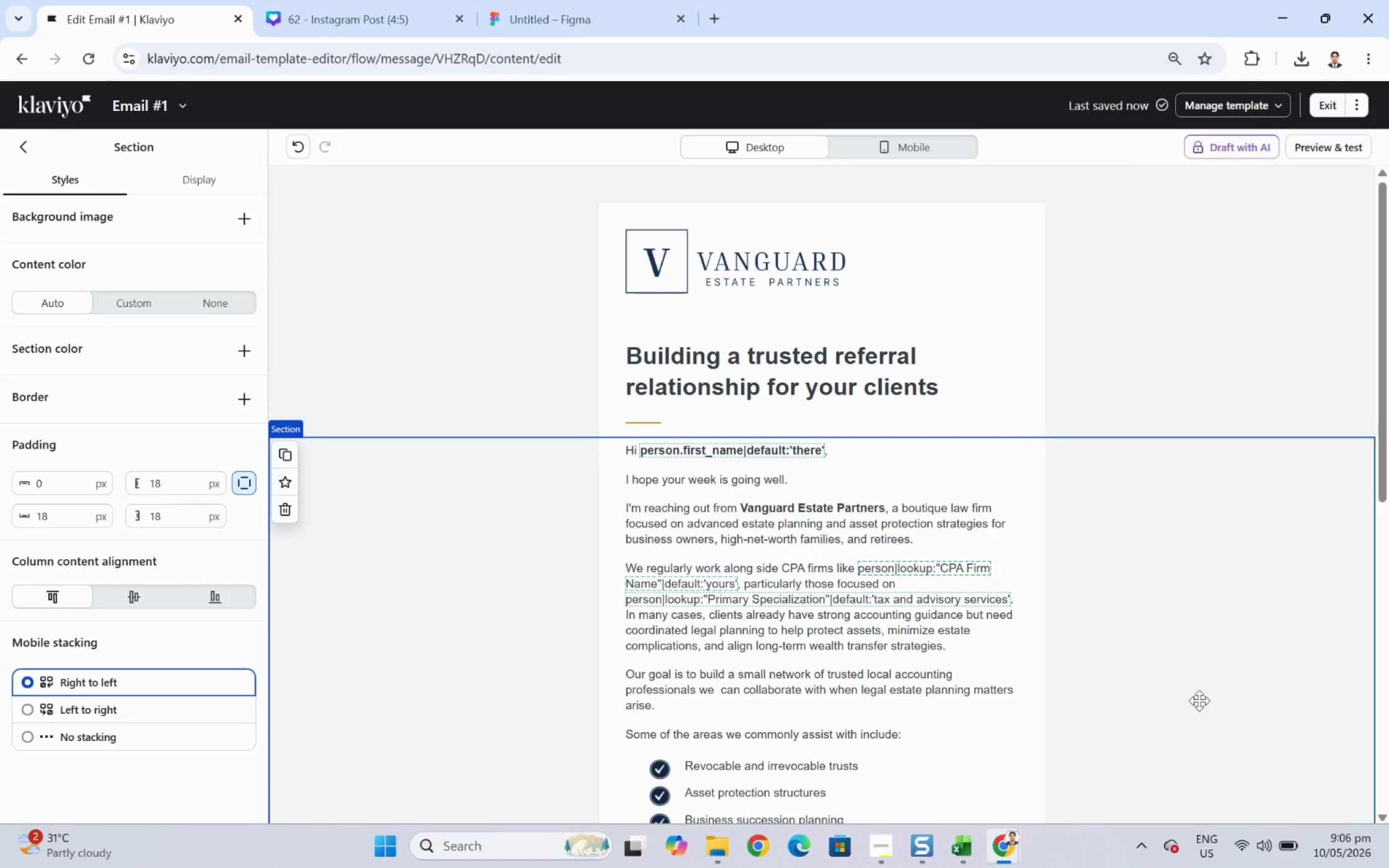 
left_click([1196, 708])
 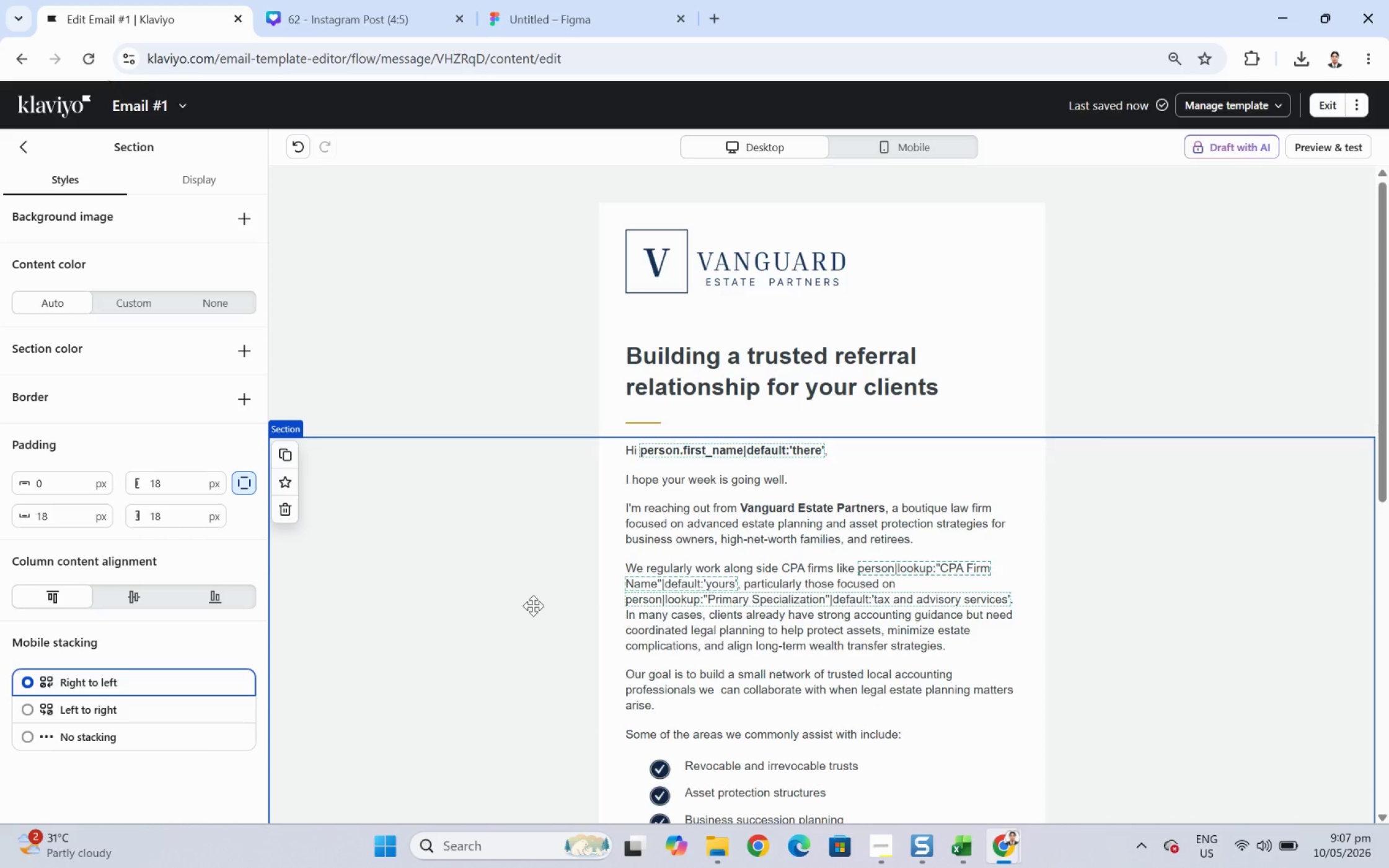 
wait(28.1)
 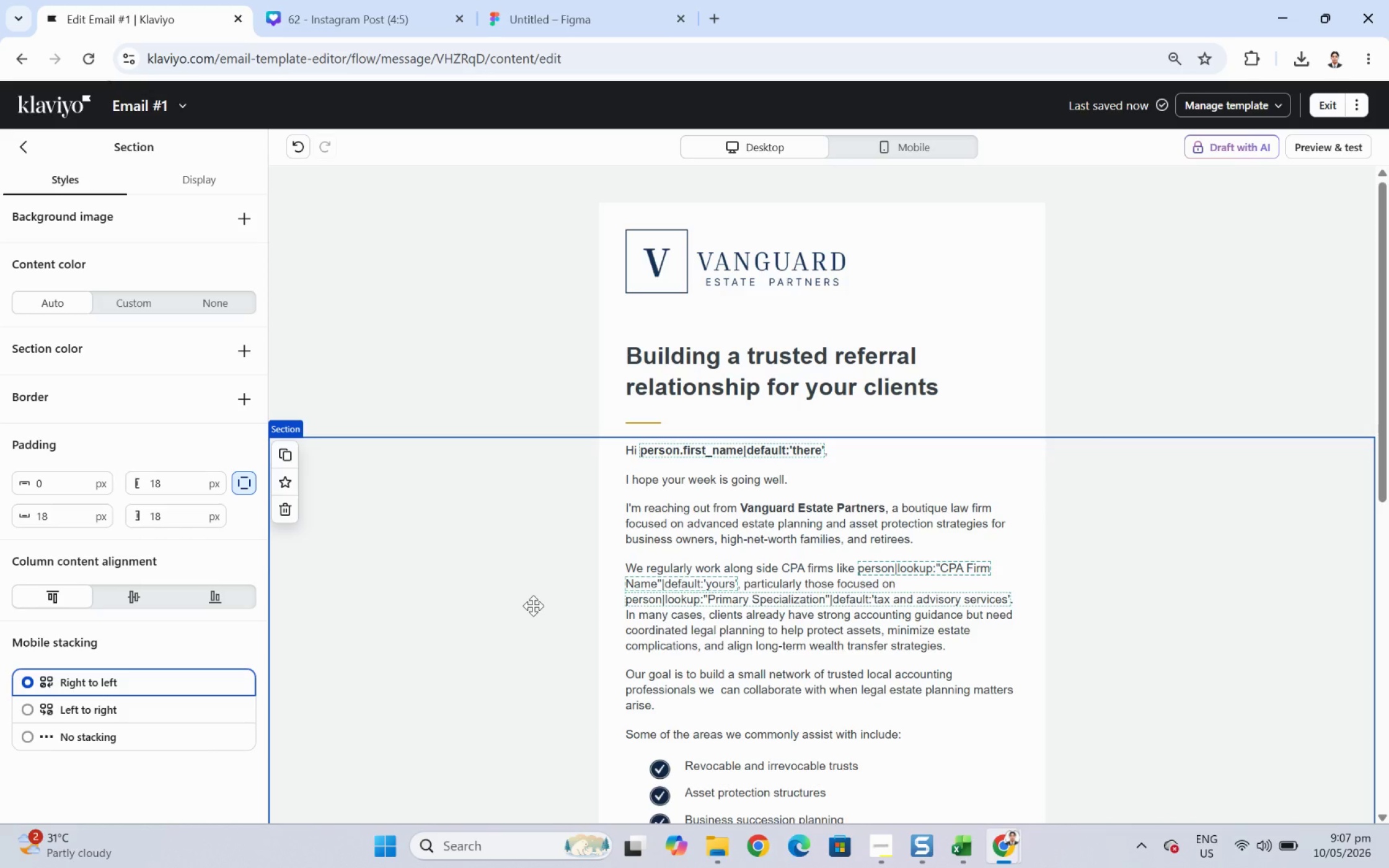 
scroll: coordinate [956, 339], scroll_direction: up, amount: 1.0
 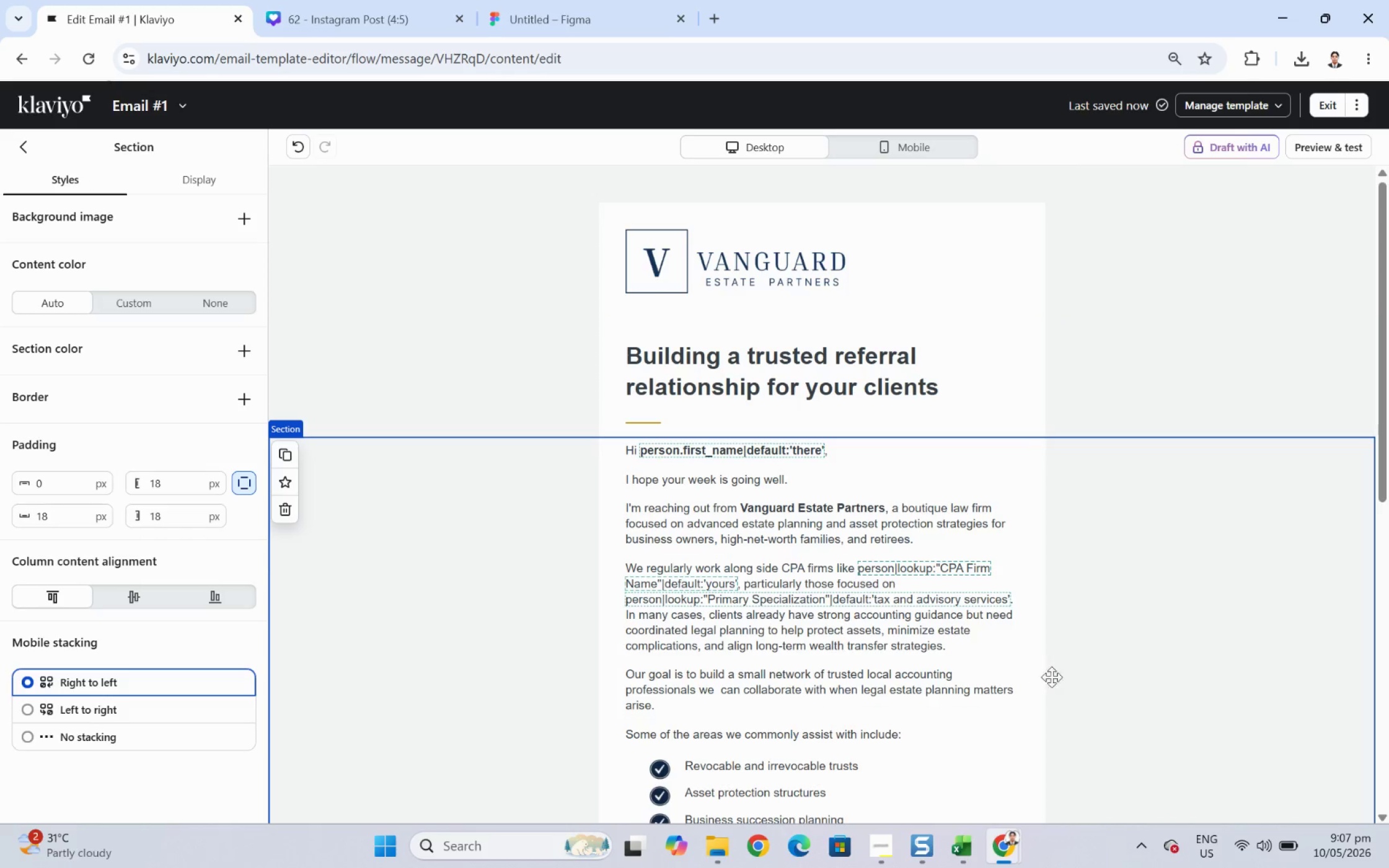 
left_click([1252, 683])
 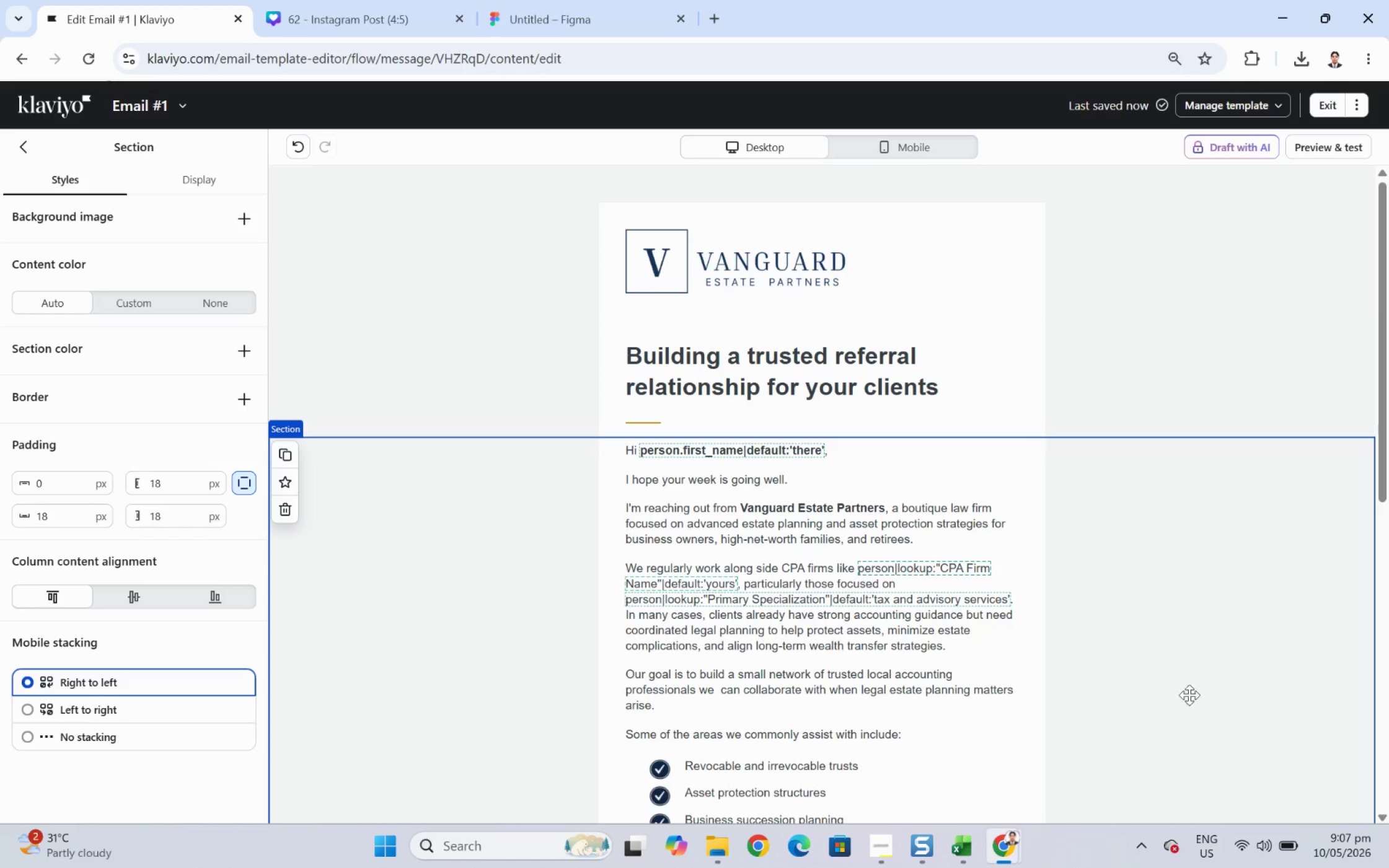 
left_click([979, 698])
 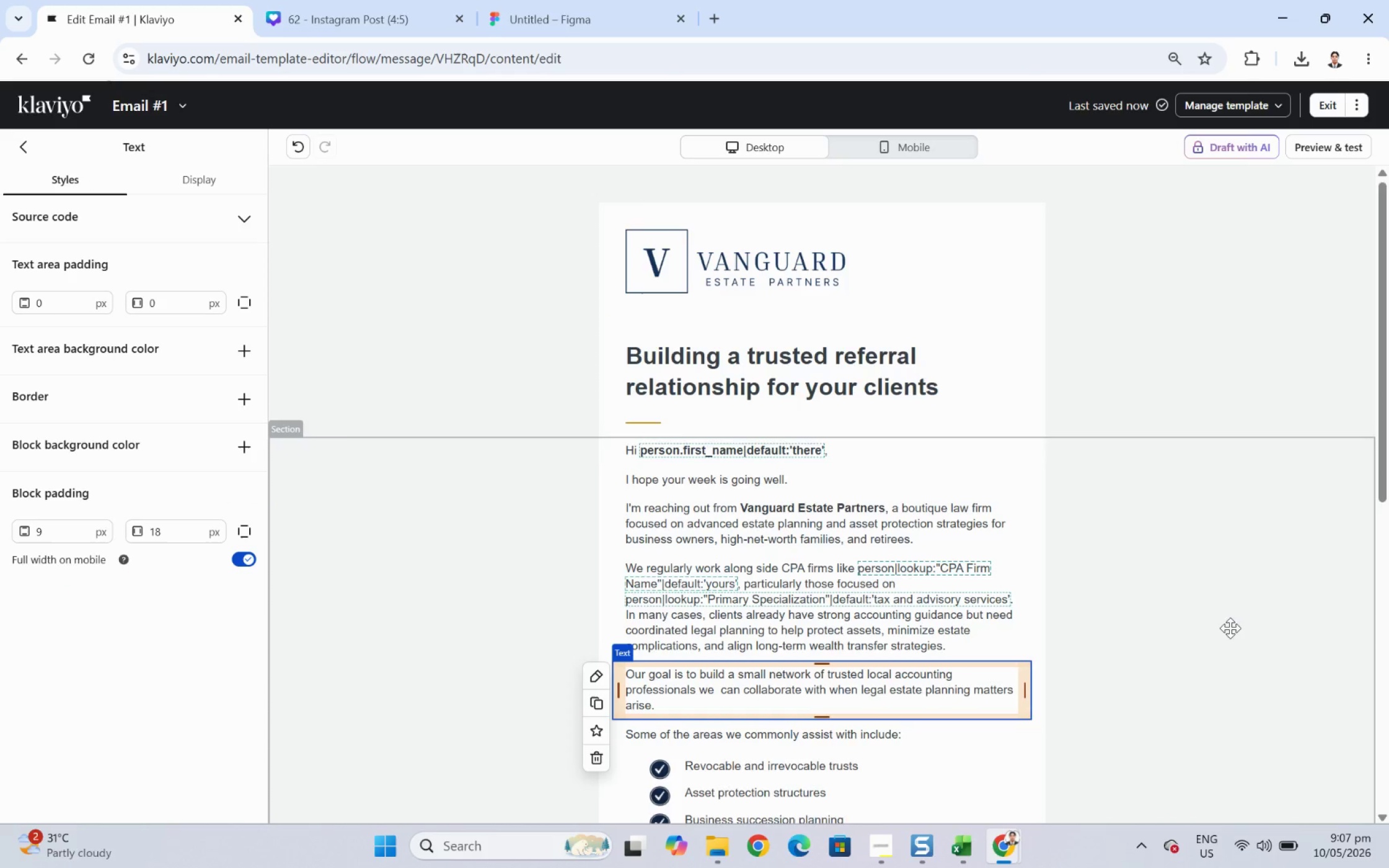 
scroll: coordinate [1233, 626], scroll_direction: down, amount: 1.0
 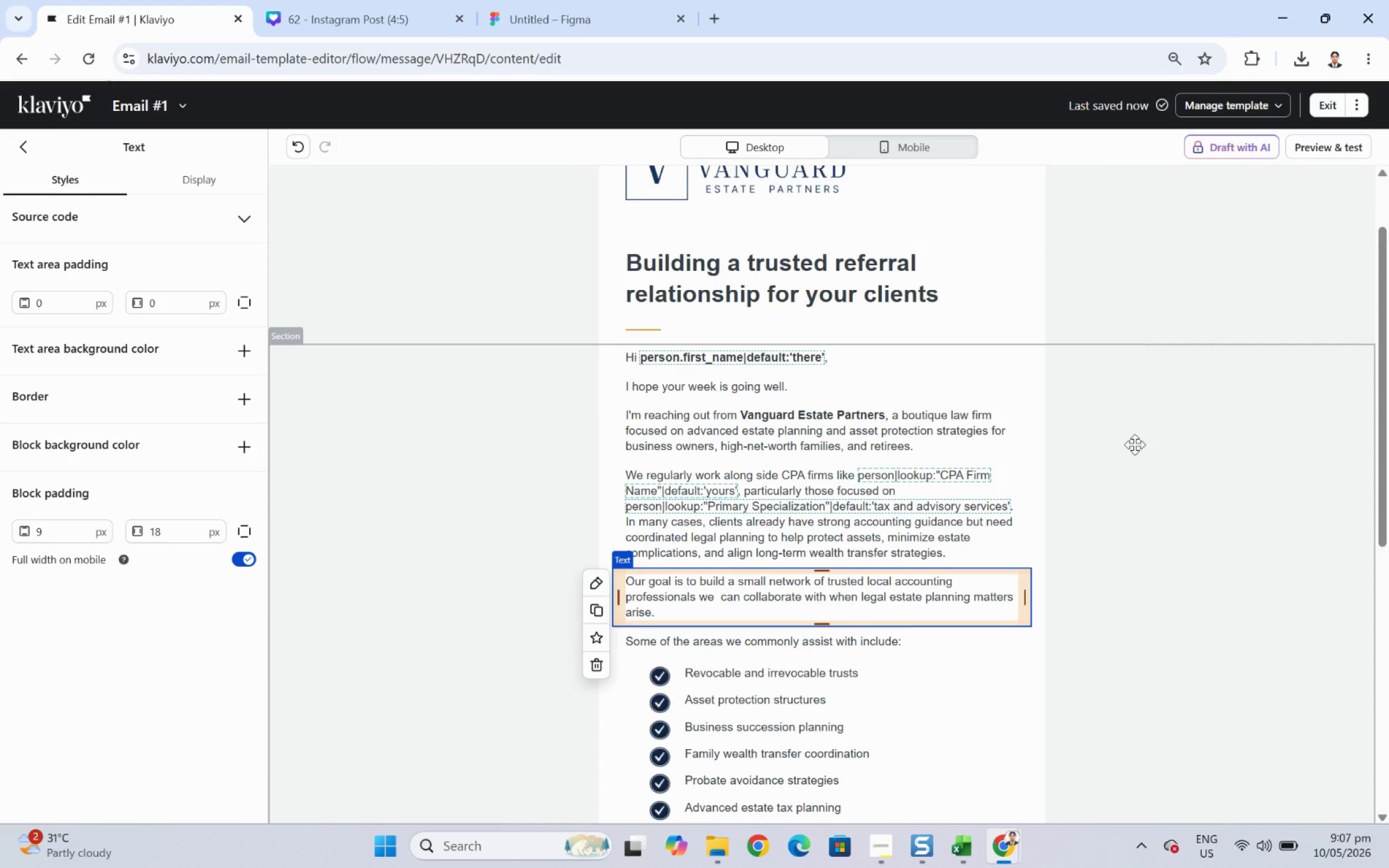 
scroll: coordinate [1105, 432], scroll_direction: up, amount: 2.0
 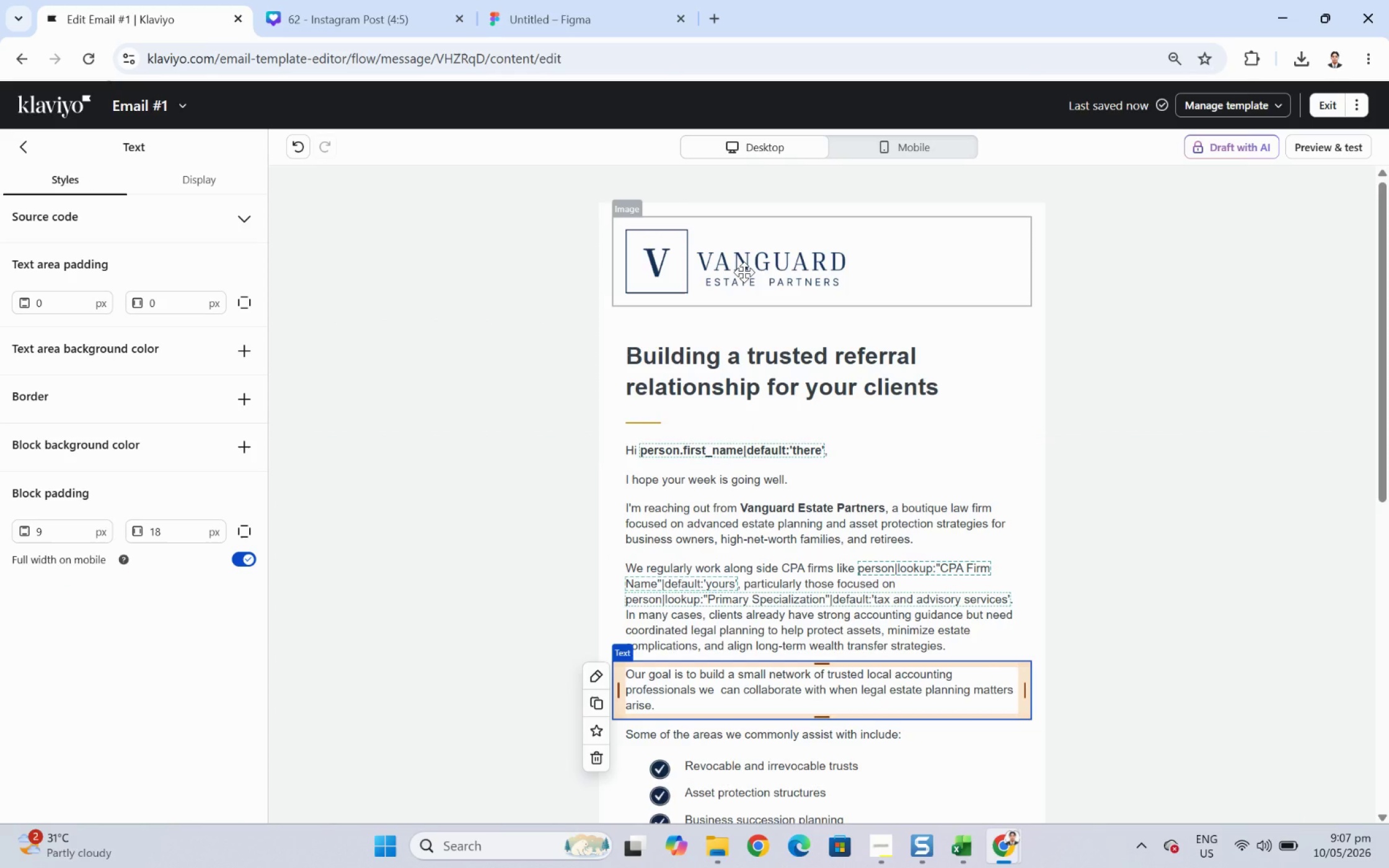 
left_click([744, 272])
 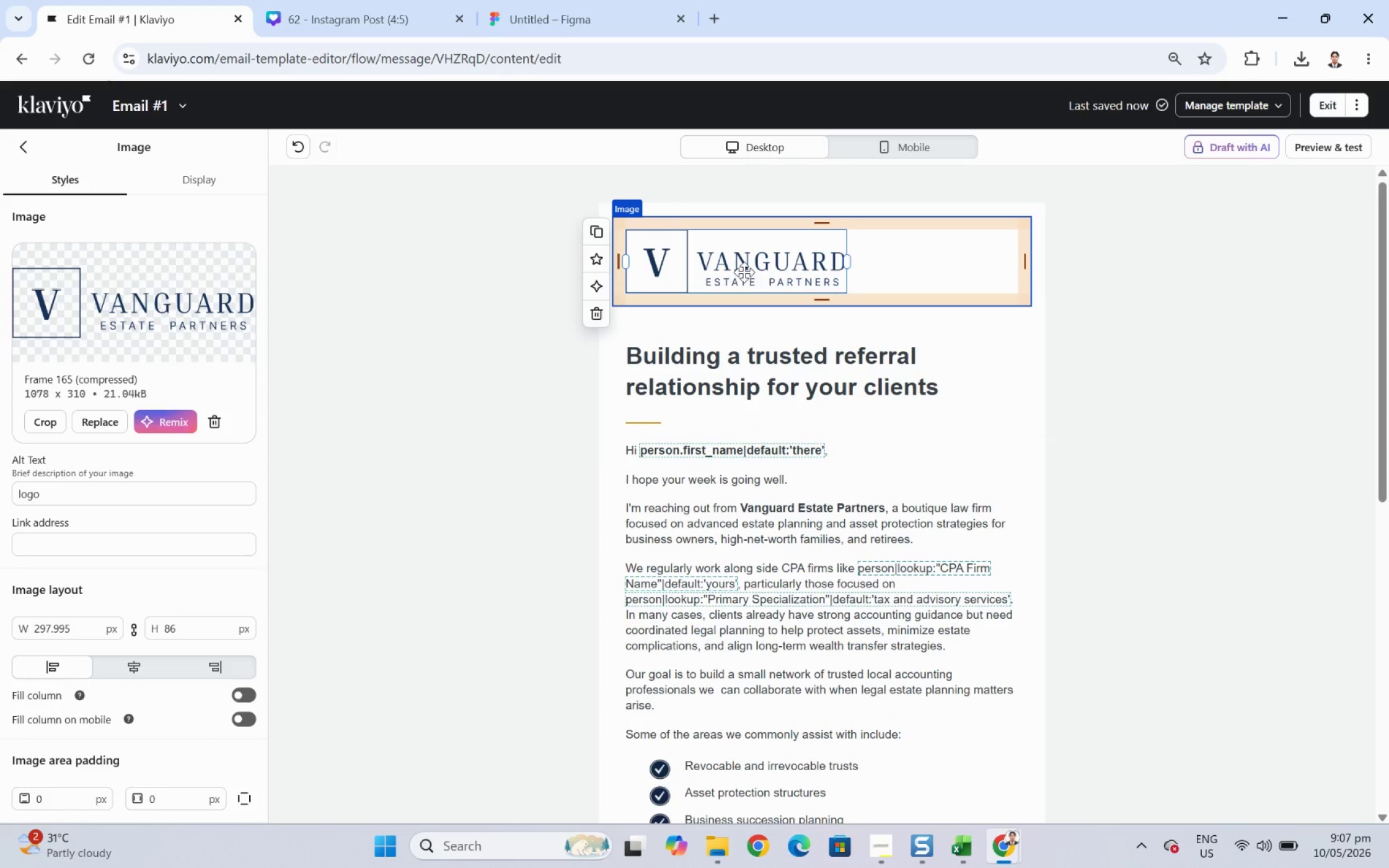 
wait(8.25)
 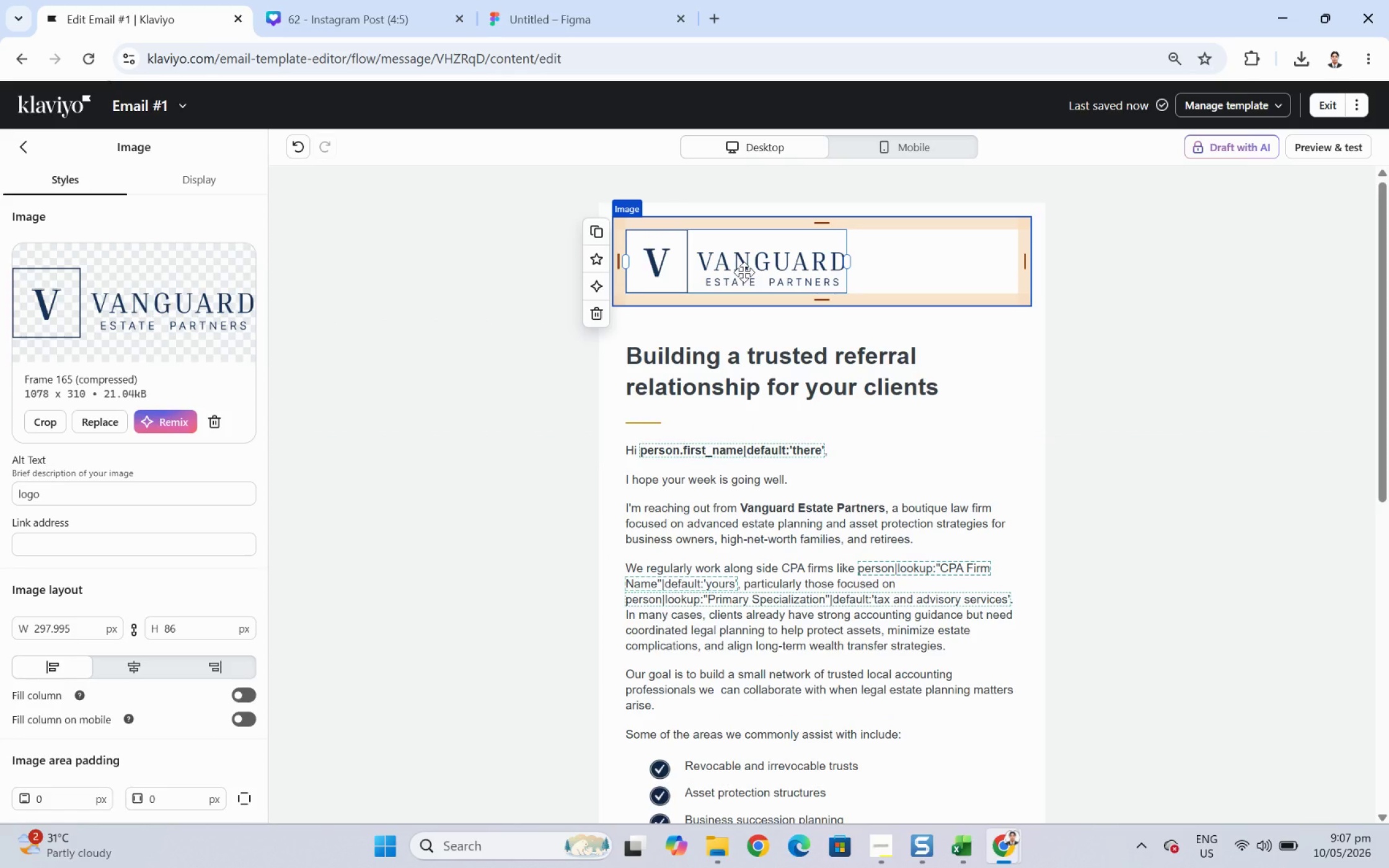 
left_click([924, 144])
 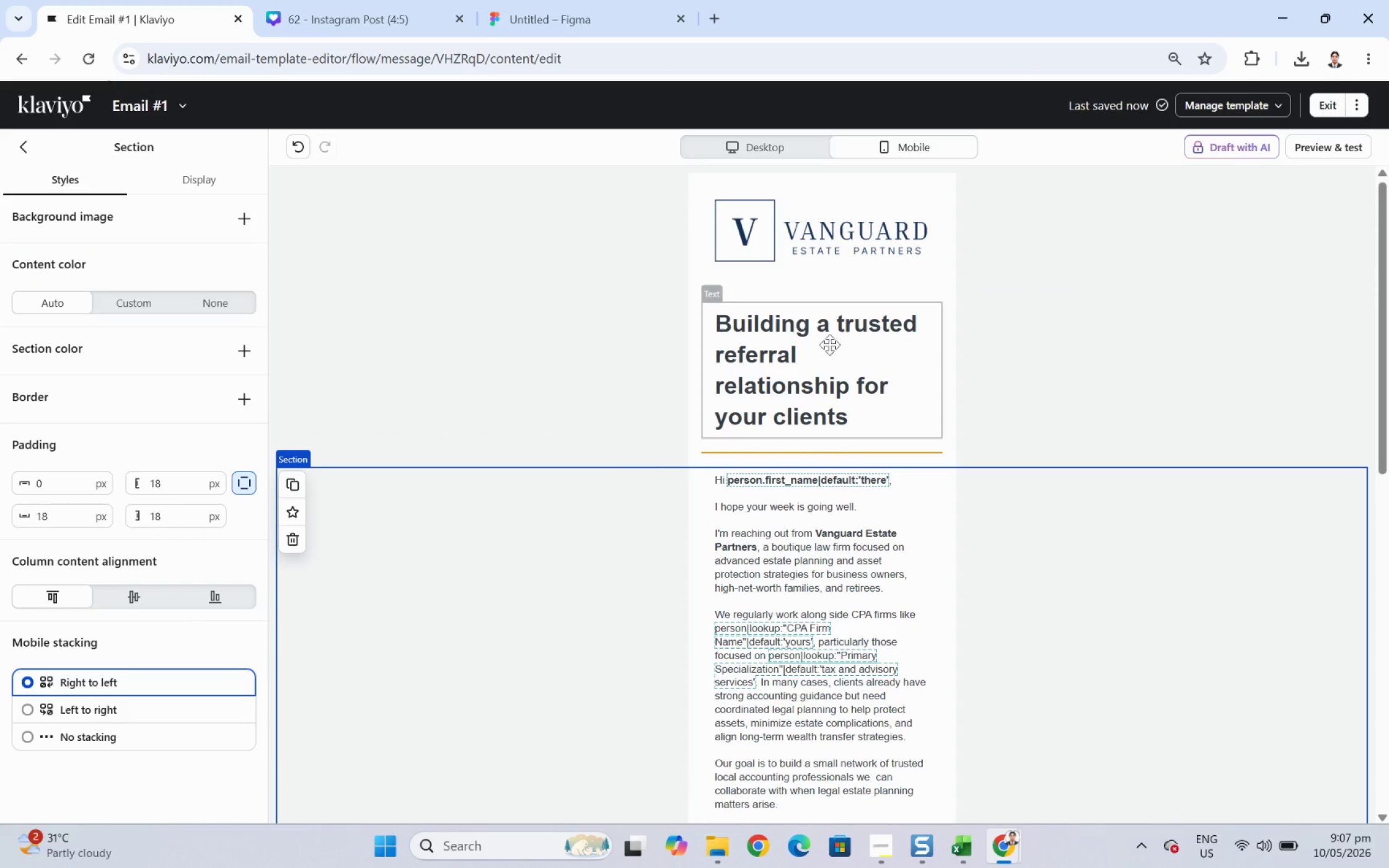 
wait(6.14)
 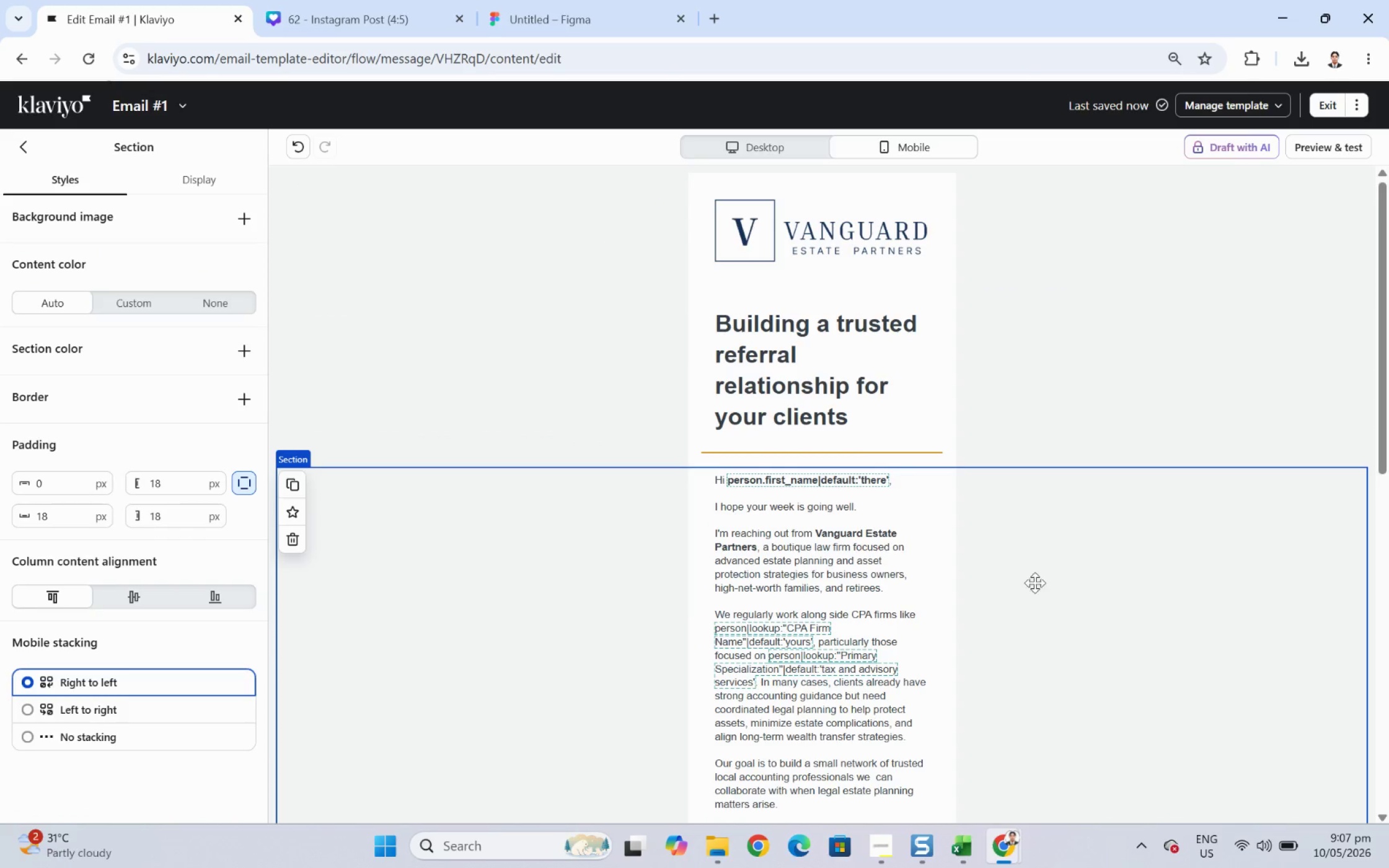 
left_click([728, 136])
 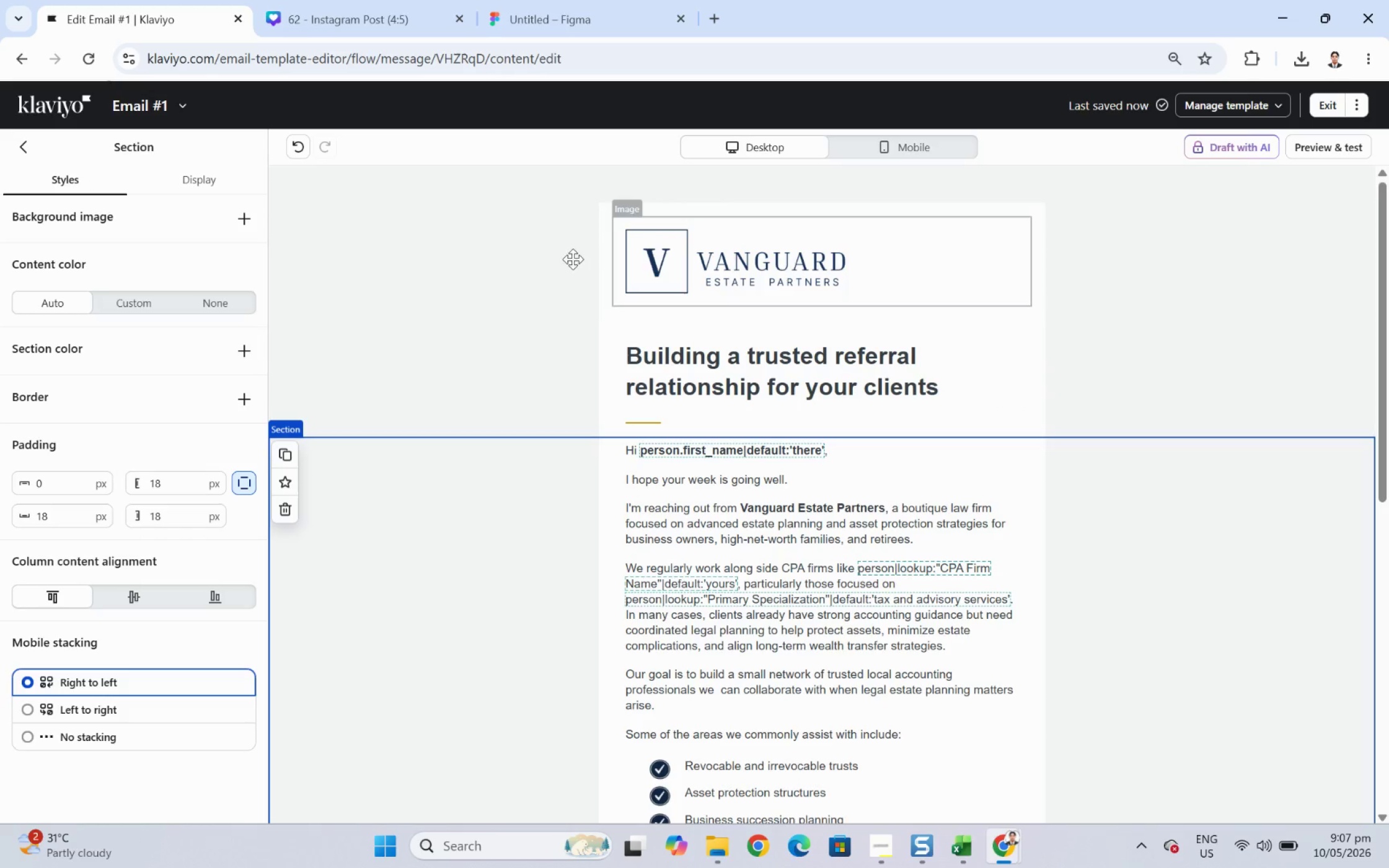 
left_click([25, 144])
 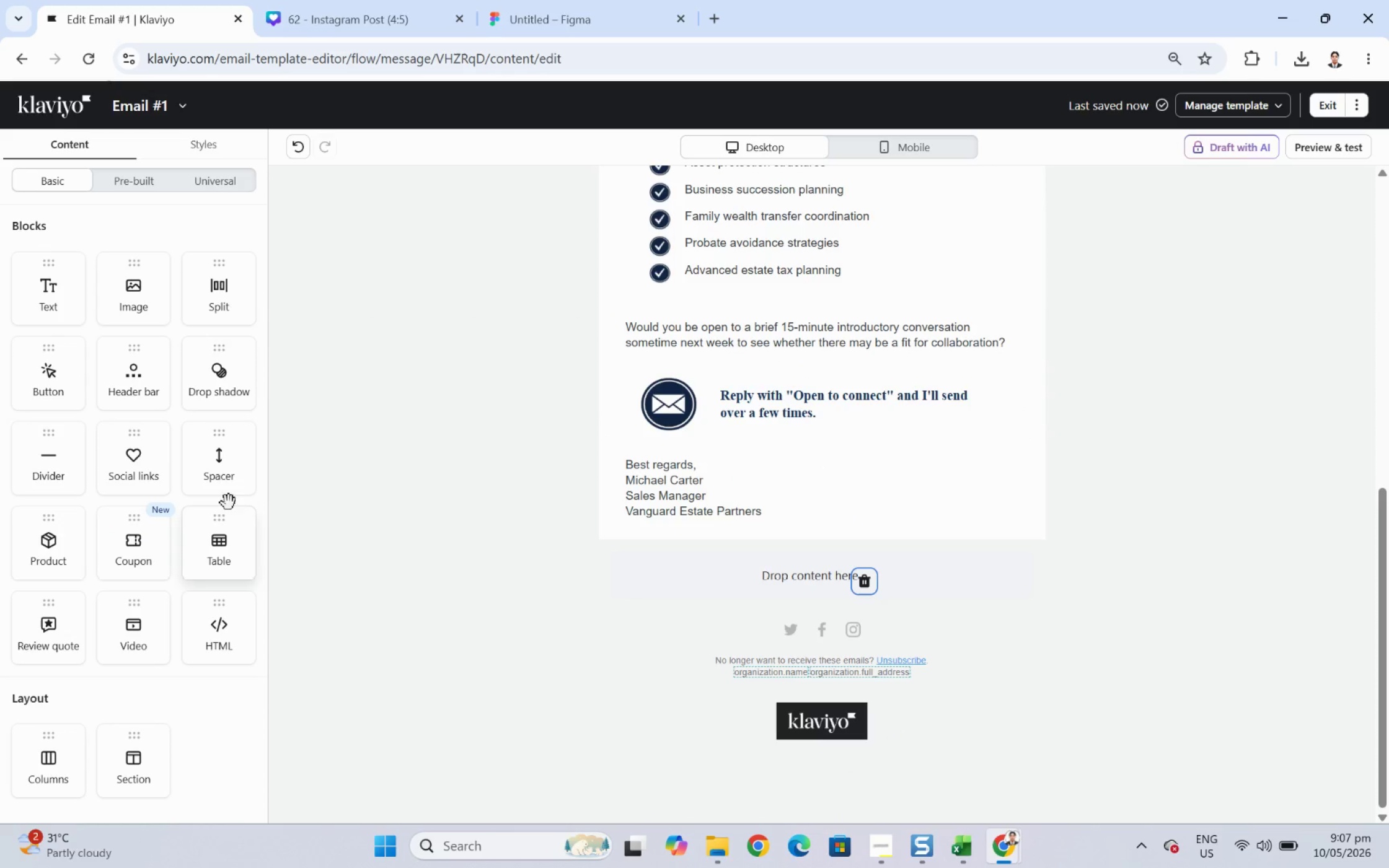 
left_click_drag(start_coordinate=[225, 475], to_coordinate=[233, 457])
 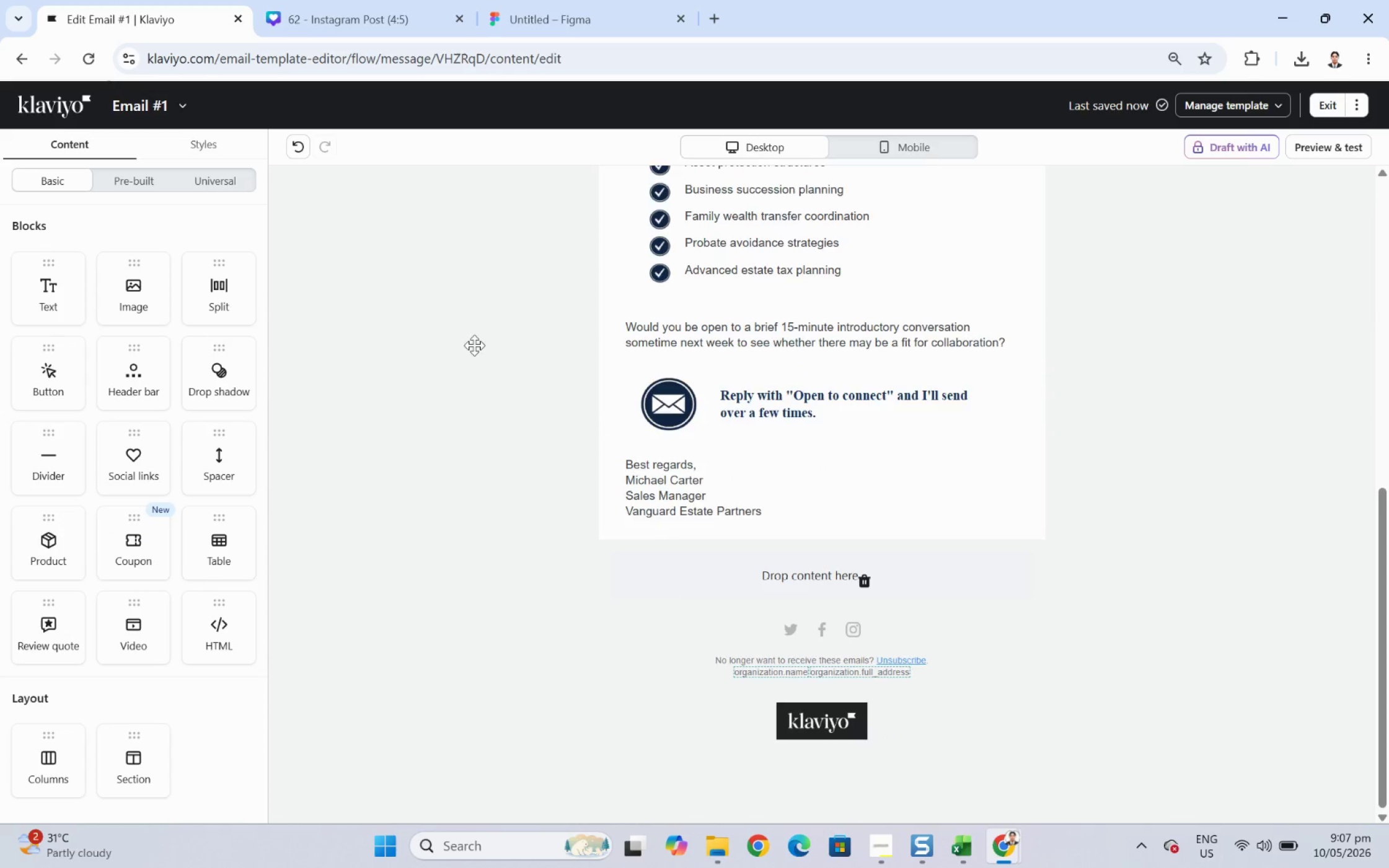 
scroll: coordinate [545, 330], scroll_direction: up, amount: 10.0
 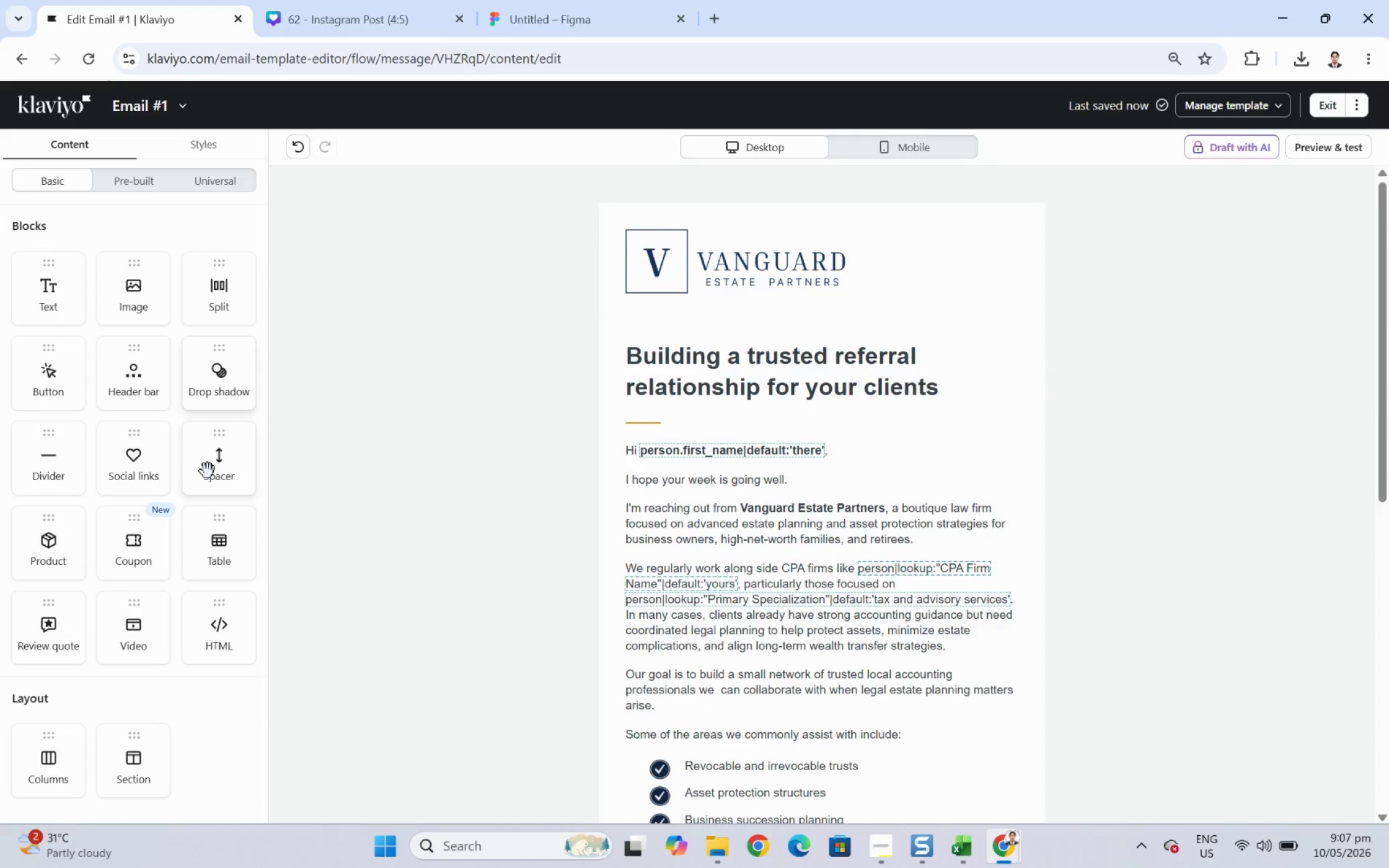 
left_click_drag(start_coordinate=[210, 470], to_coordinate=[678, 279])
 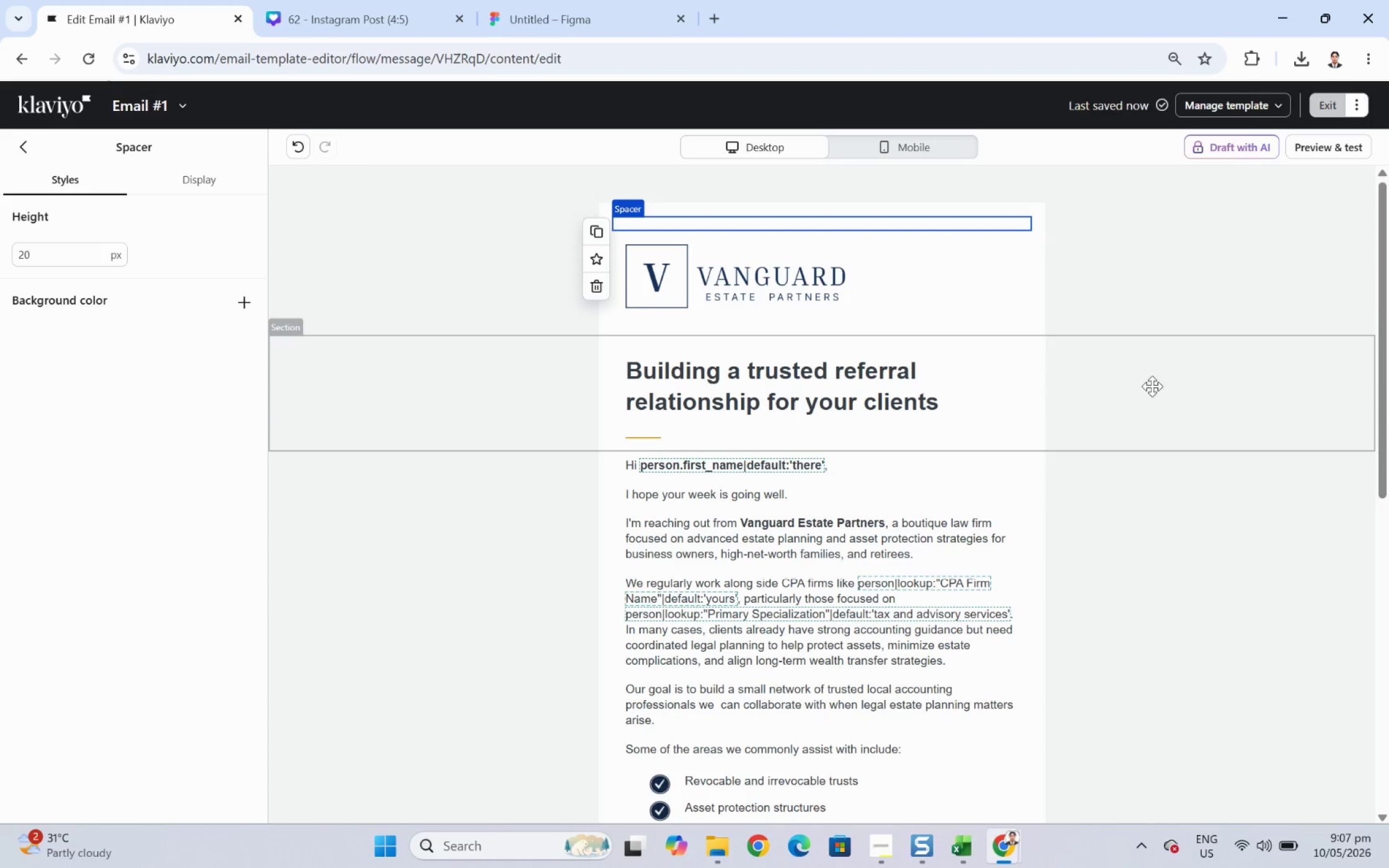 
left_click([1170, 449])
 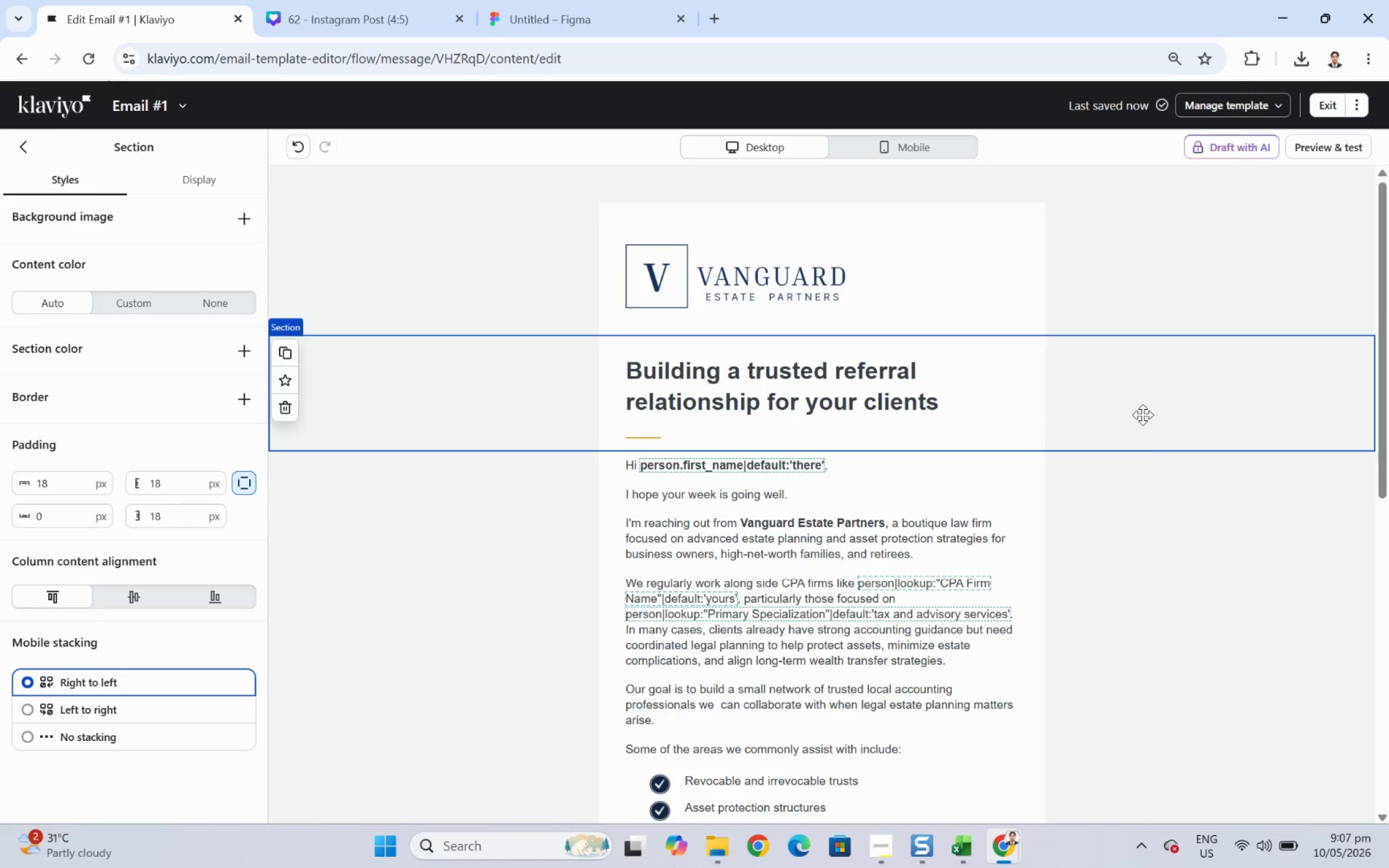 
left_click([1199, 620])
 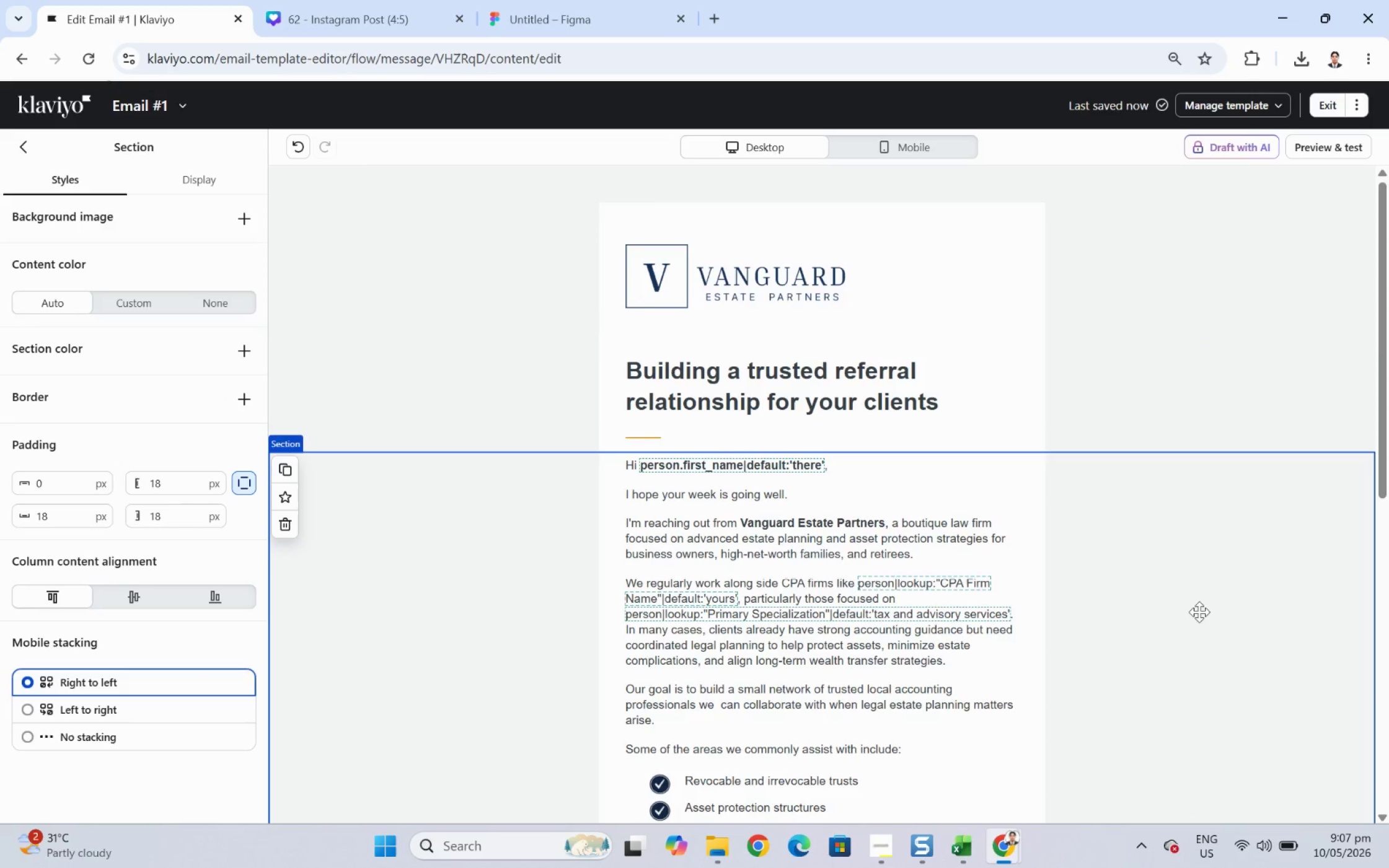 
scroll: coordinate [1192, 581], scroll_direction: down, amount: 7.0
 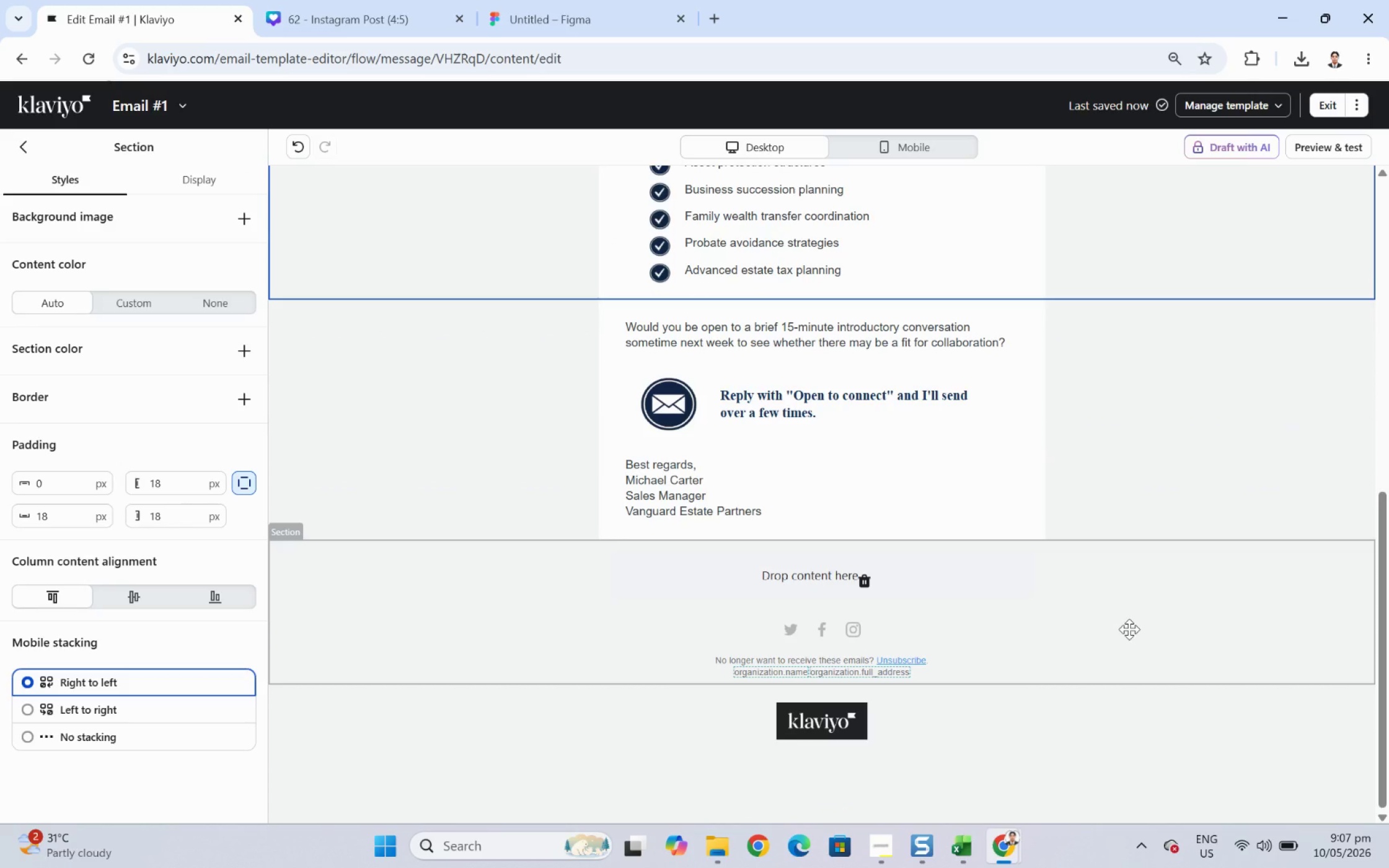 
left_click([1129, 629])
 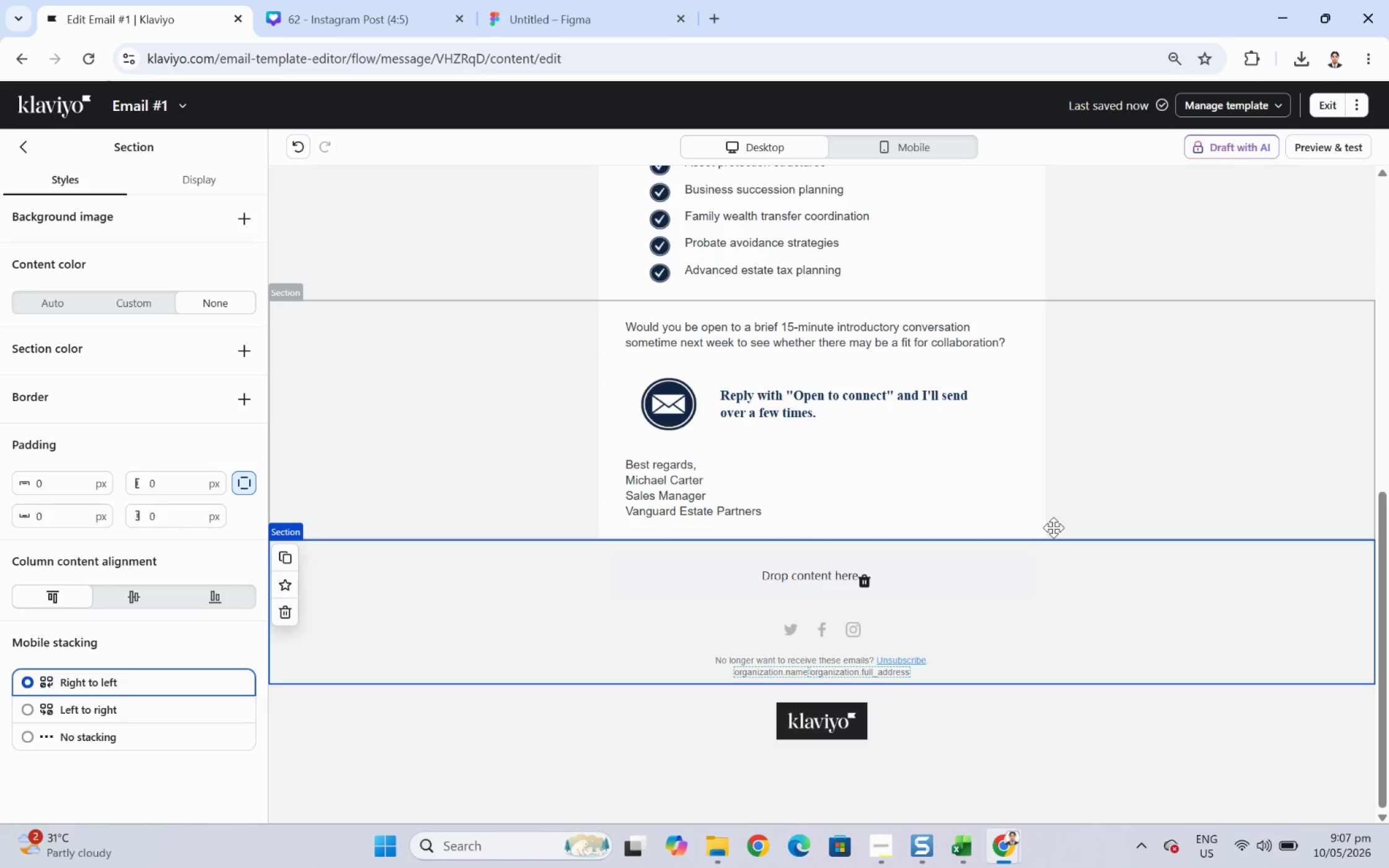 
wait(12.54)
 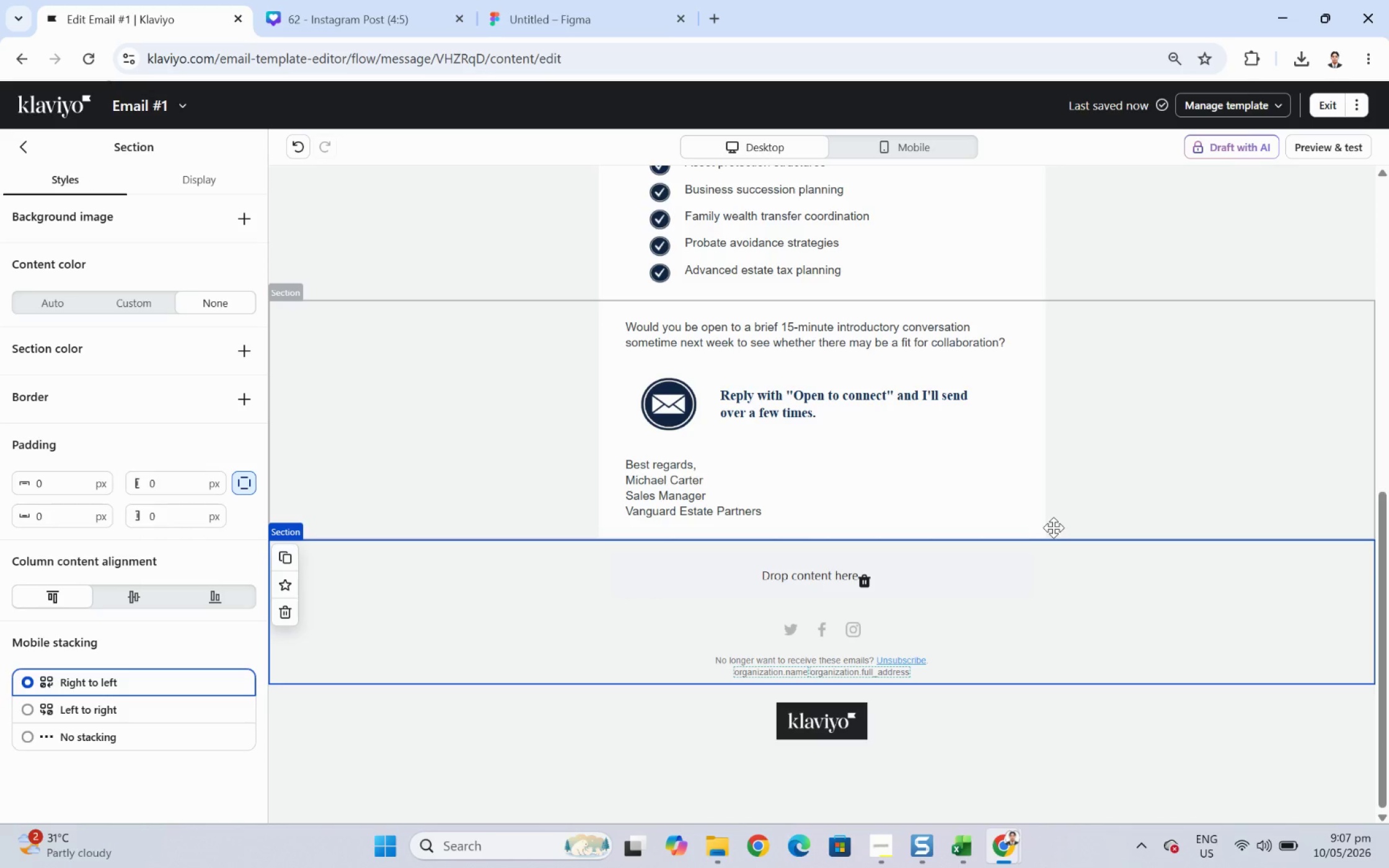 
left_click([919, 641])
 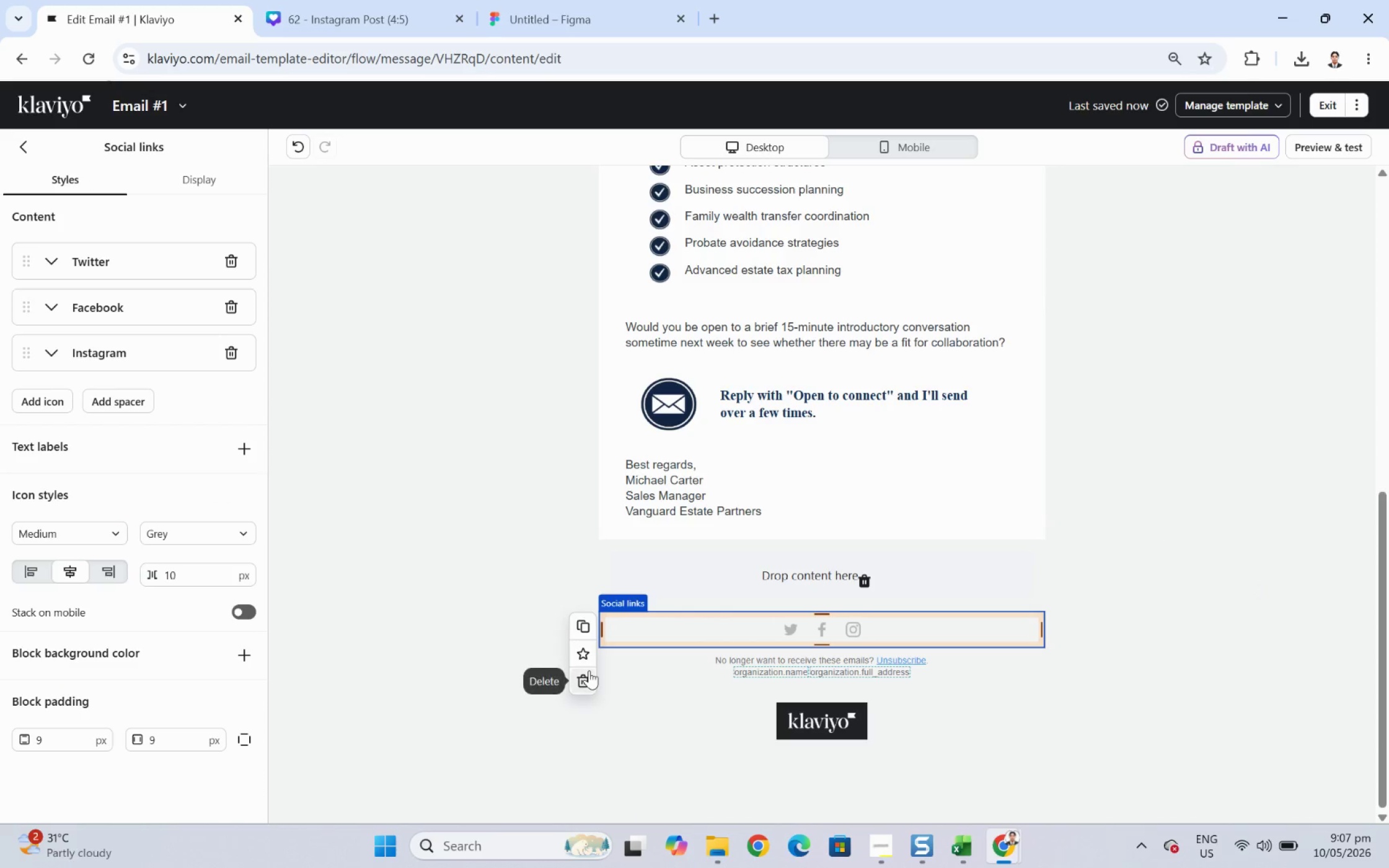 
left_click([586, 681])
 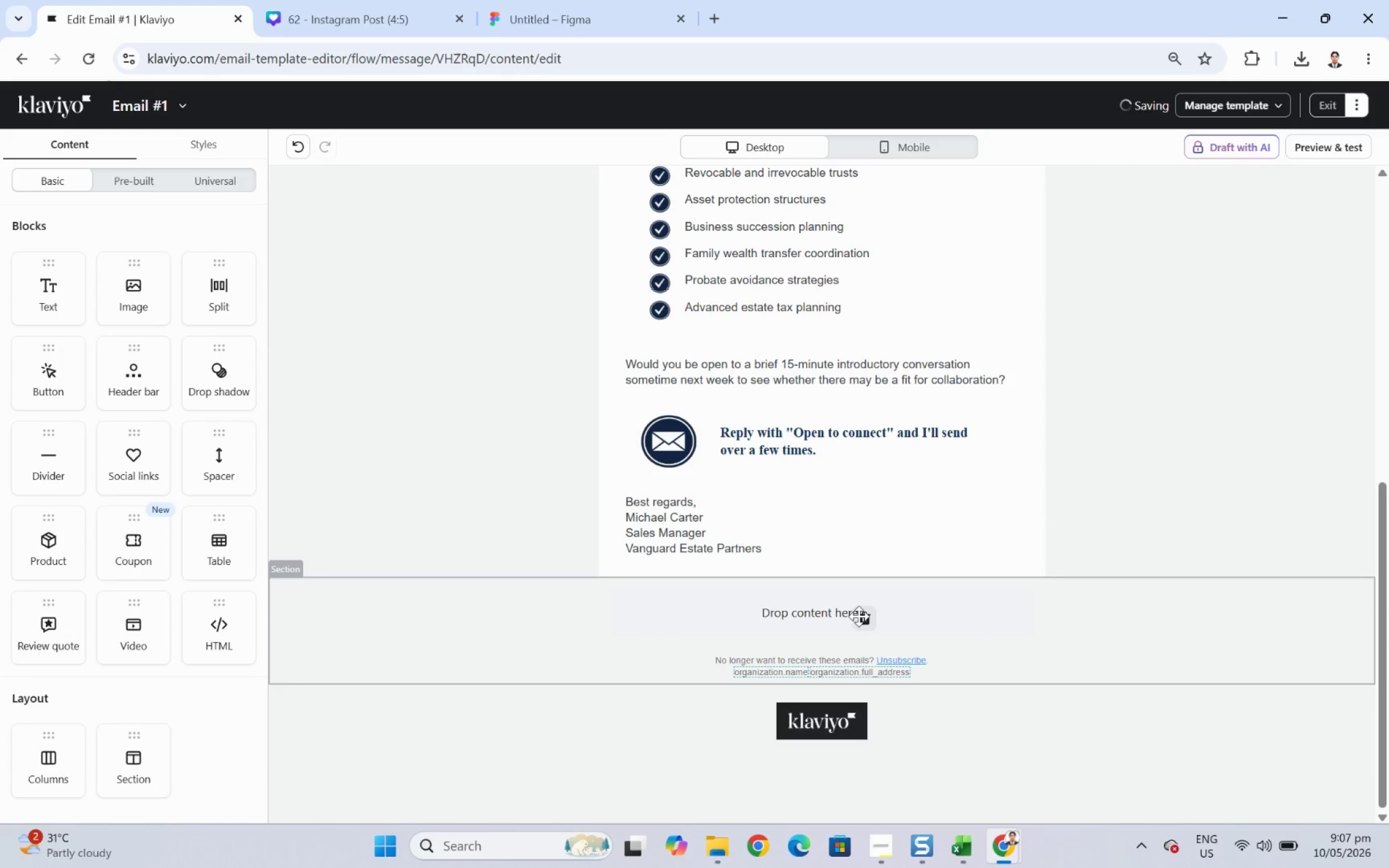 
left_click([861, 616])
 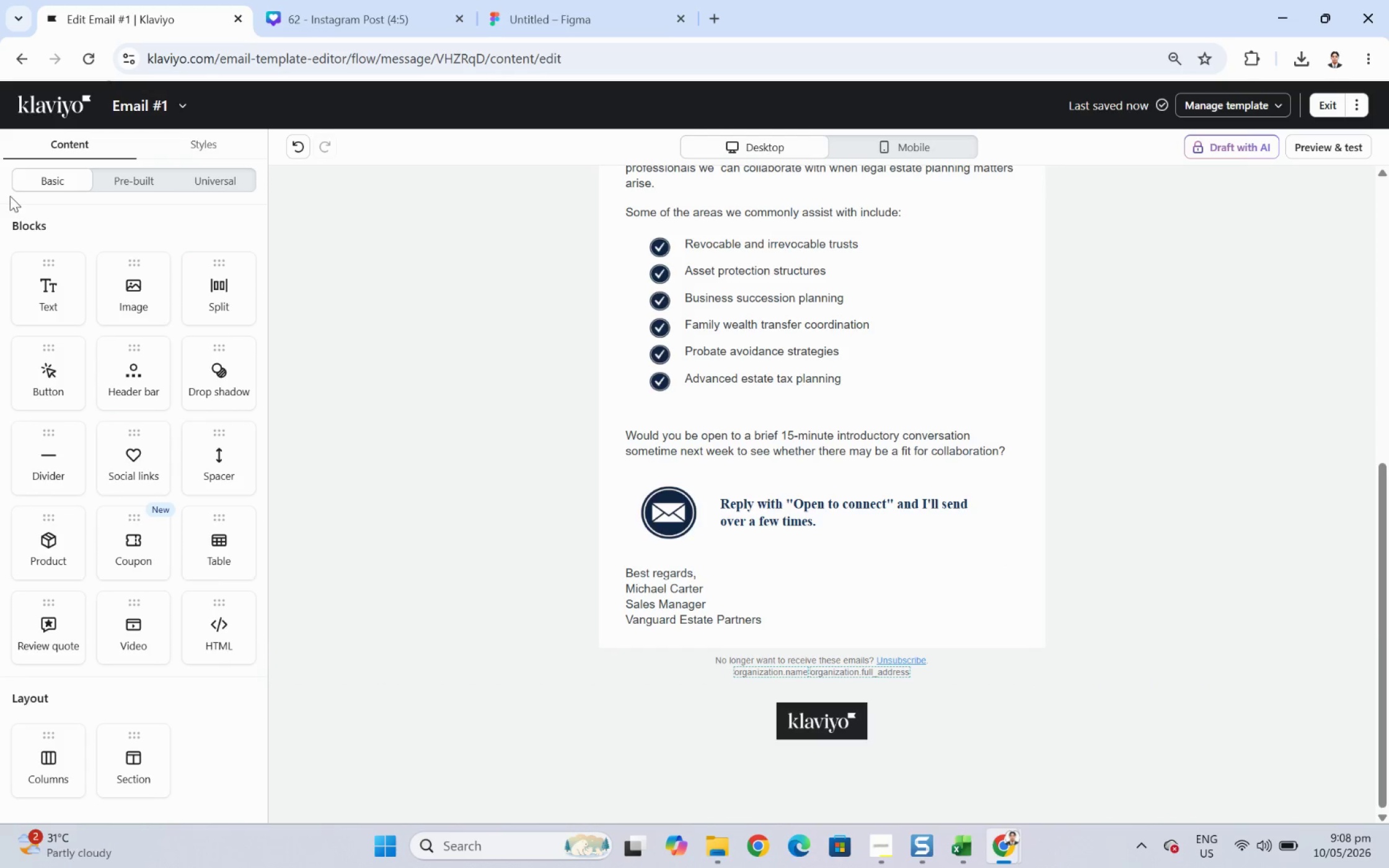 
left_click_drag(start_coordinate=[227, 457], to_coordinate=[820, 613])
 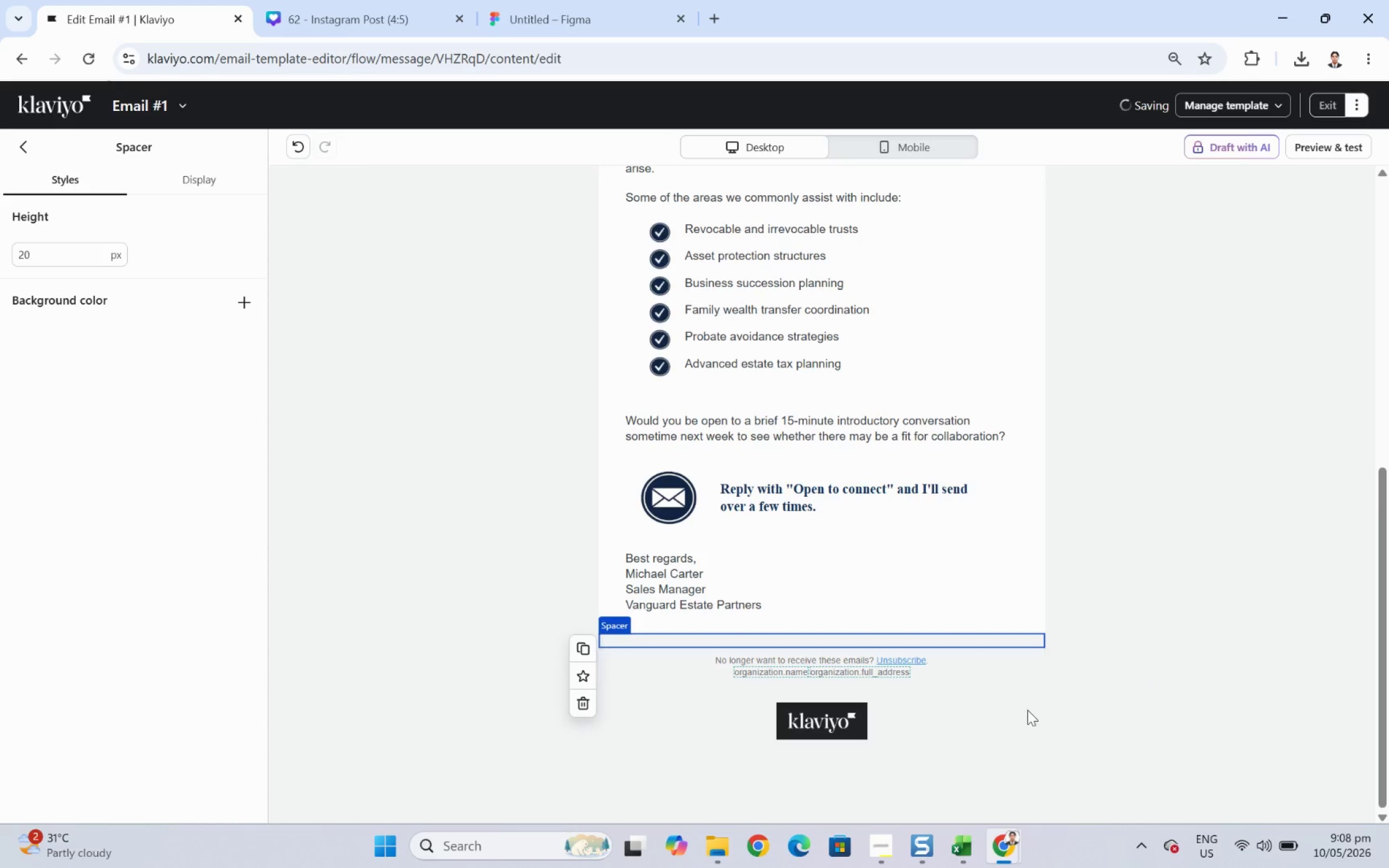 
left_click([1030, 727])
 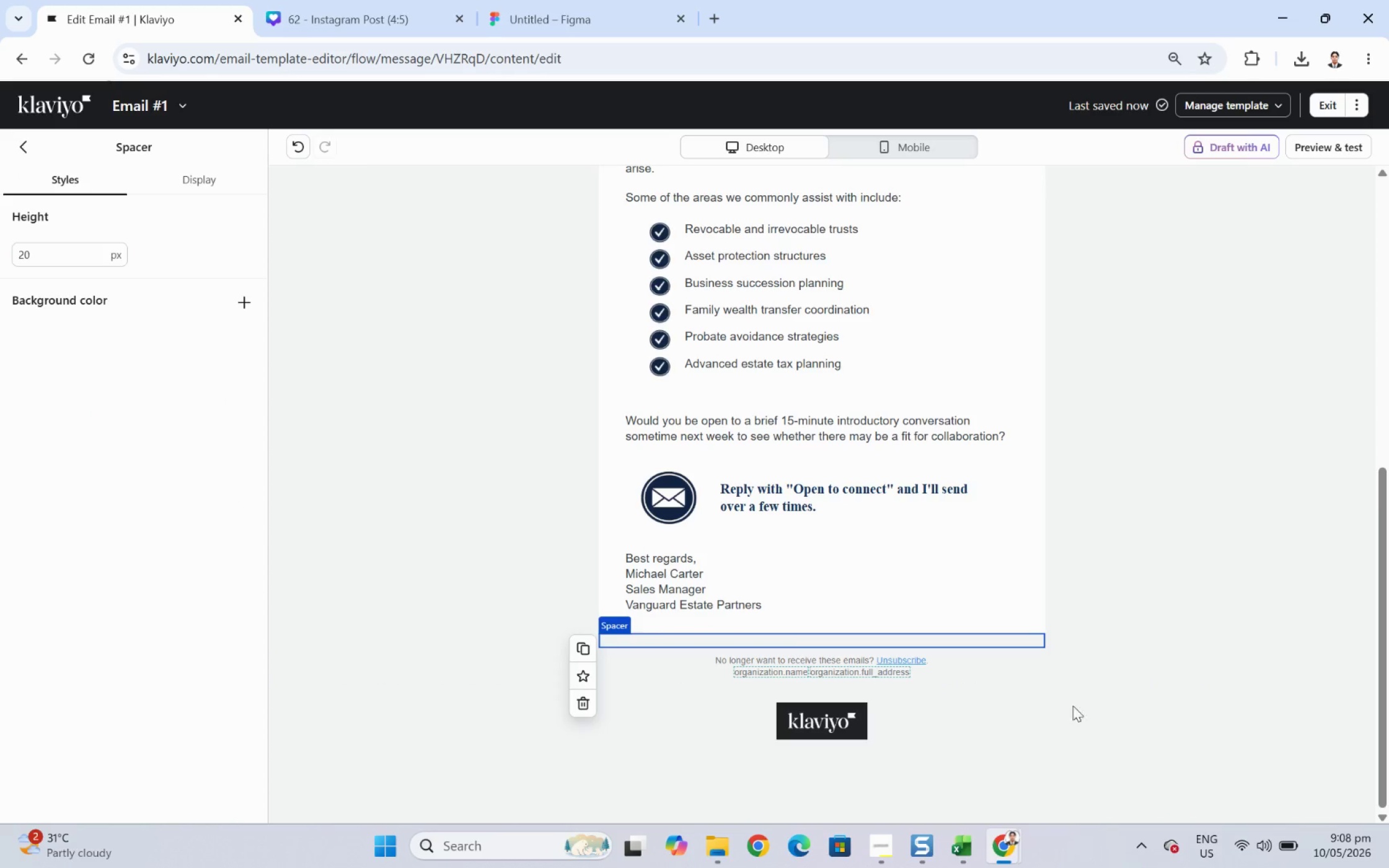 
left_click([1016, 652])
 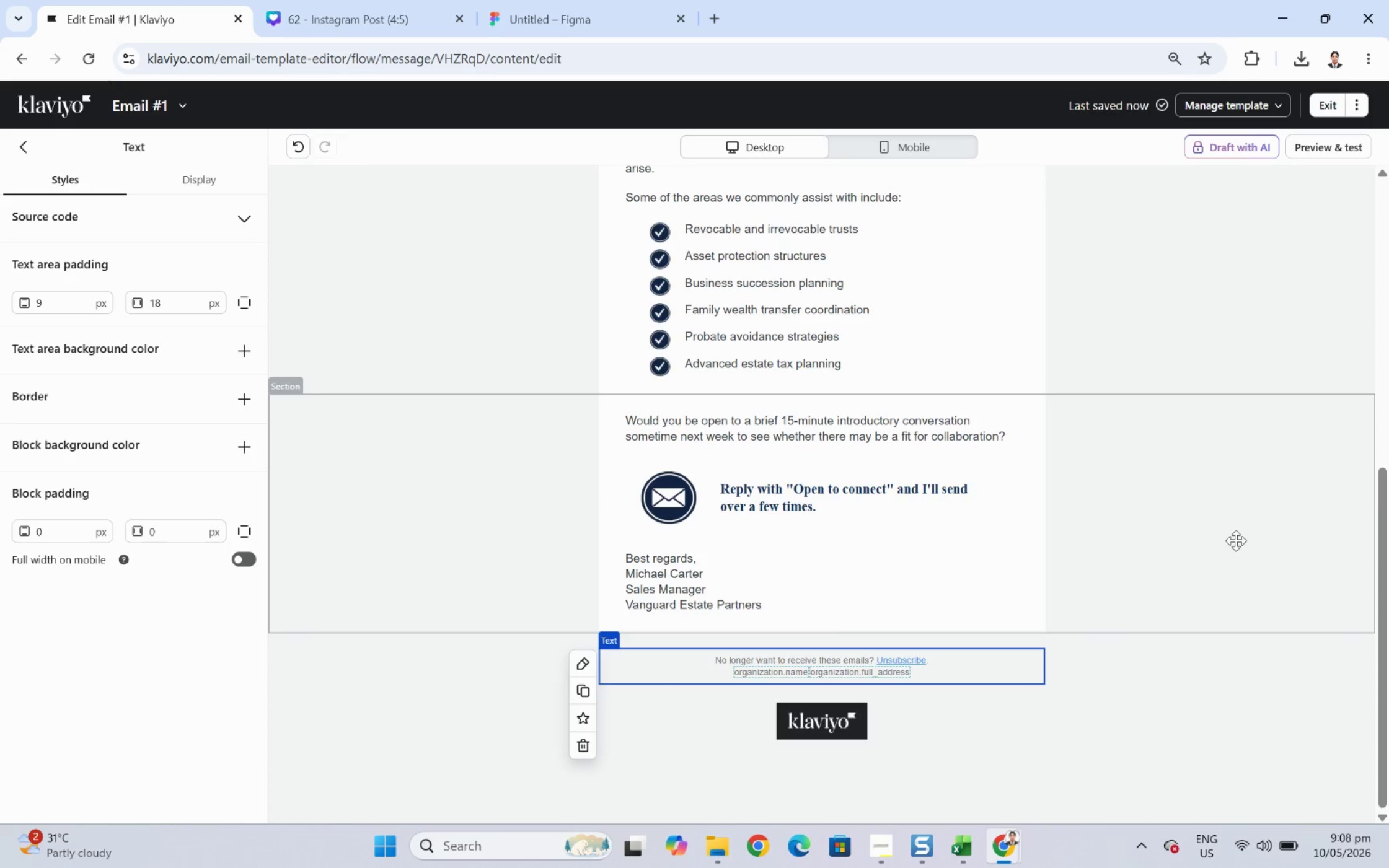 
left_click([1235, 540])
 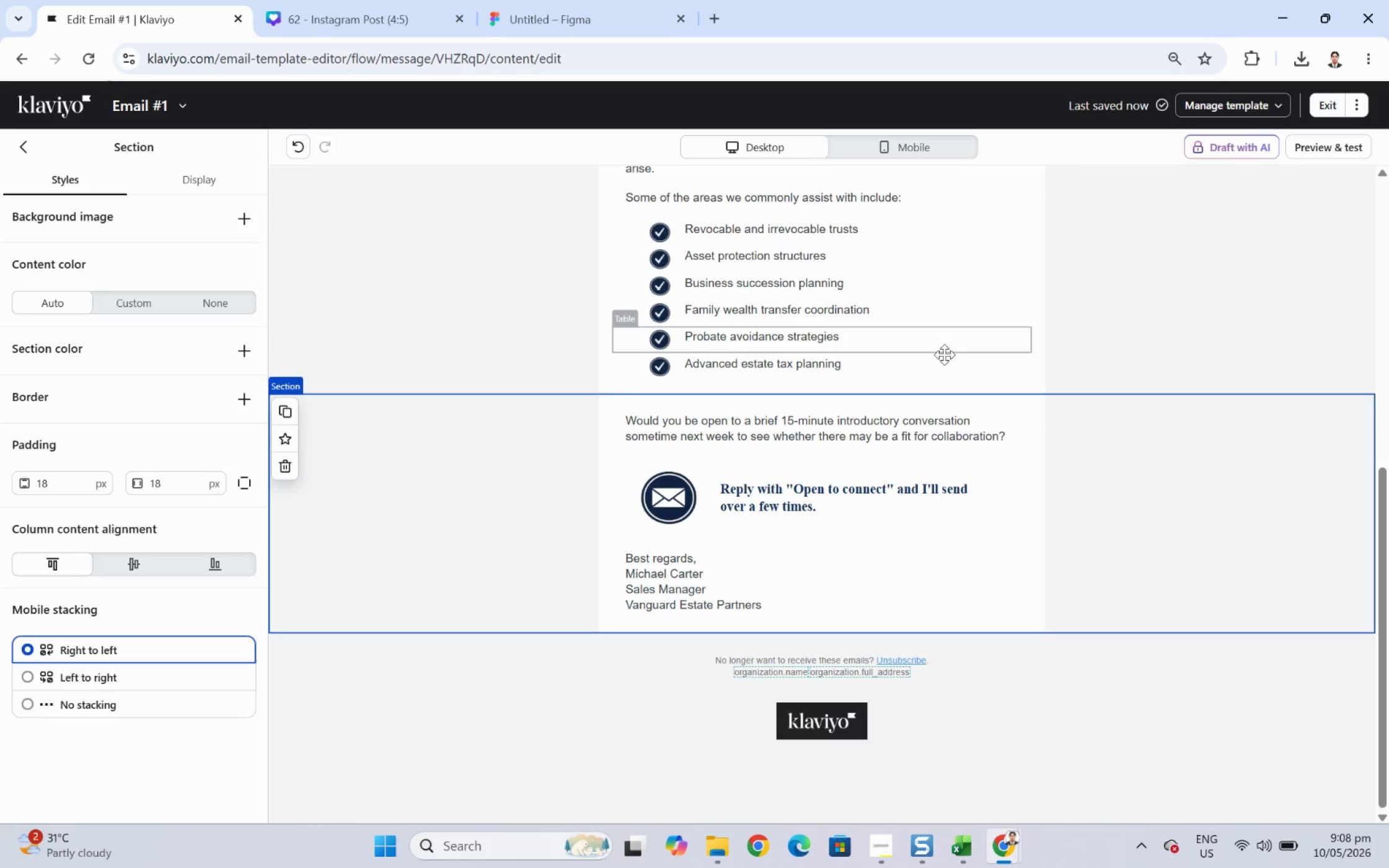 
wait(7.01)
 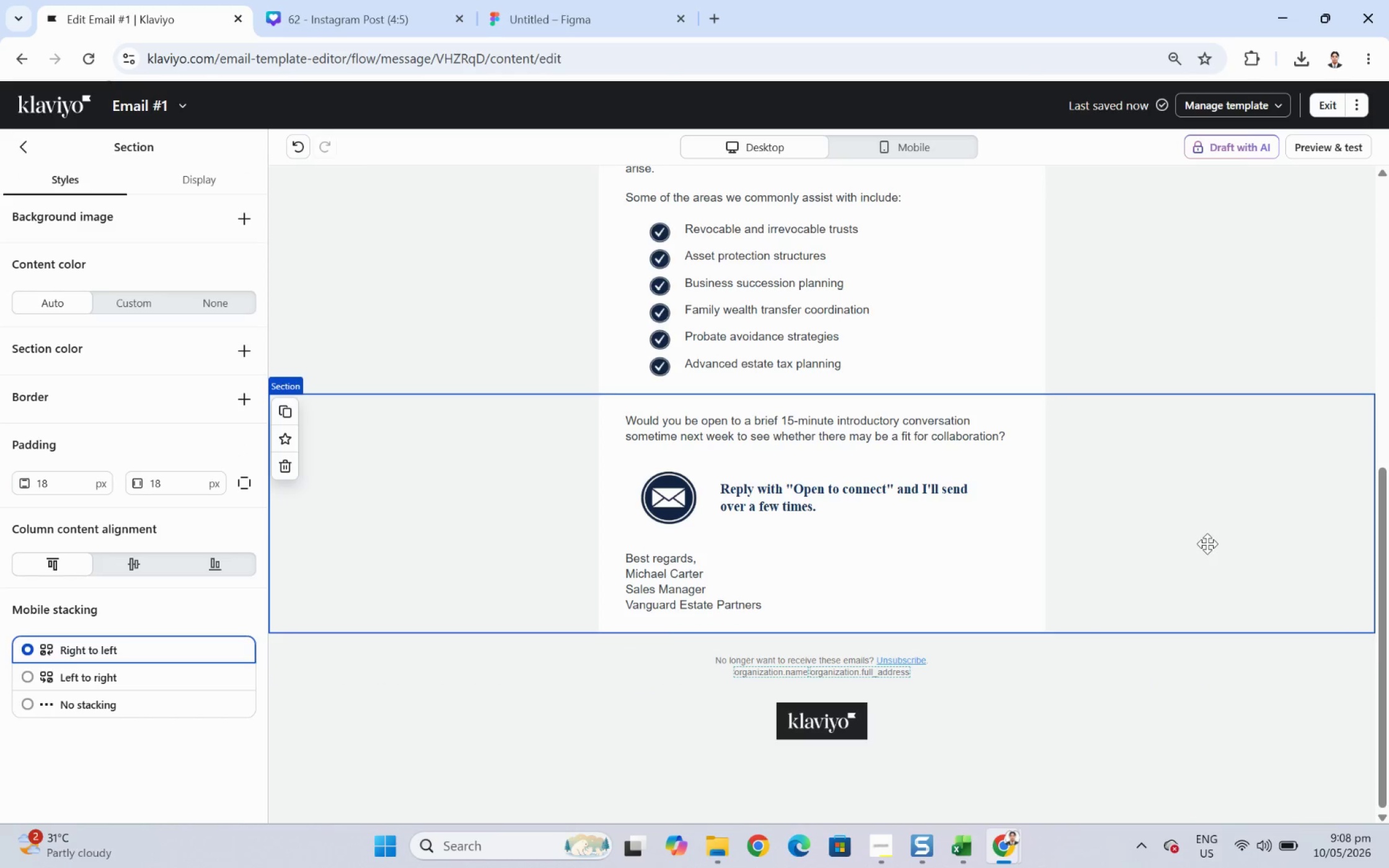 
left_click([22, 151])
 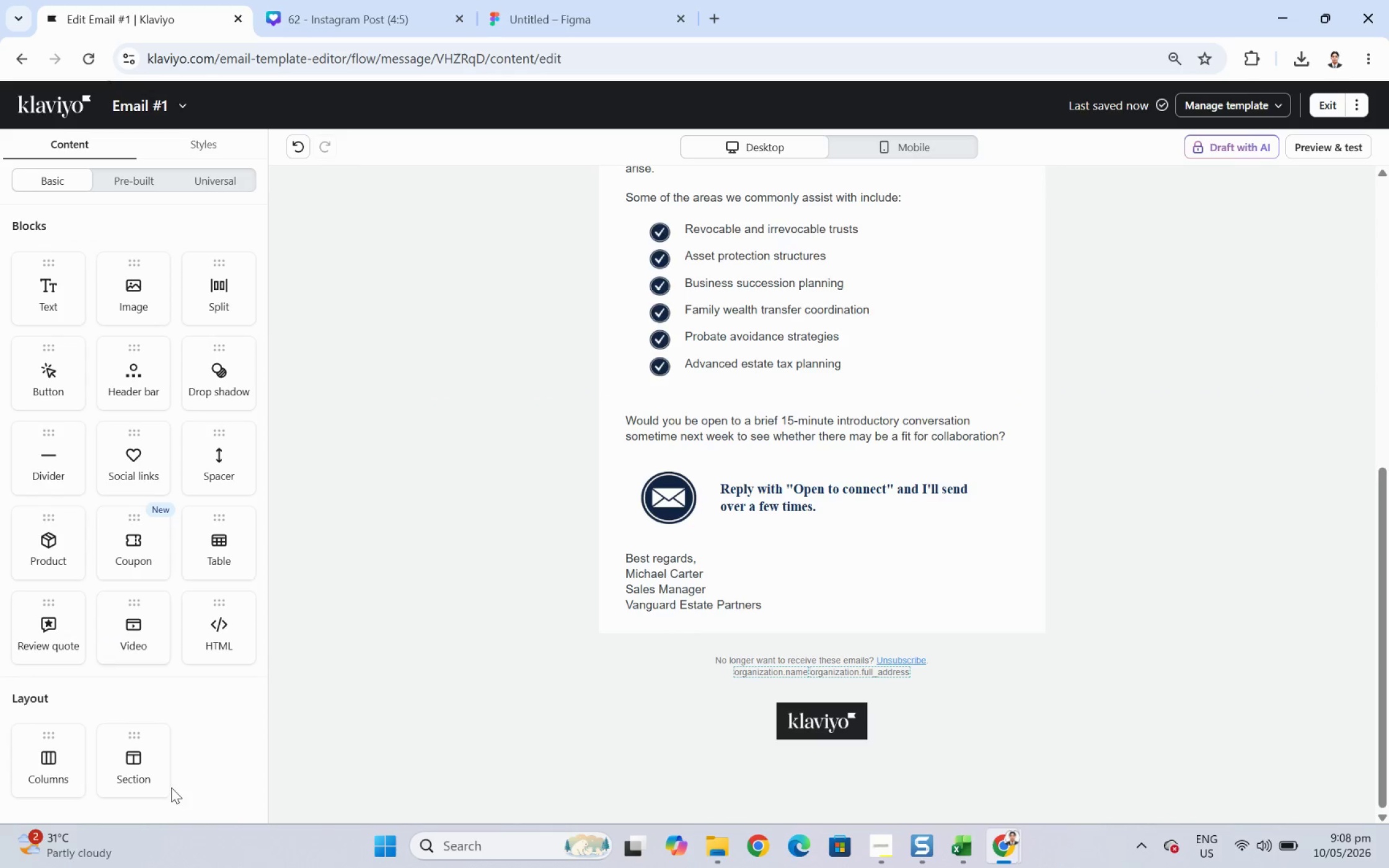 
left_click_drag(start_coordinate=[136, 769], to_coordinate=[660, 588])
 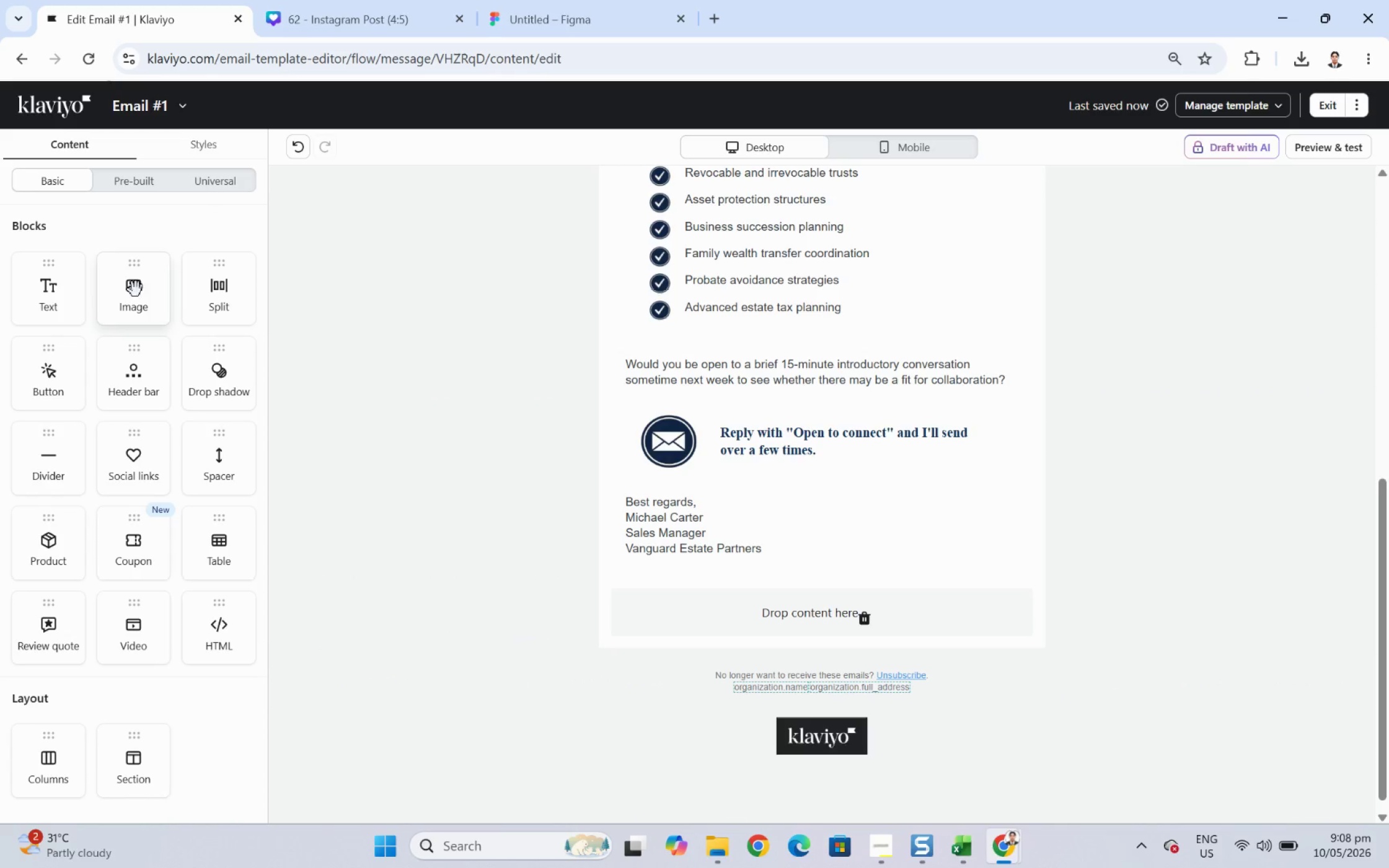 
left_click_drag(start_coordinate=[59, 461], to_coordinate=[843, 607])
 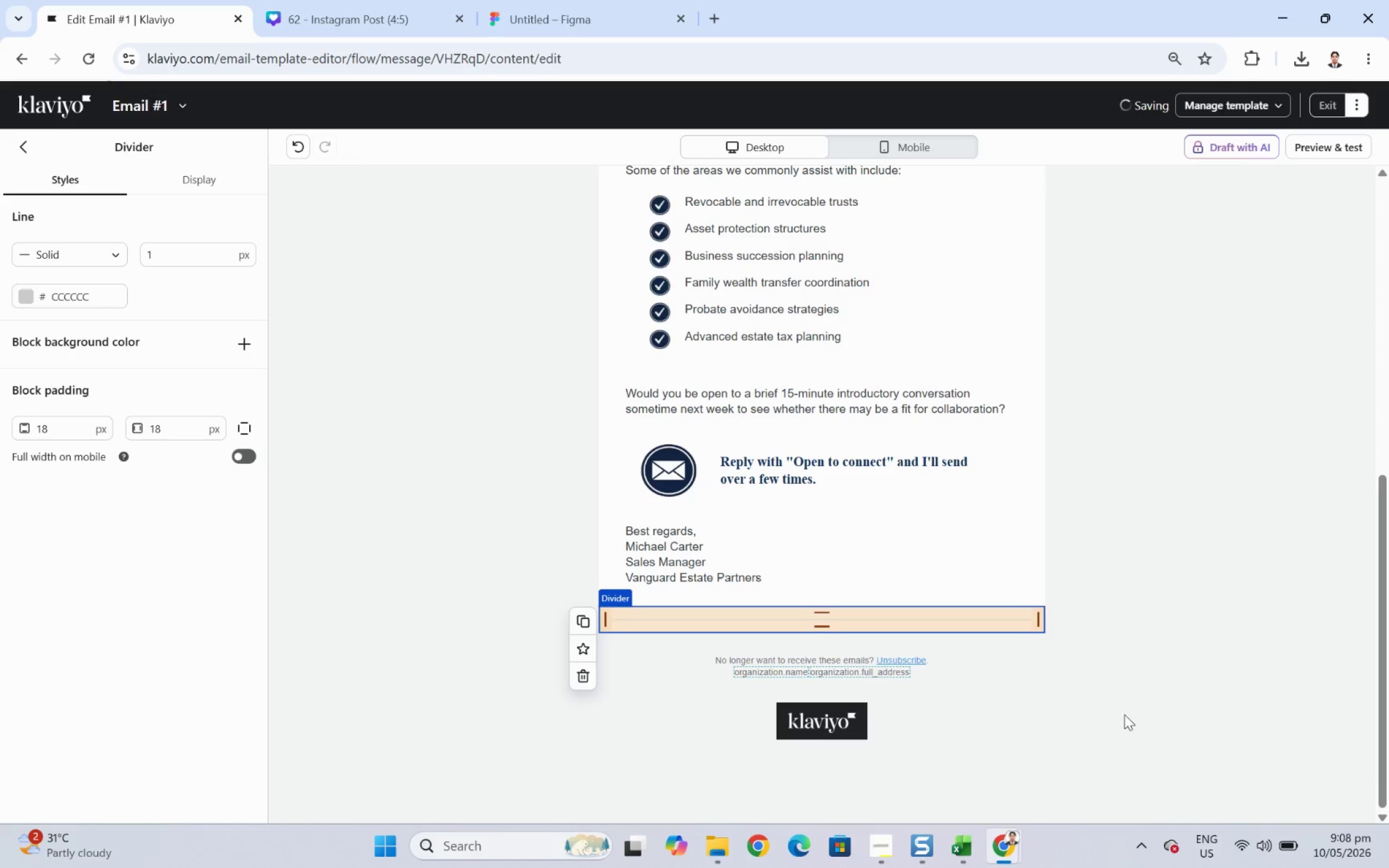 
left_click([1126, 716])
 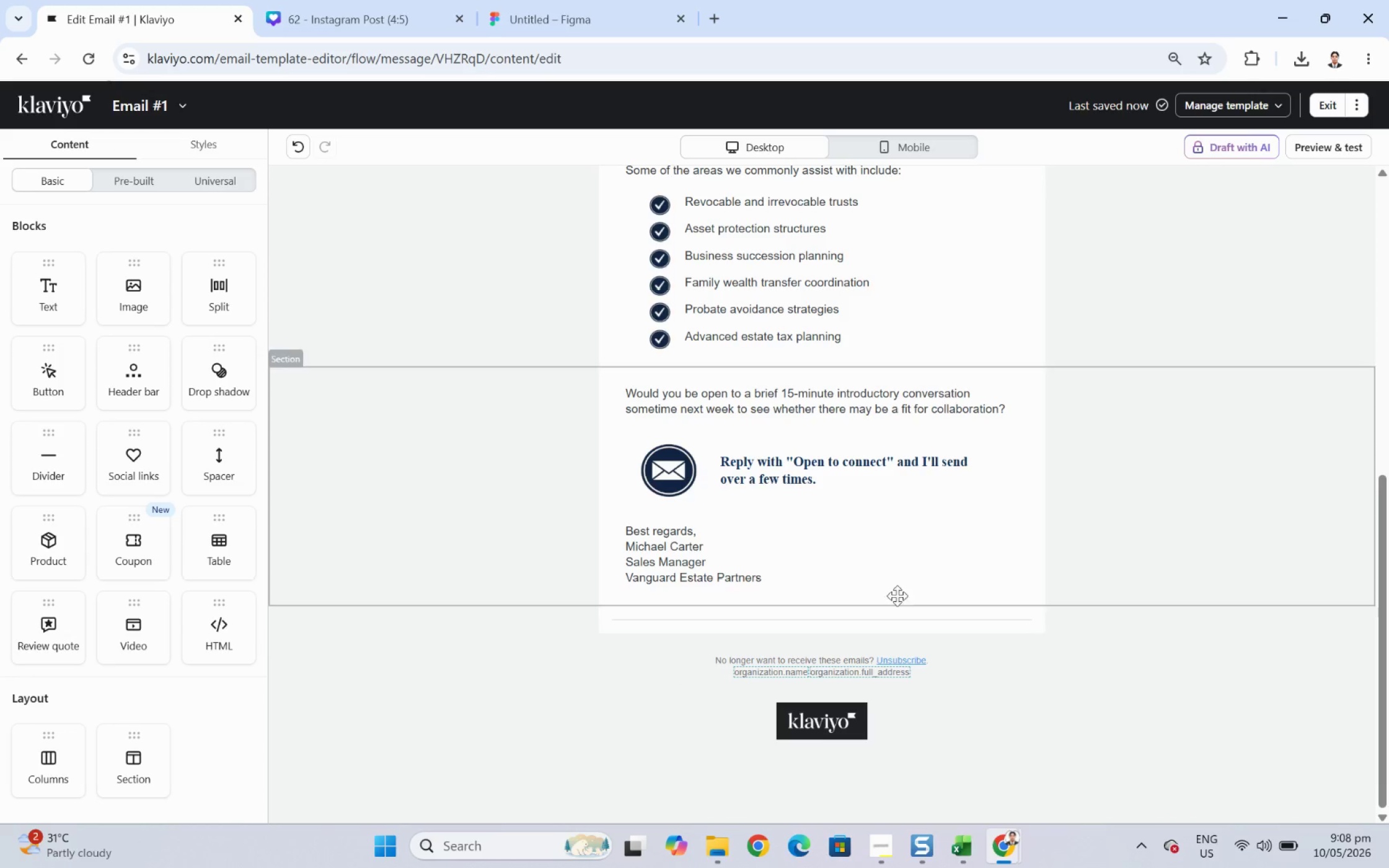 
scroll: coordinate [705, 377], scroll_direction: up, amount: 6.0
 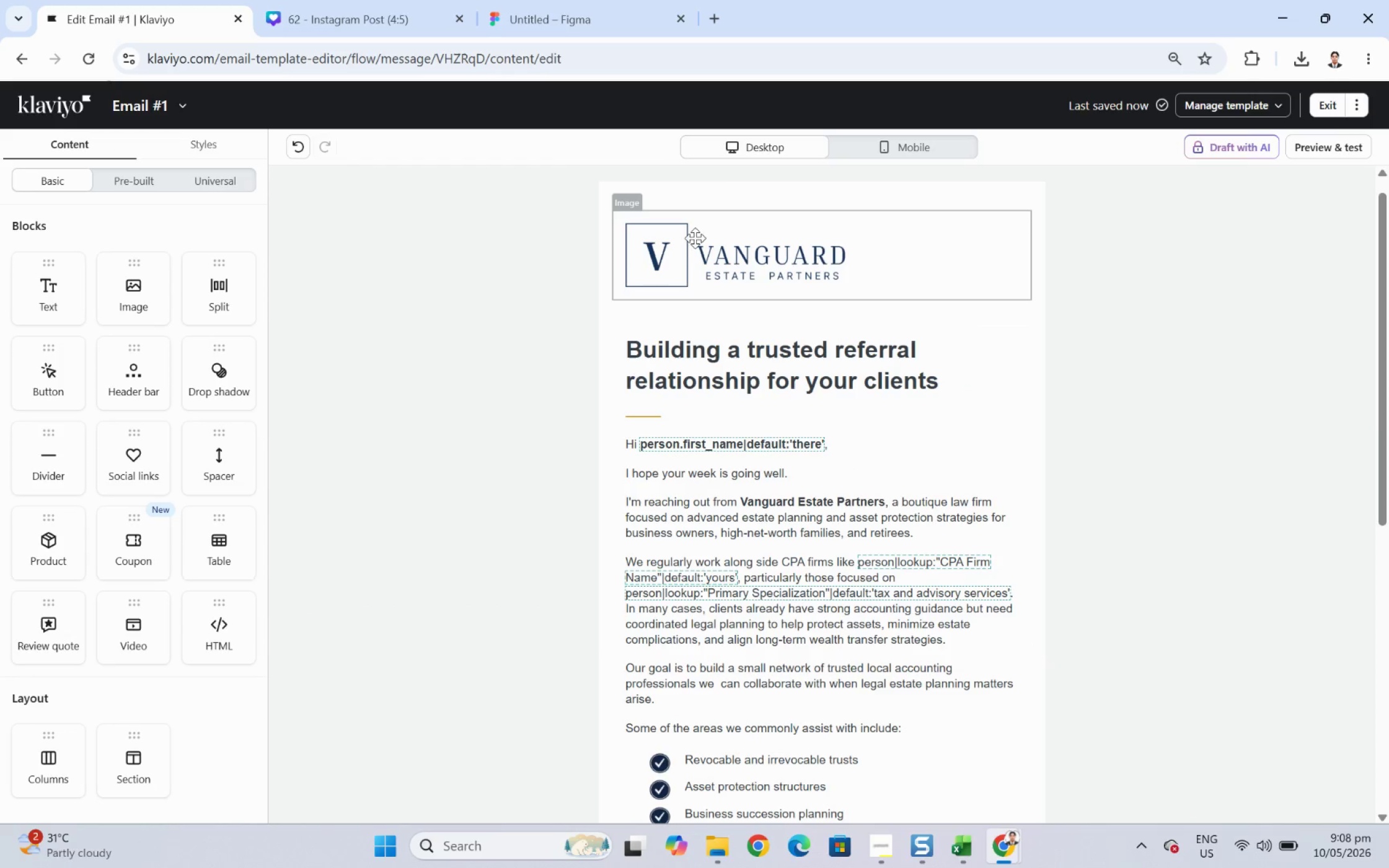 
left_click([697, 235])
 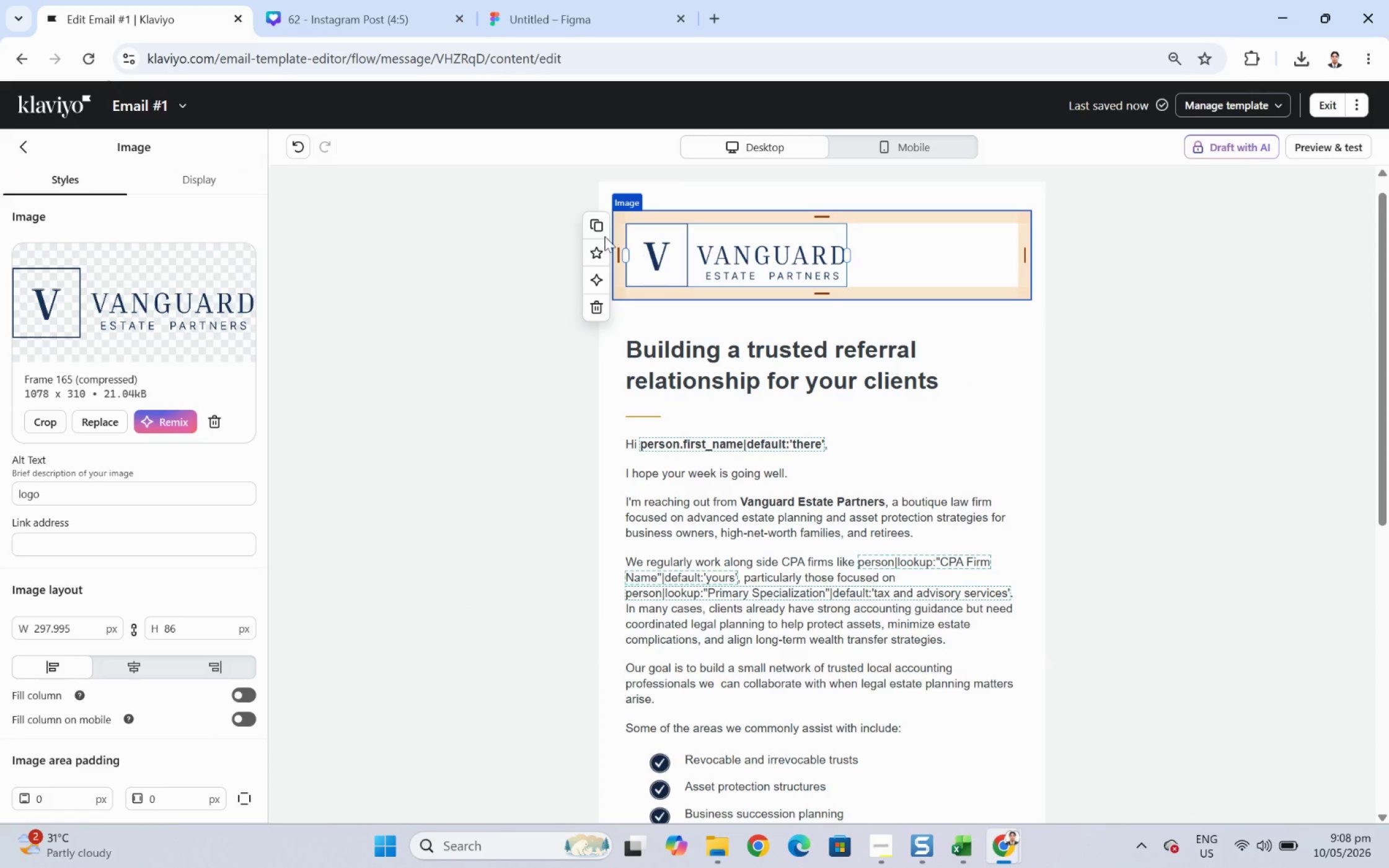 
left_click([597, 232])
 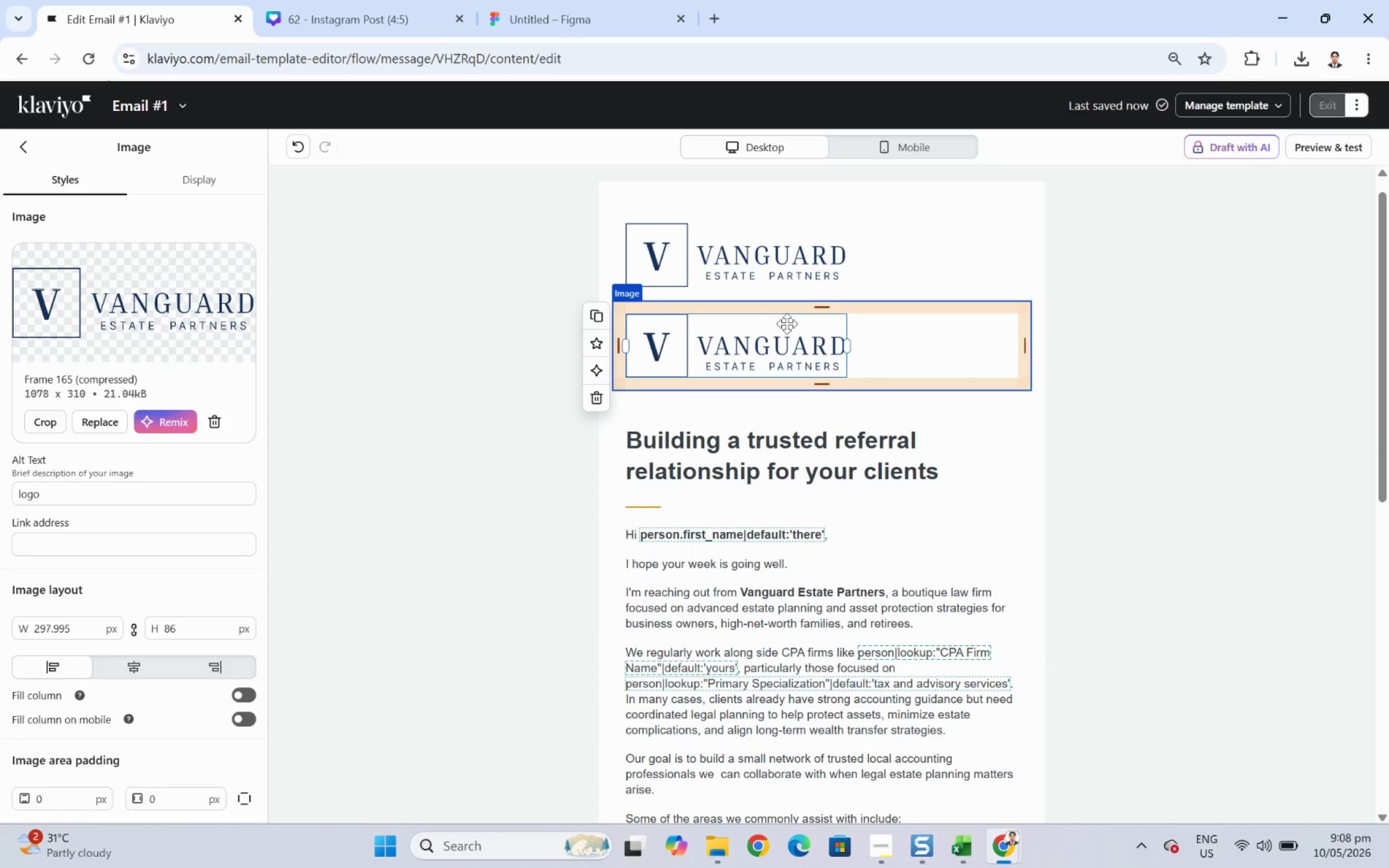 
left_click_drag(start_coordinate=[786, 325], to_coordinate=[734, 648])
 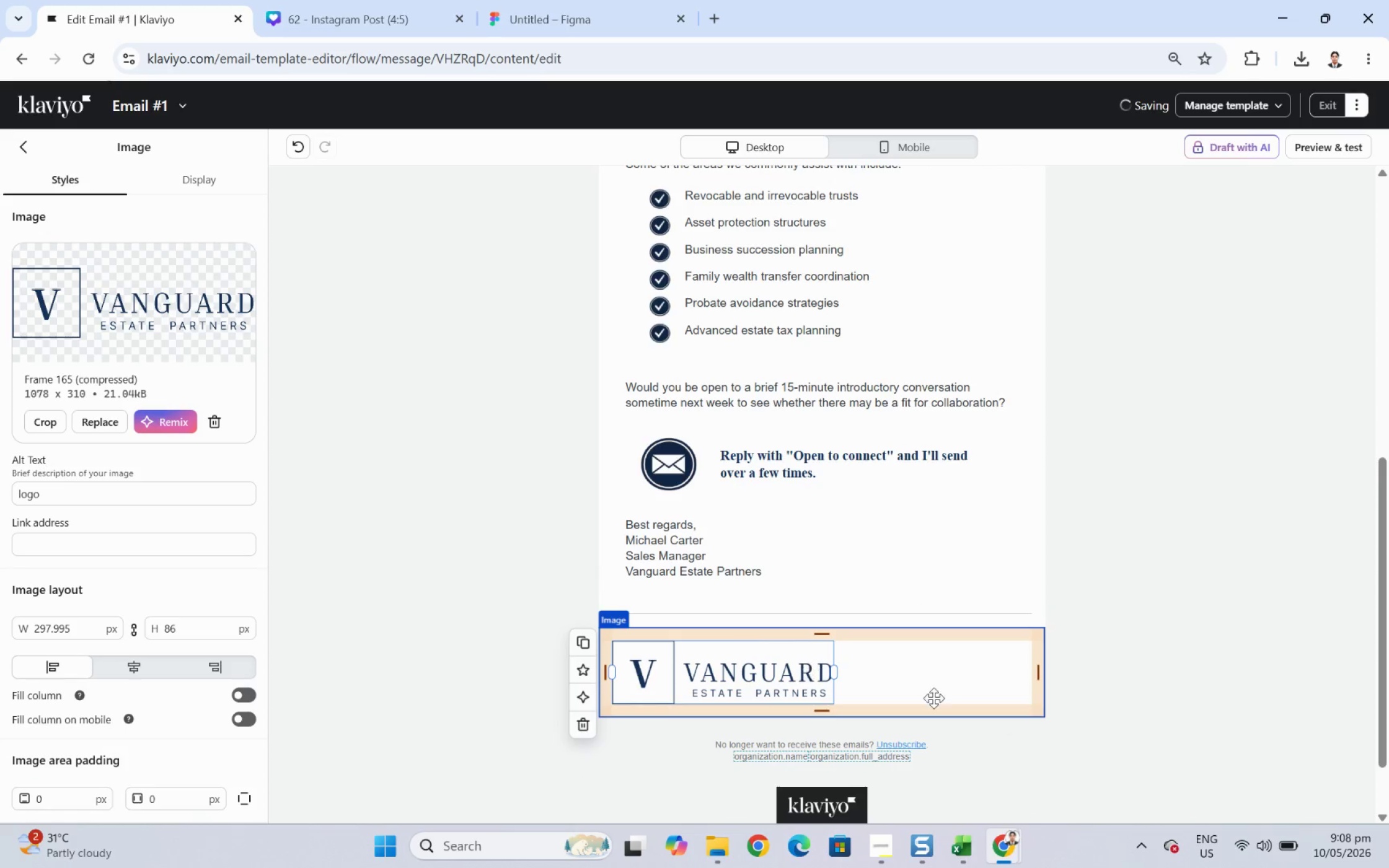 
left_click([1149, 706])
 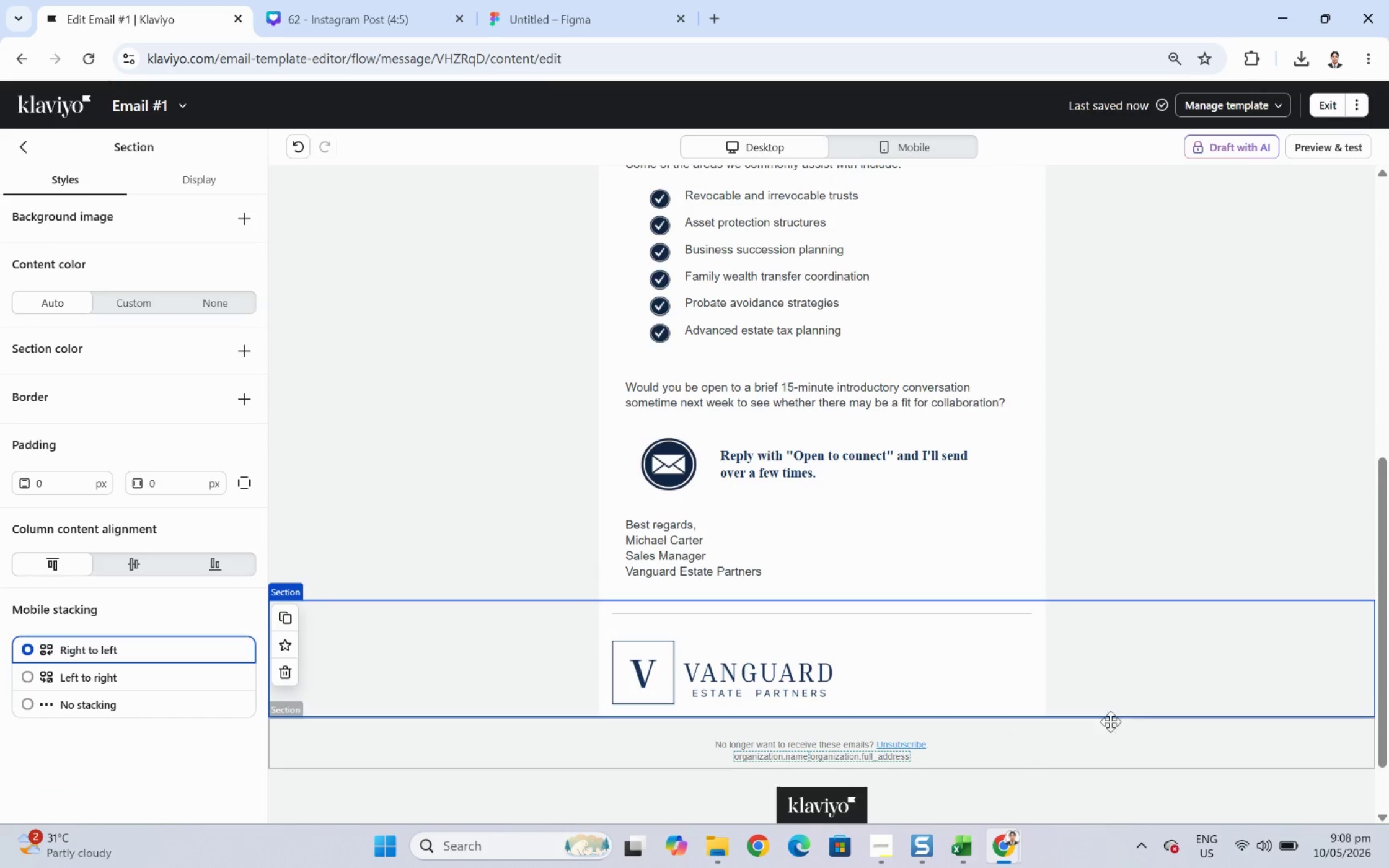 
left_click([1172, 761])
 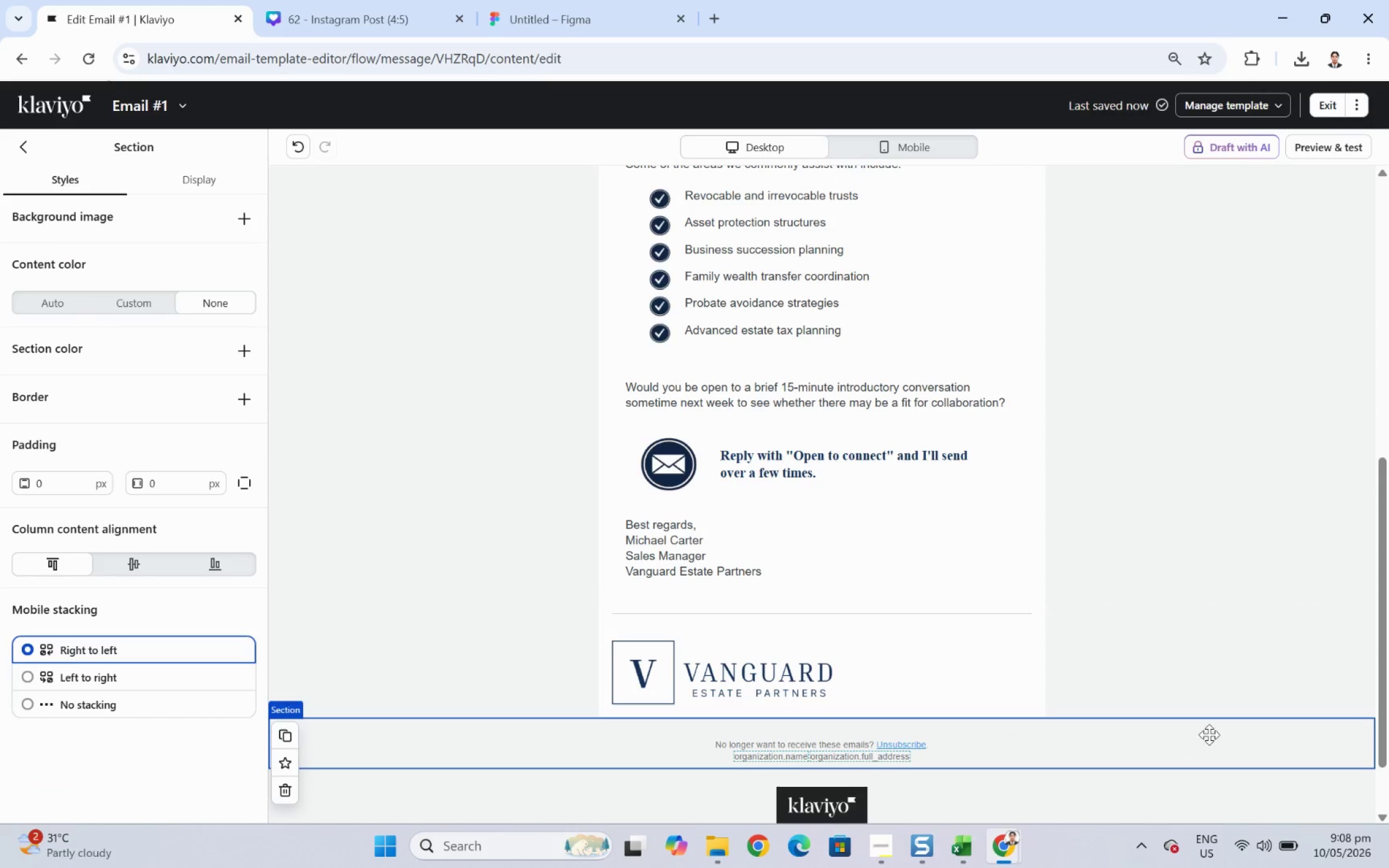 
scroll: coordinate [1227, 714], scroll_direction: up, amount: 1.0
 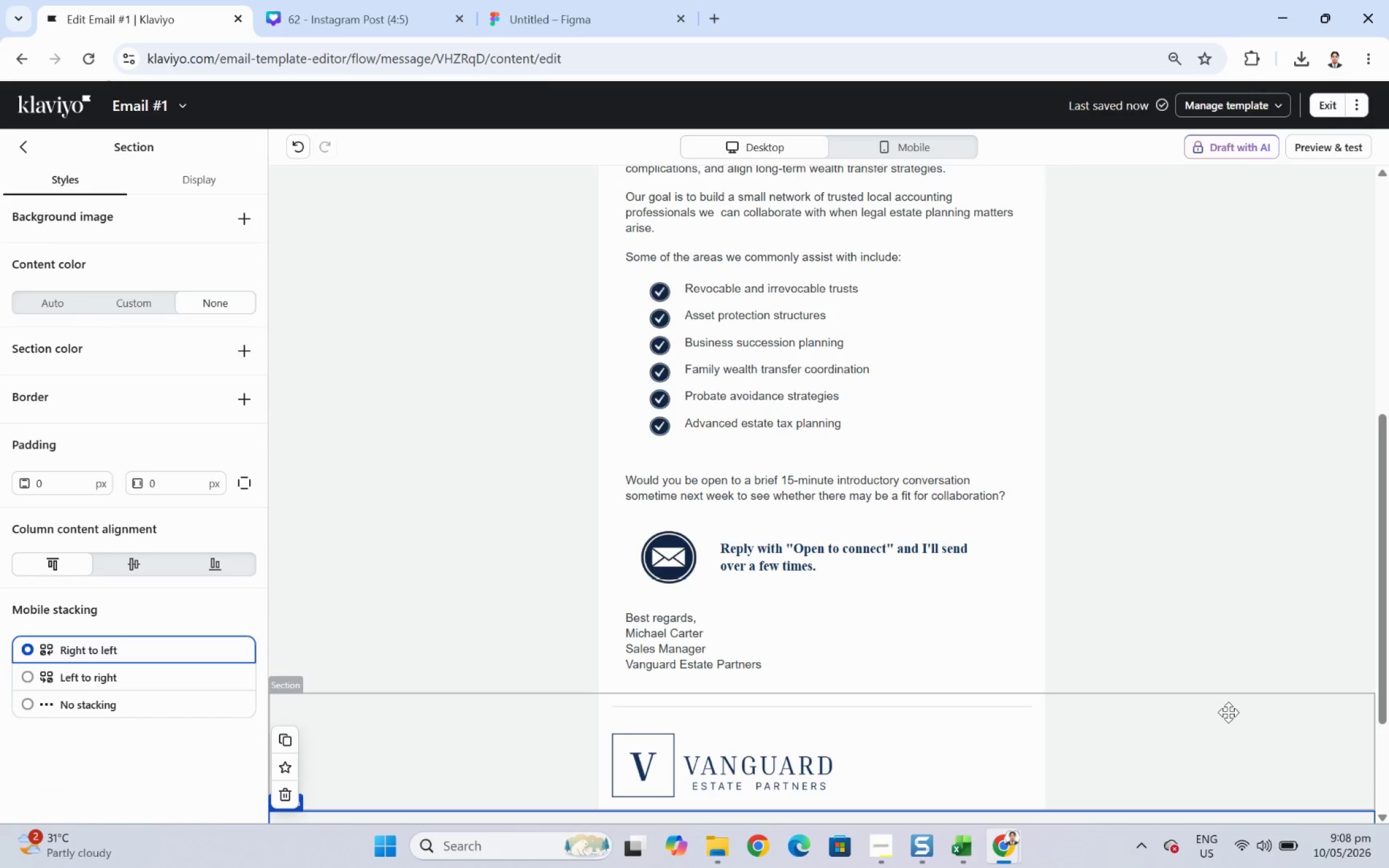 
scroll: coordinate [1257, 656], scroll_direction: down, amount: 3.0
 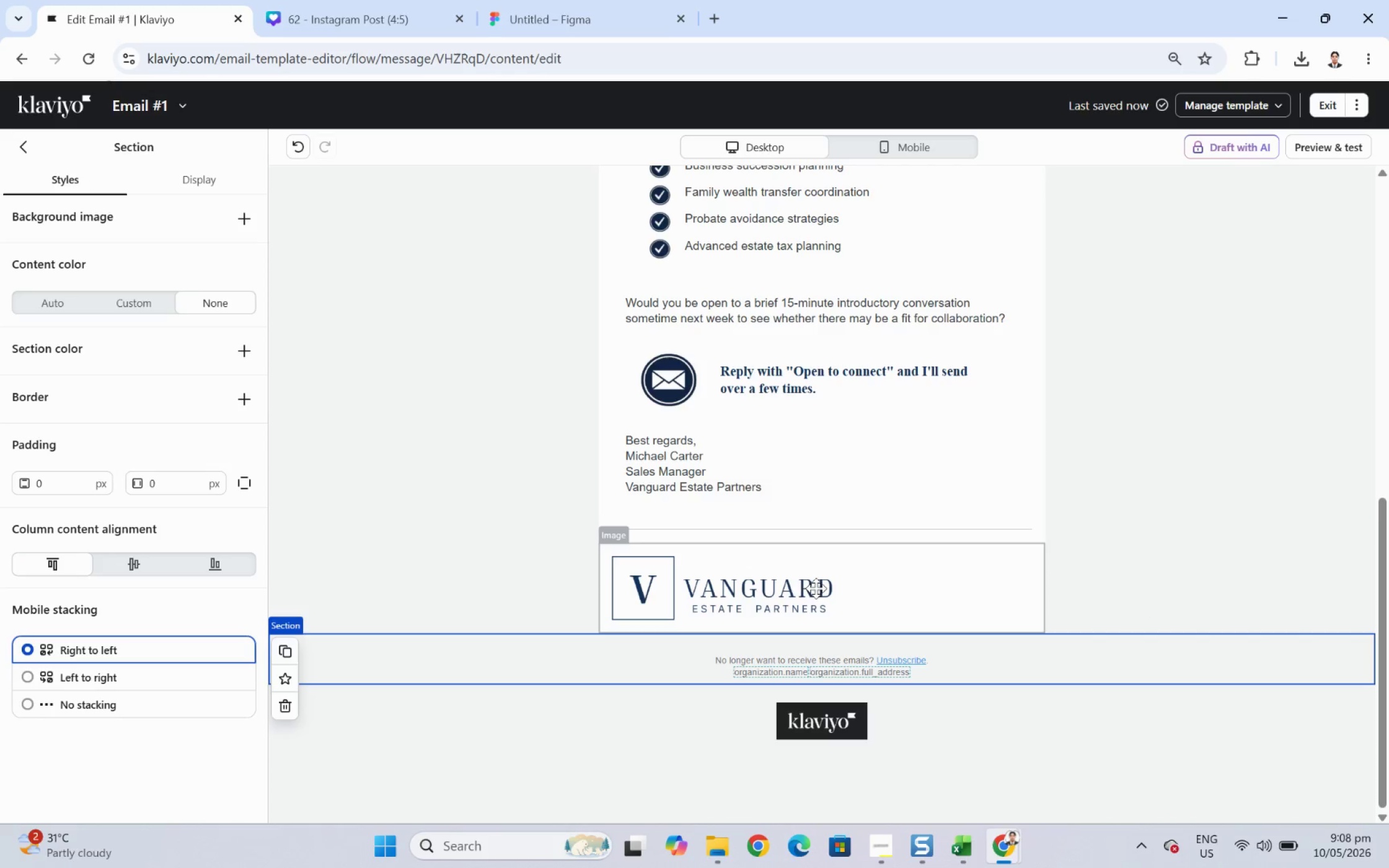 
left_click([797, 581])
 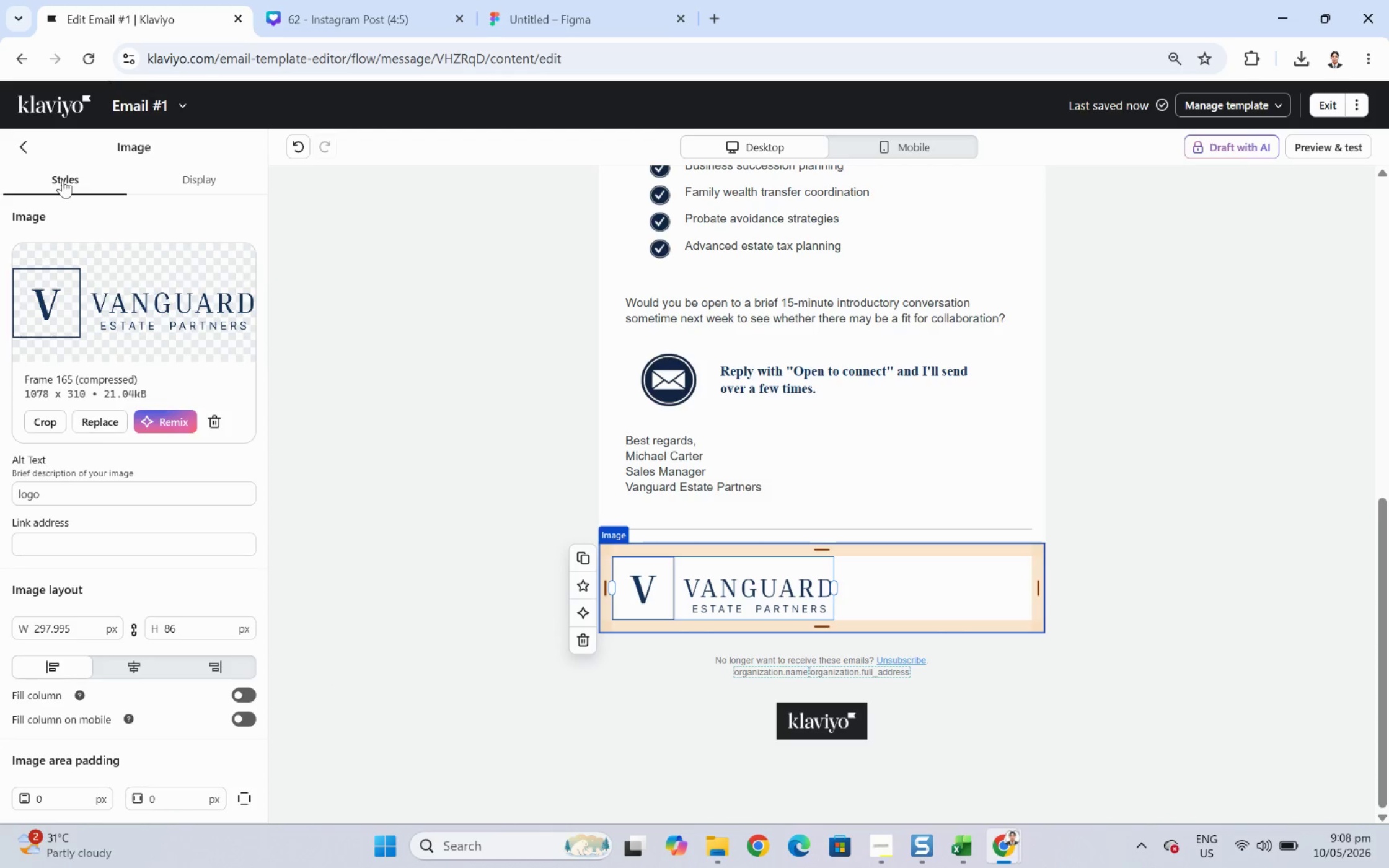 
left_click([30, 149])
 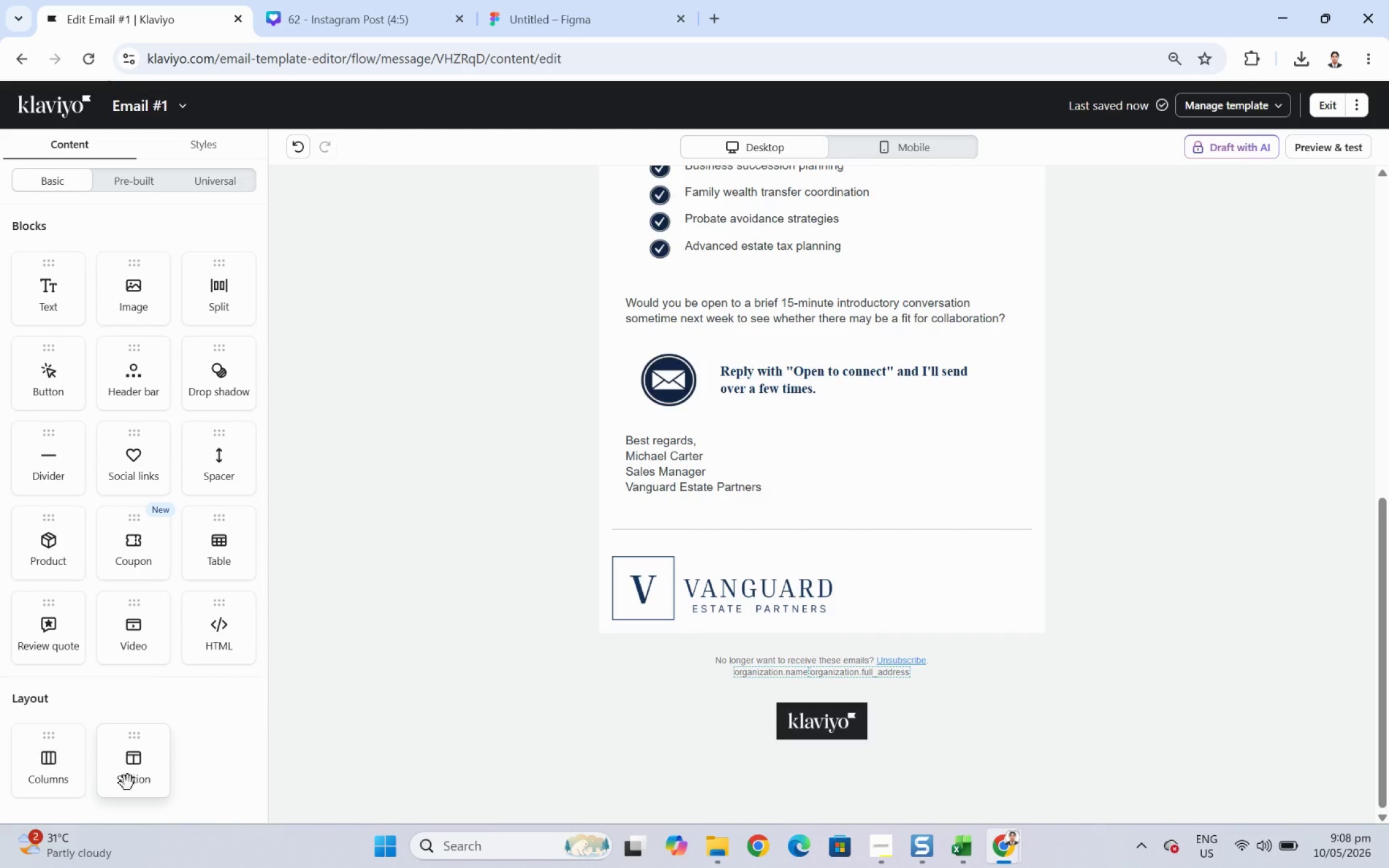 
left_click_drag(start_coordinate=[50, 774], to_coordinate=[809, 615])
 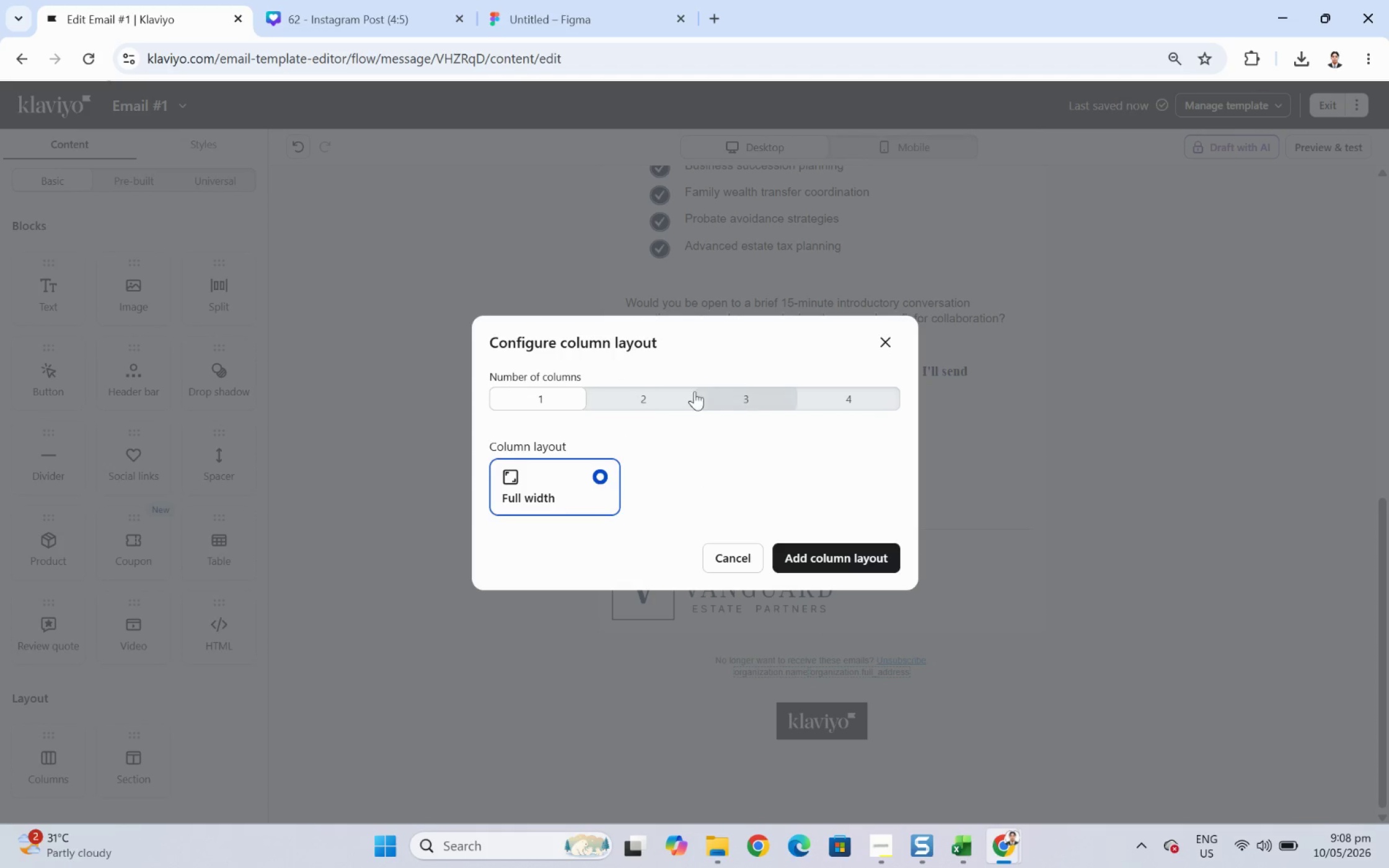 
left_click([661, 390])
 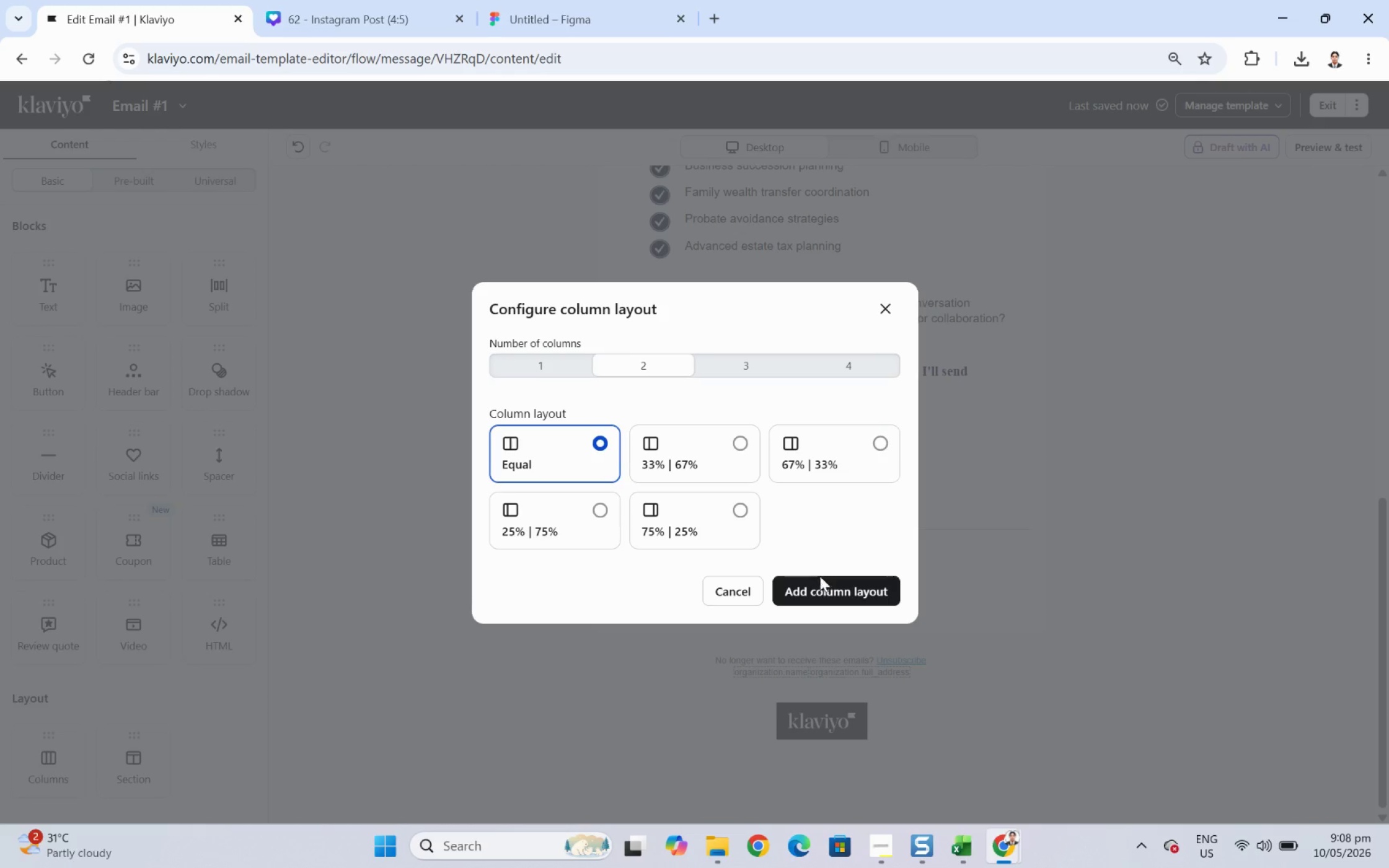 
left_click([825, 584])
 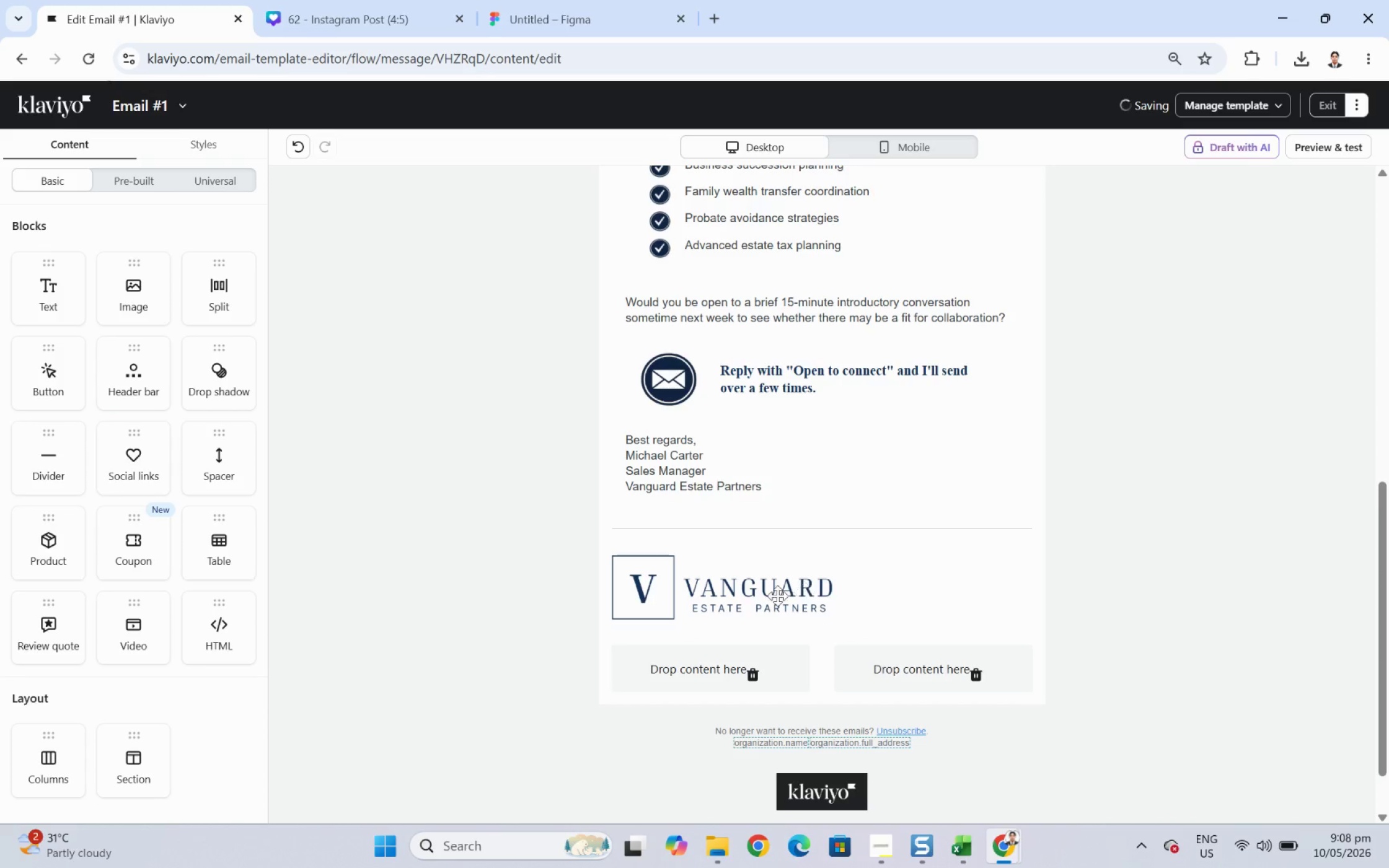 
left_click_drag(start_coordinate=[728, 587], to_coordinate=[754, 676])
 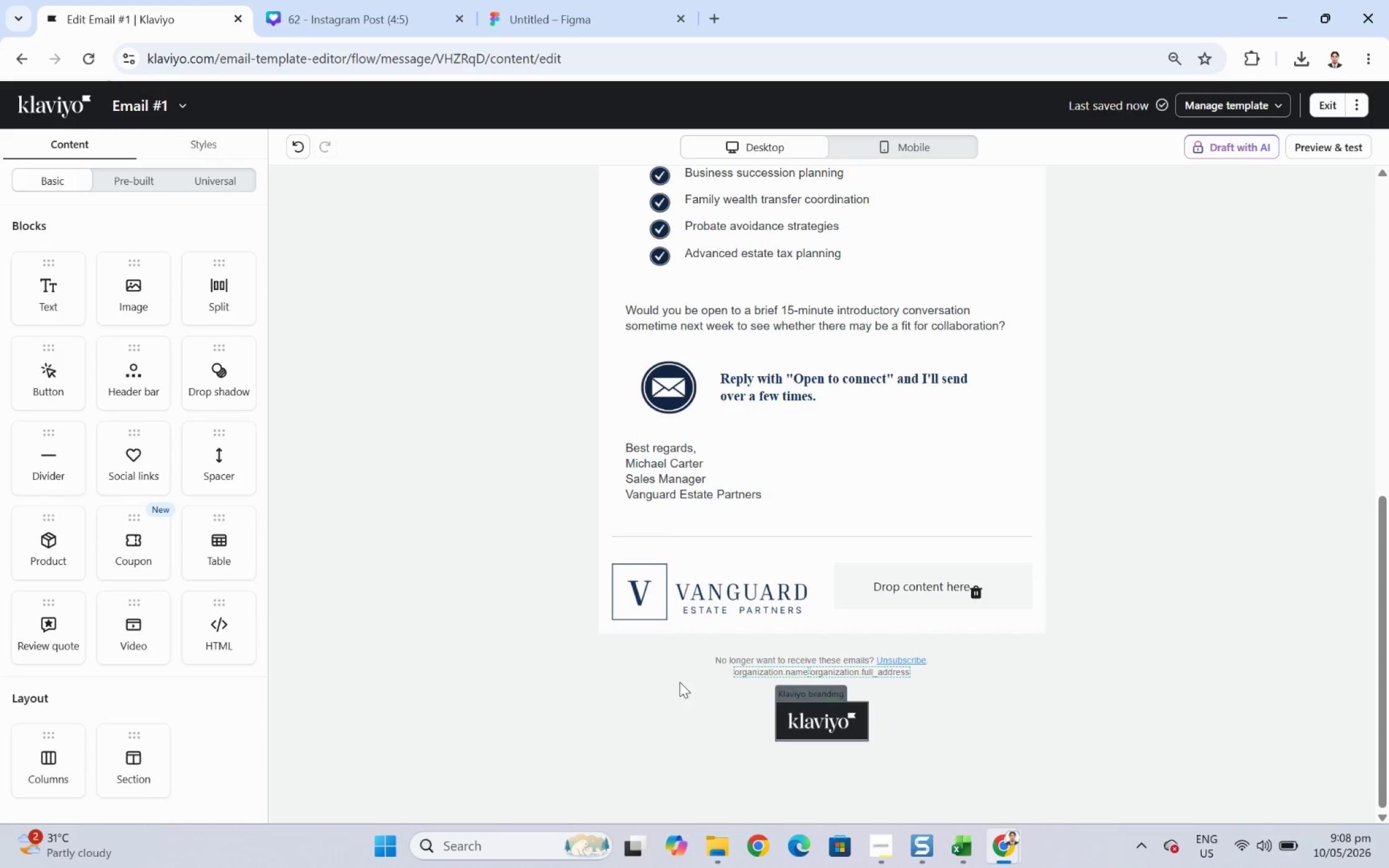 
left_click([550, 613])
 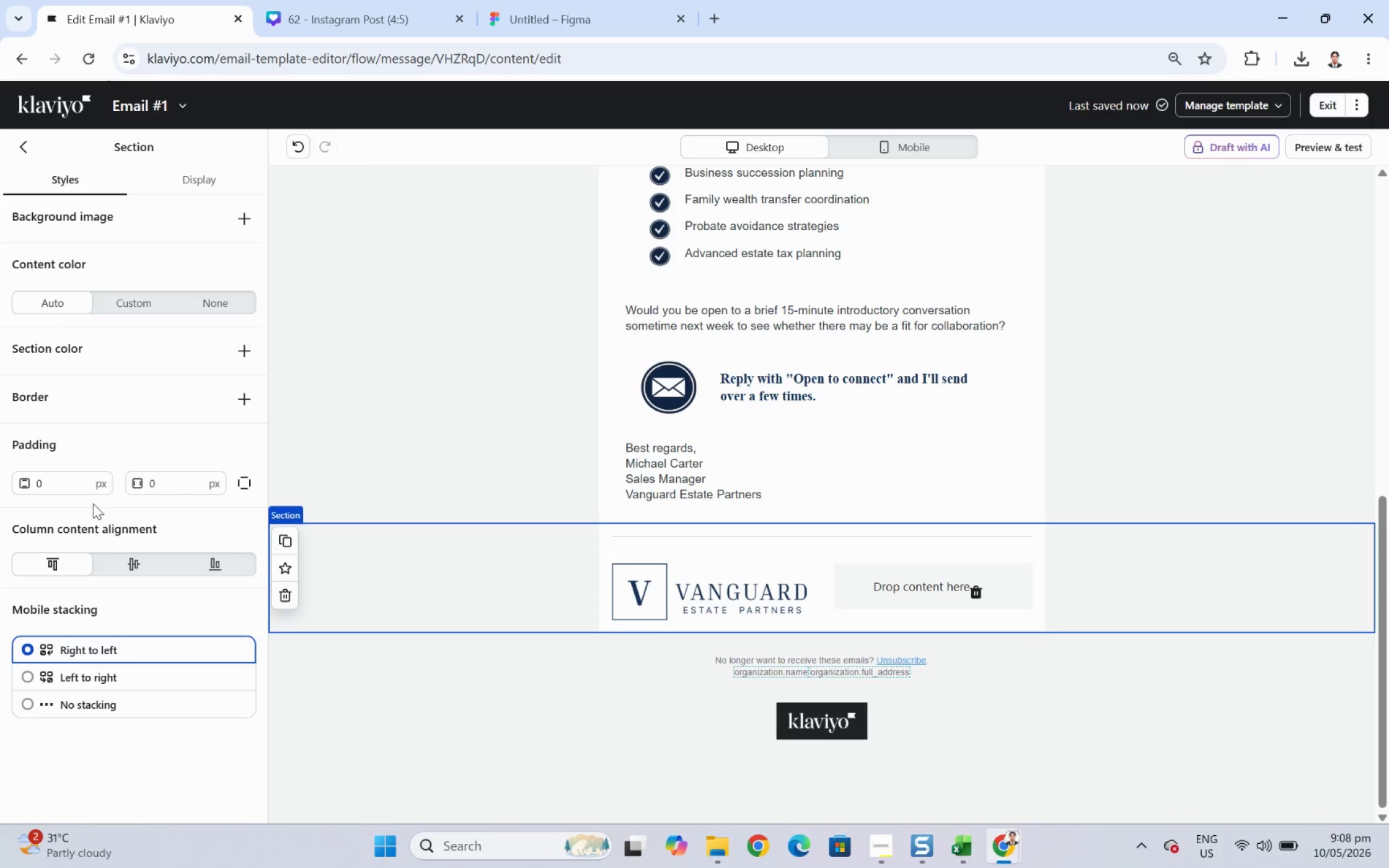 
double_click([174, 489])
 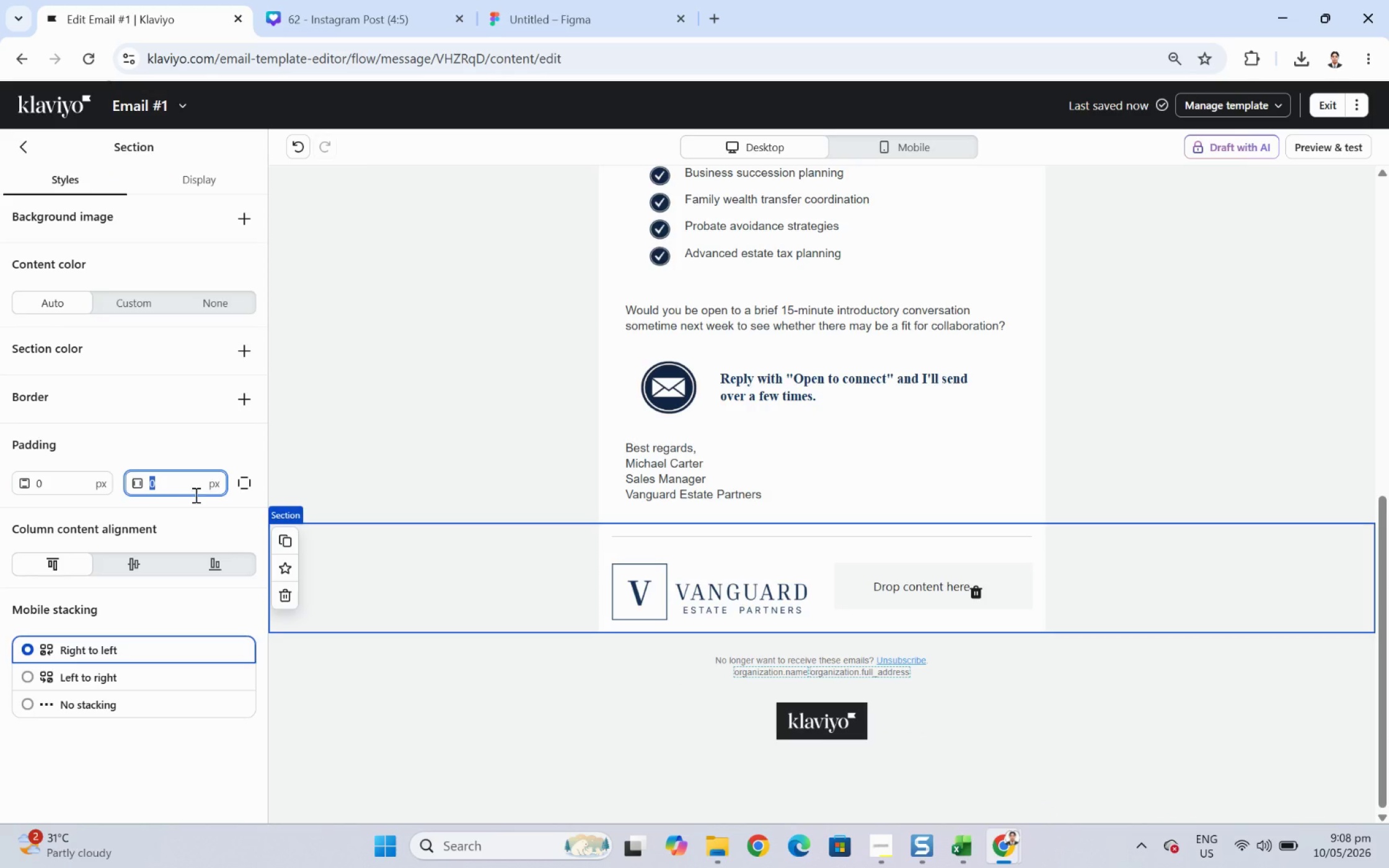 
key(Numpad1)
 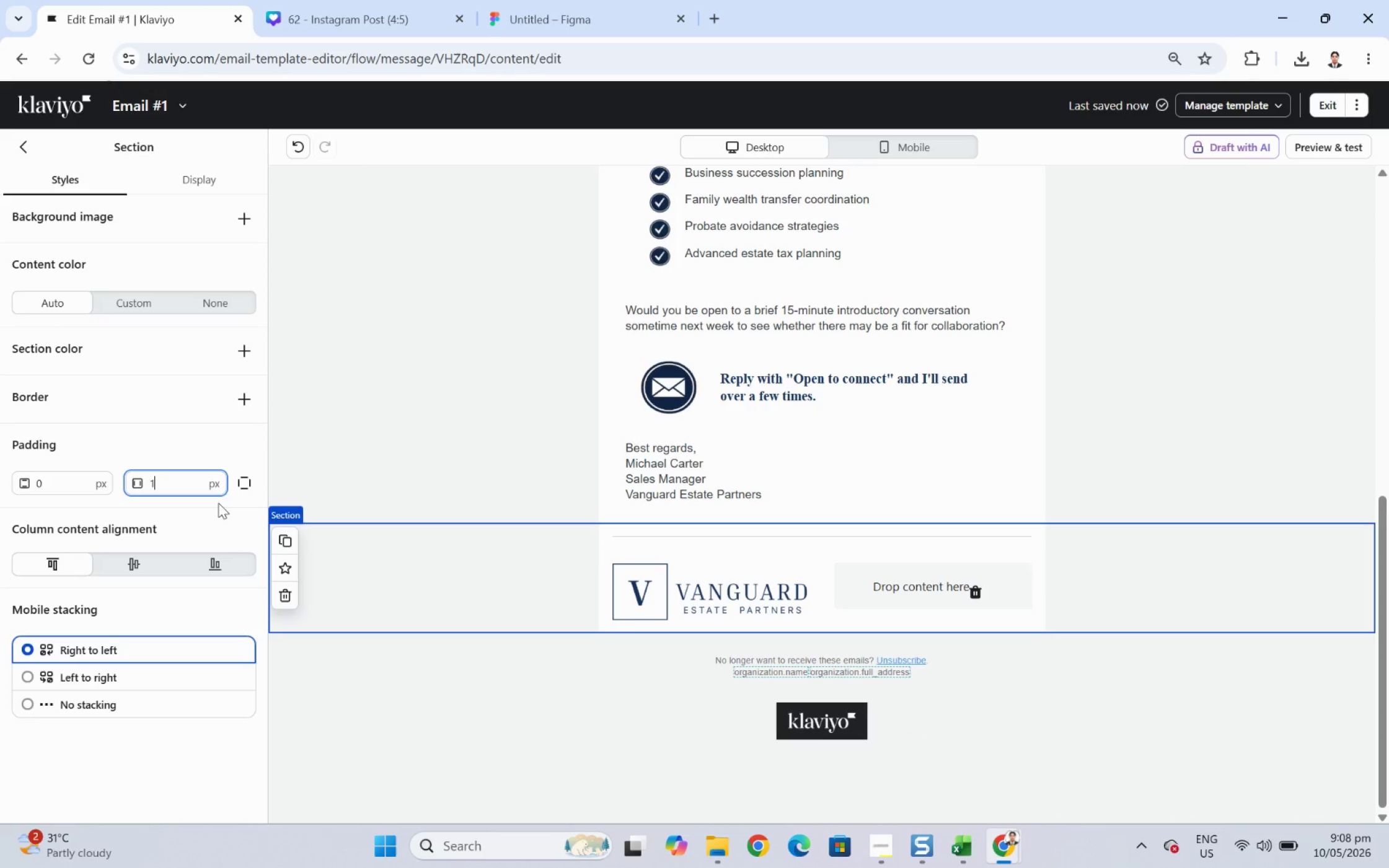 
key(Numpad8)
 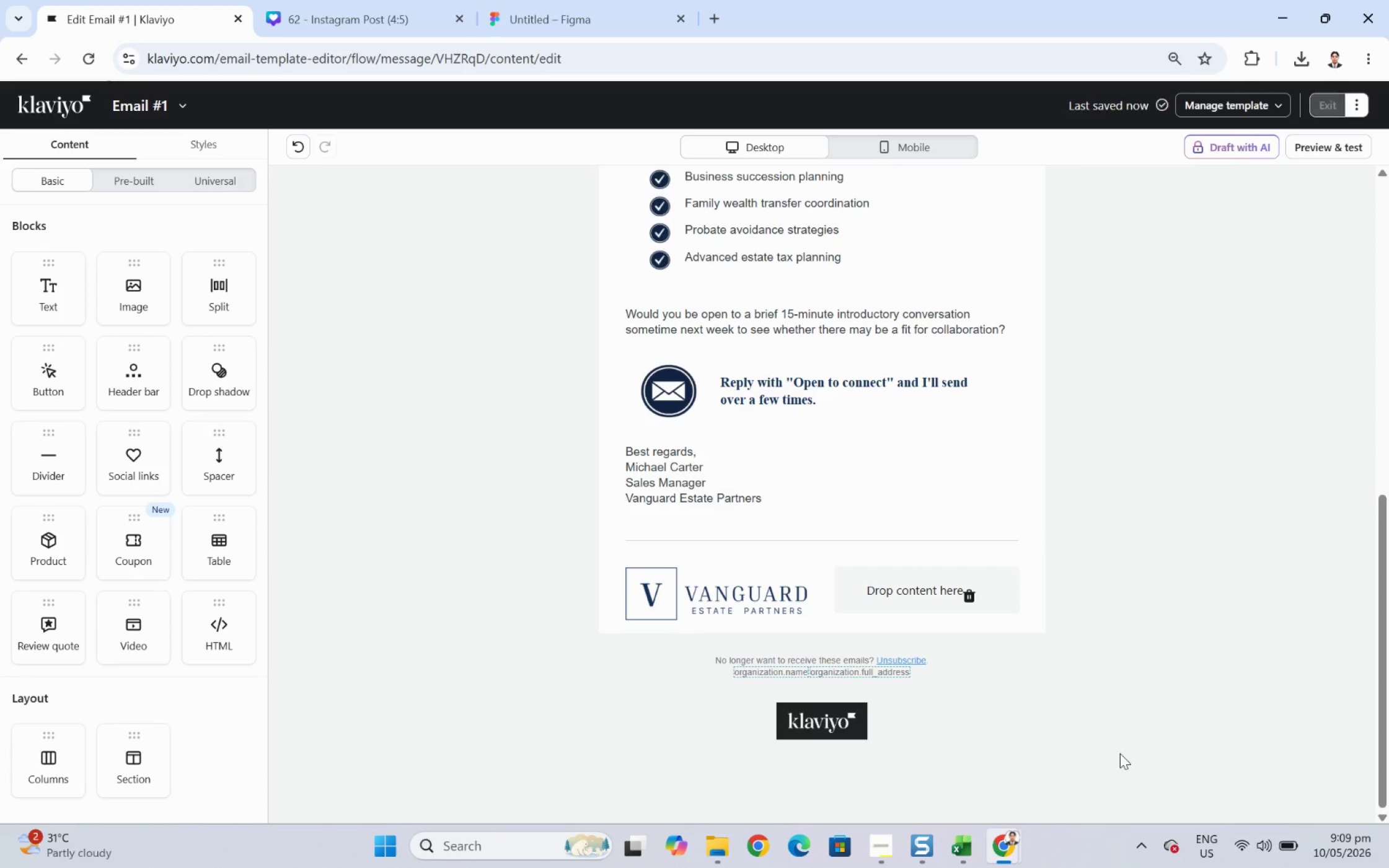 
left_click([529, 582])
 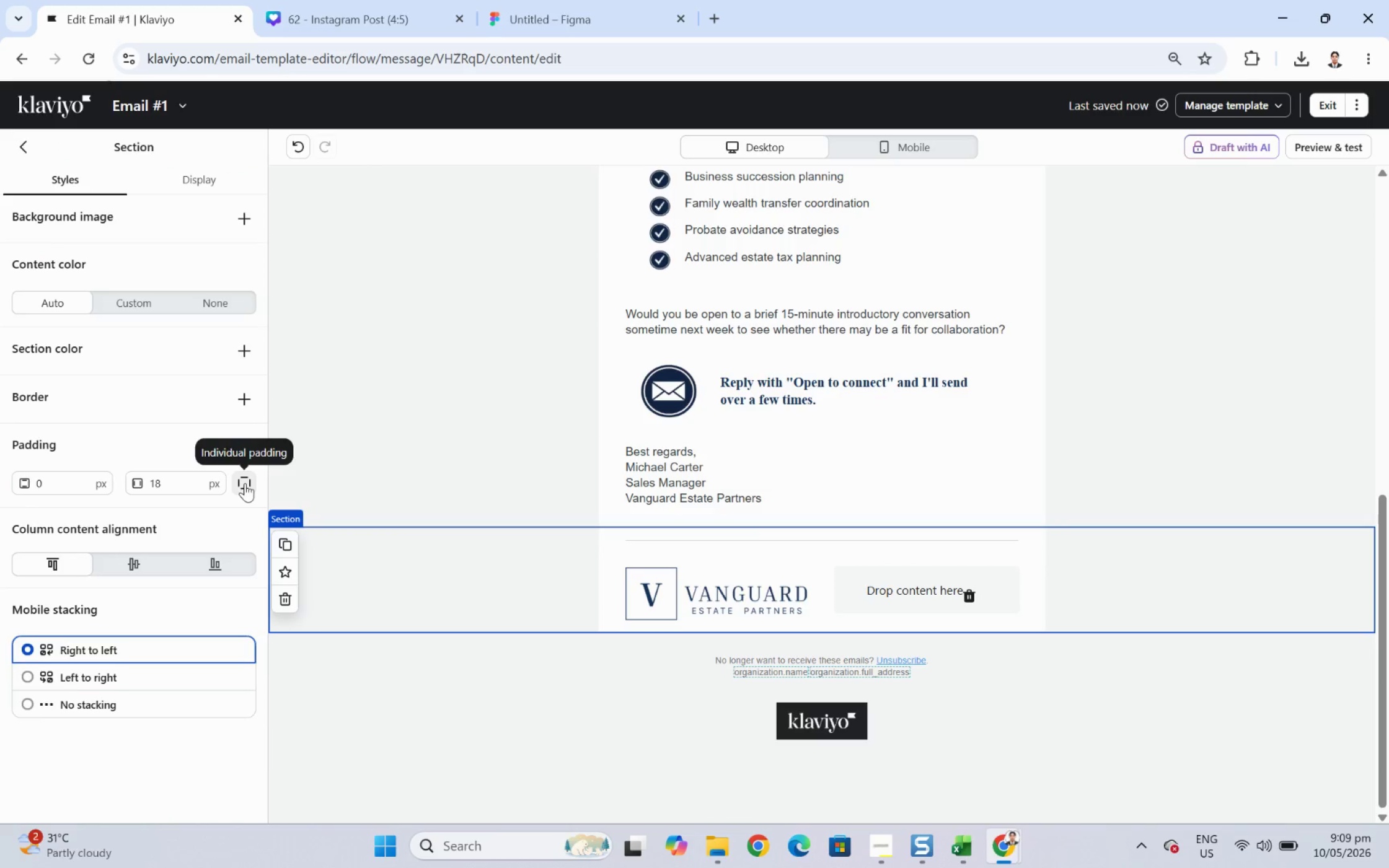 
double_click([82, 512])
 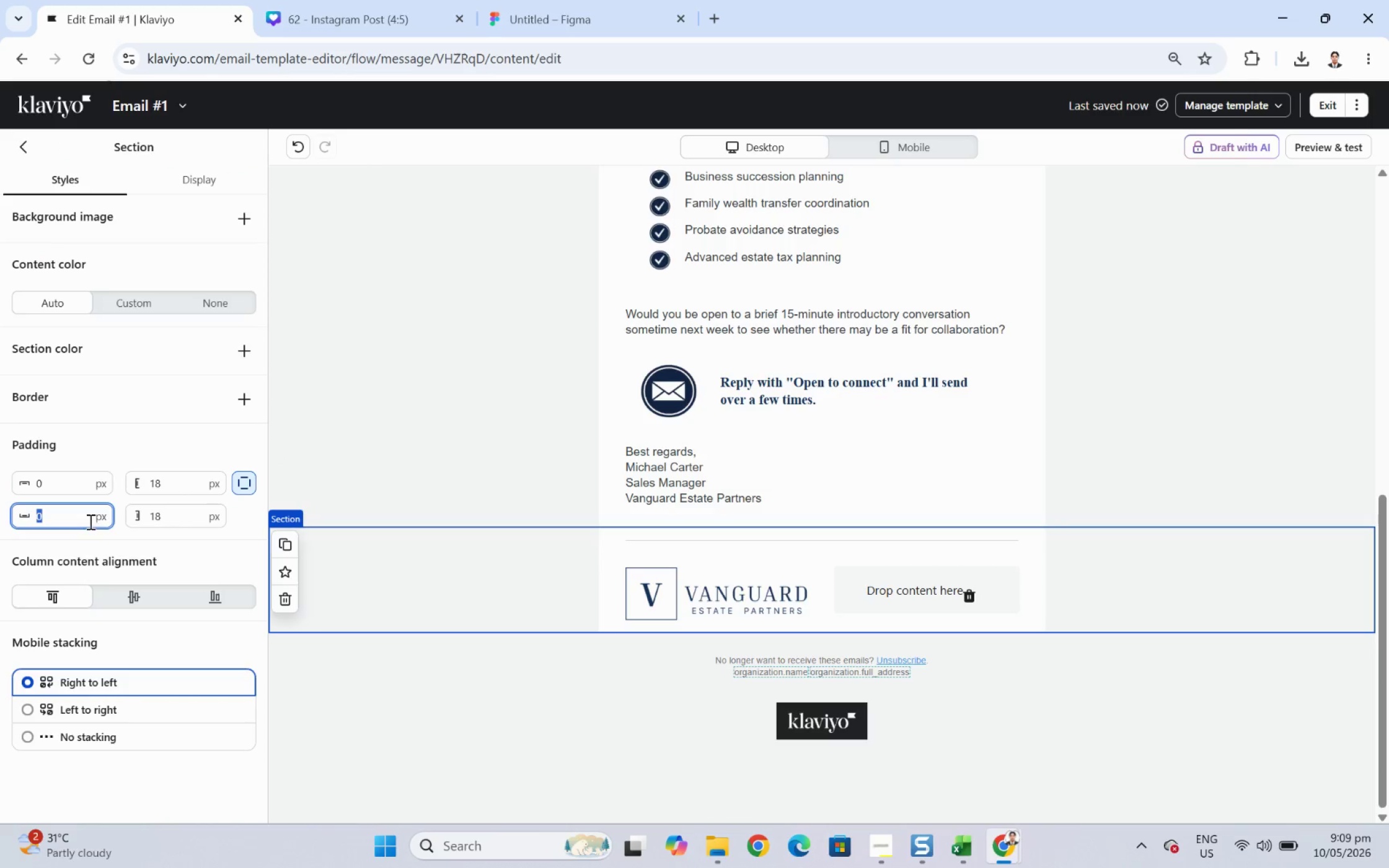 
key(Numpad1)
 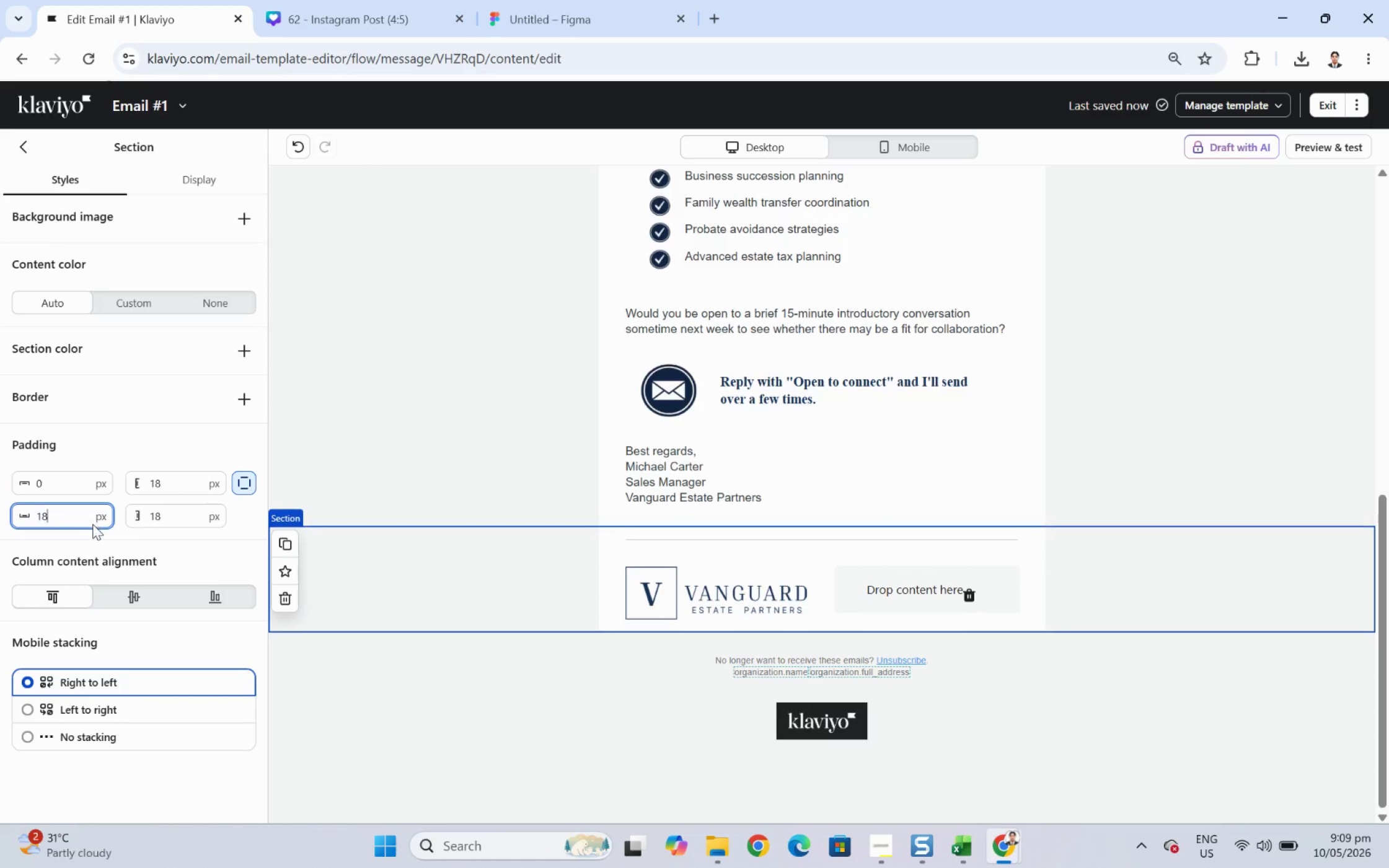 
key(Numpad8)
 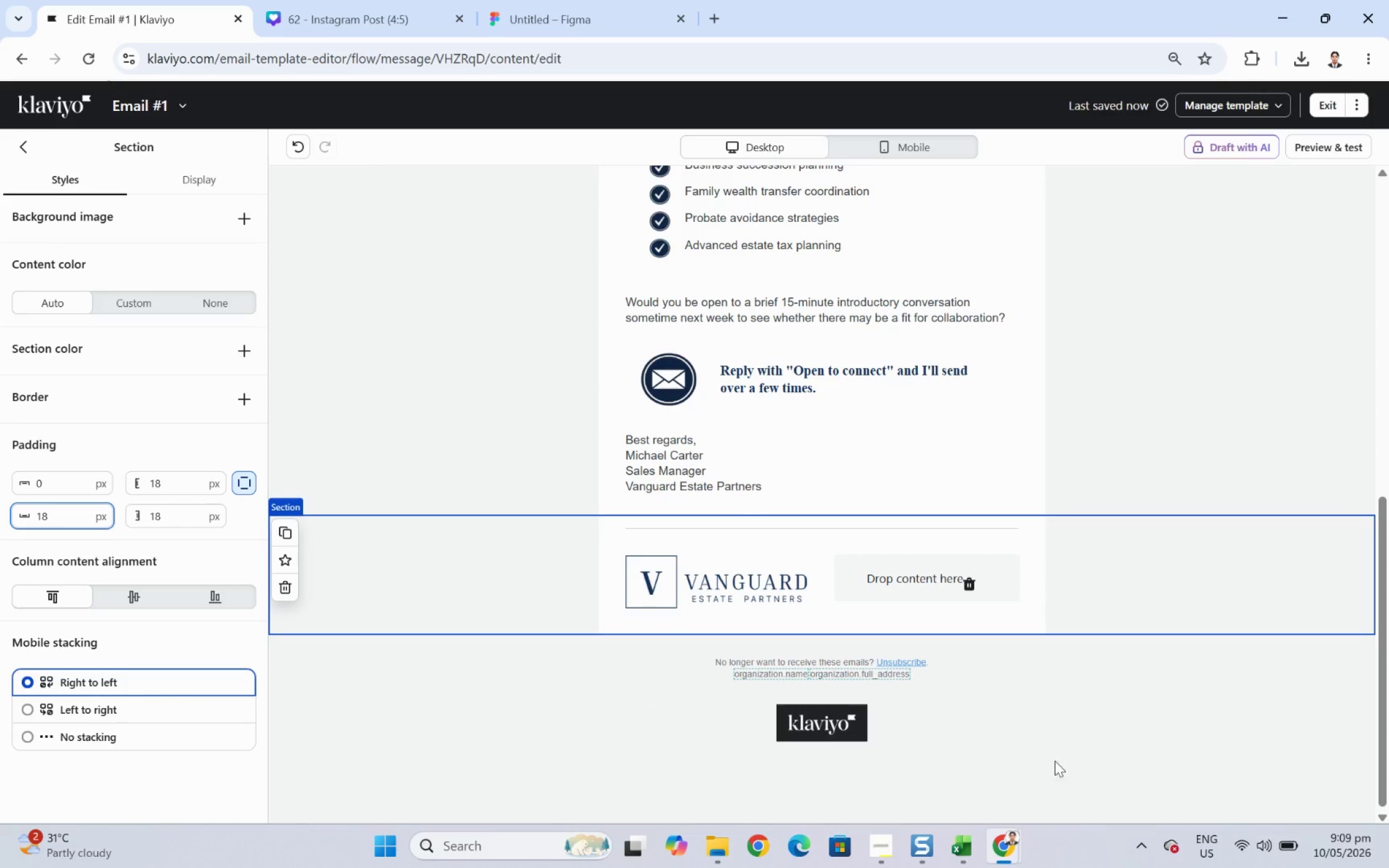 
left_click([1129, 739])
 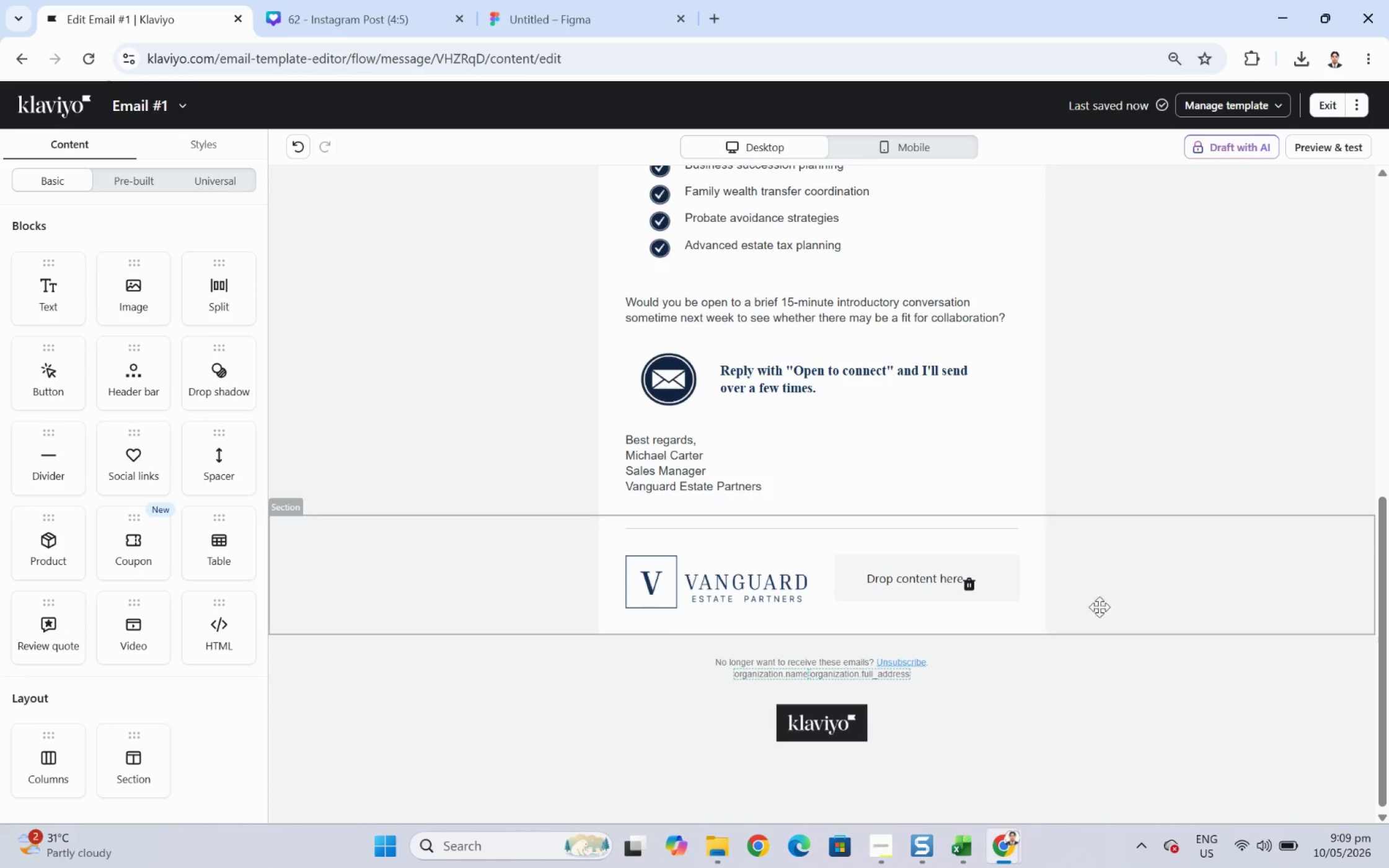 
wait(34.58)
 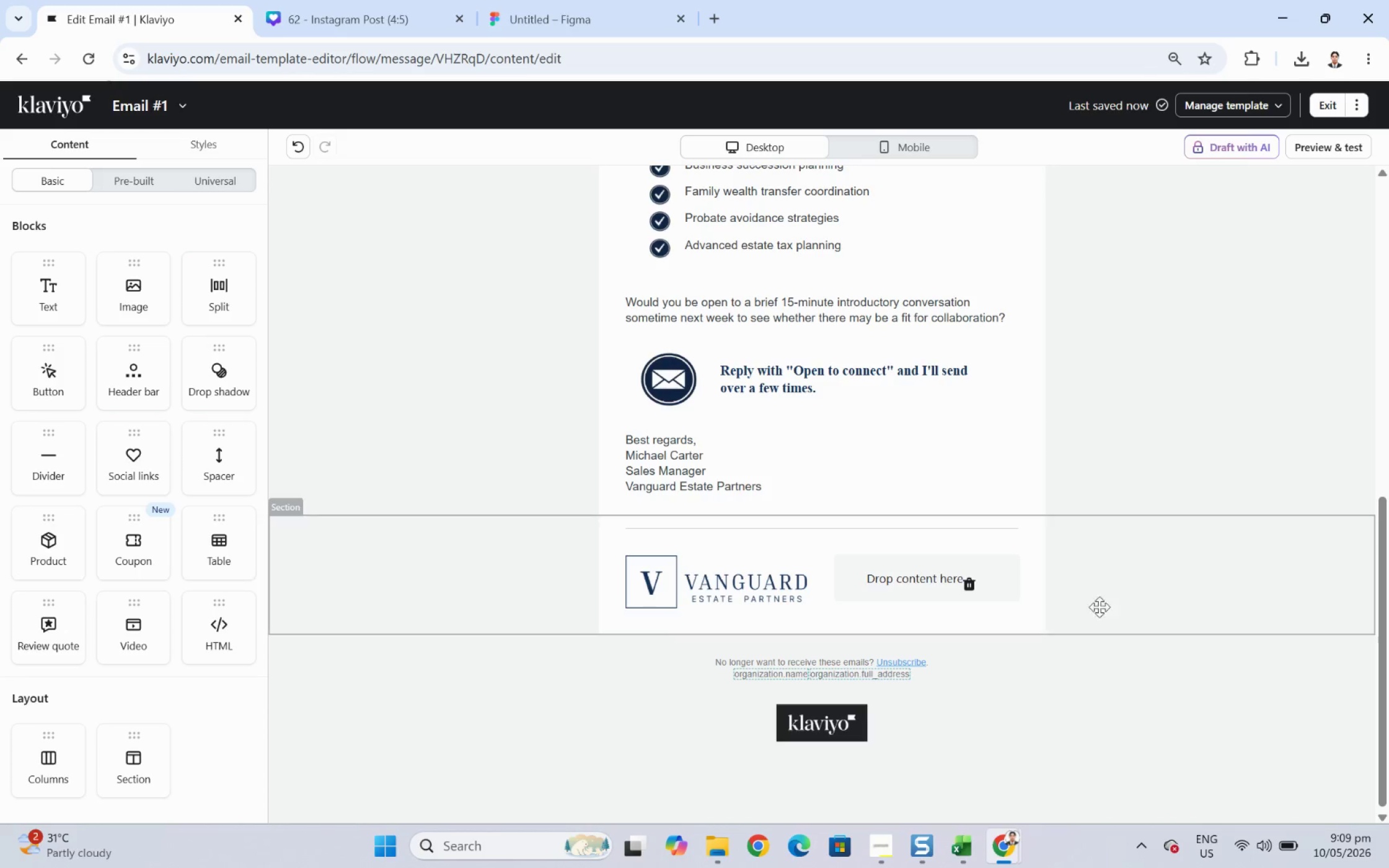 
scroll: coordinate [1106, 458], scroll_direction: up, amount: 2.0
 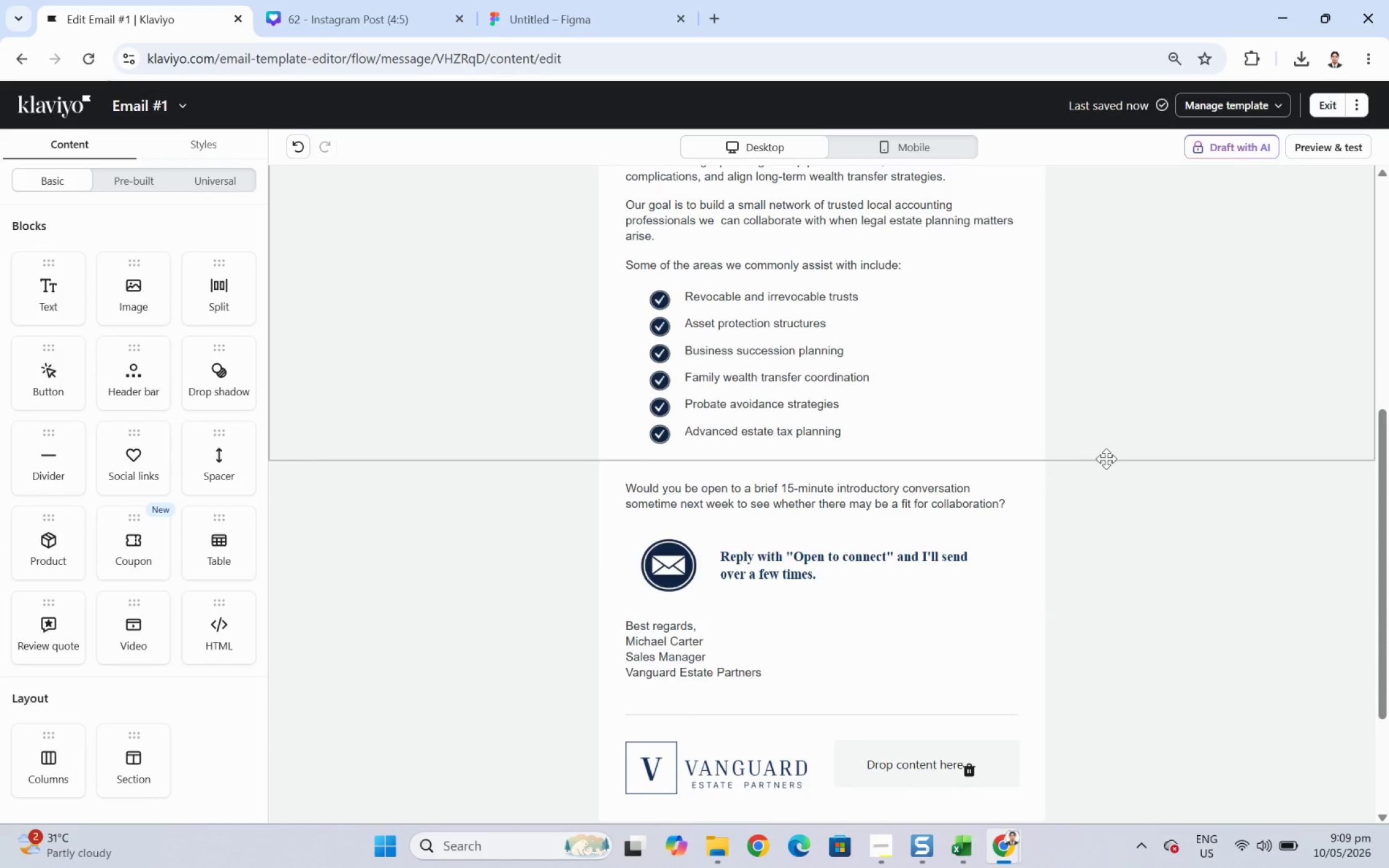 
scroll: coordinate [1106, 458], scroll_direction: down, amount: 4.0
 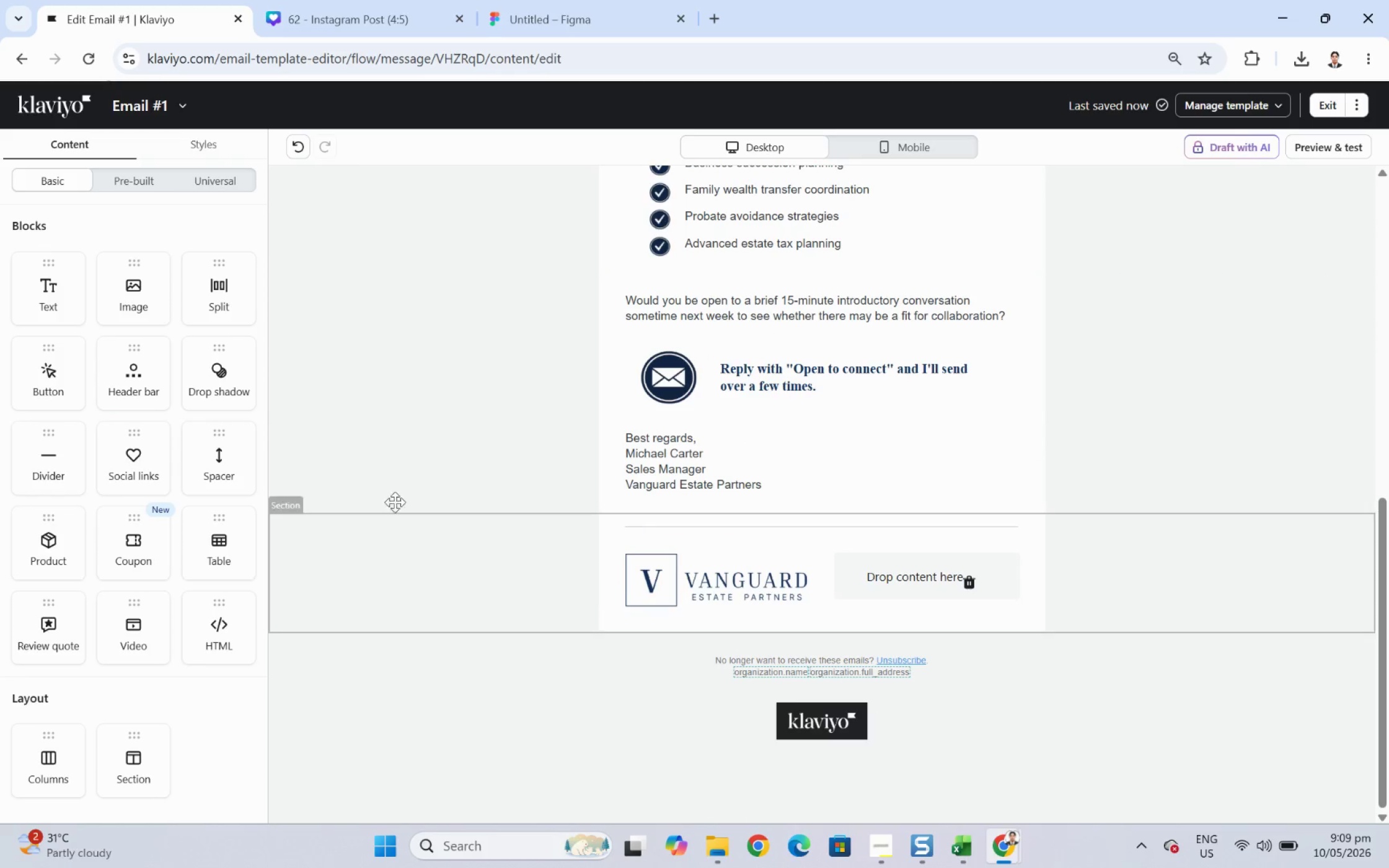 
left_click_drag(start_coordinate=[51, 297], to_coordinate=[909, 584])
 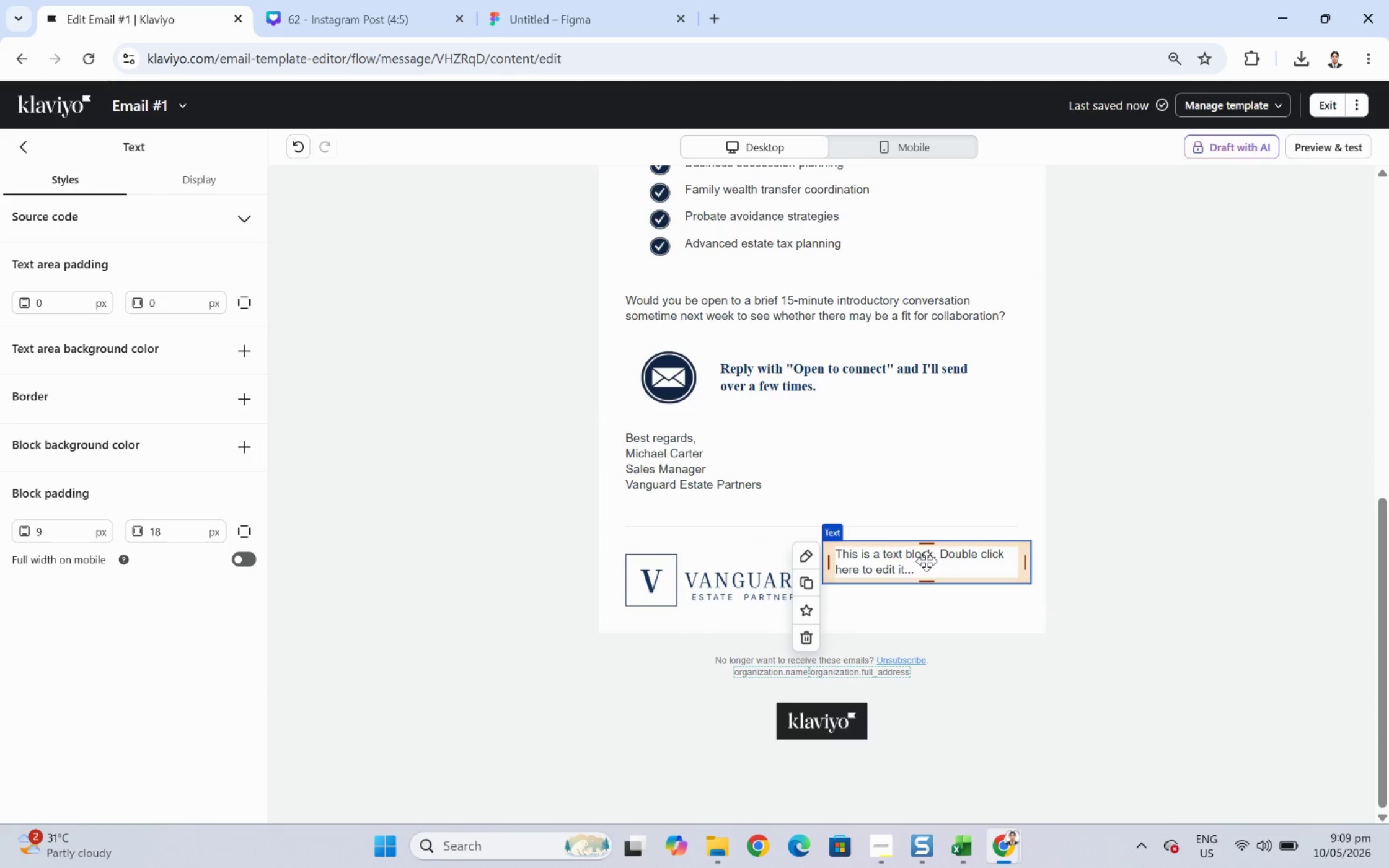 
double_click([926, 561])
 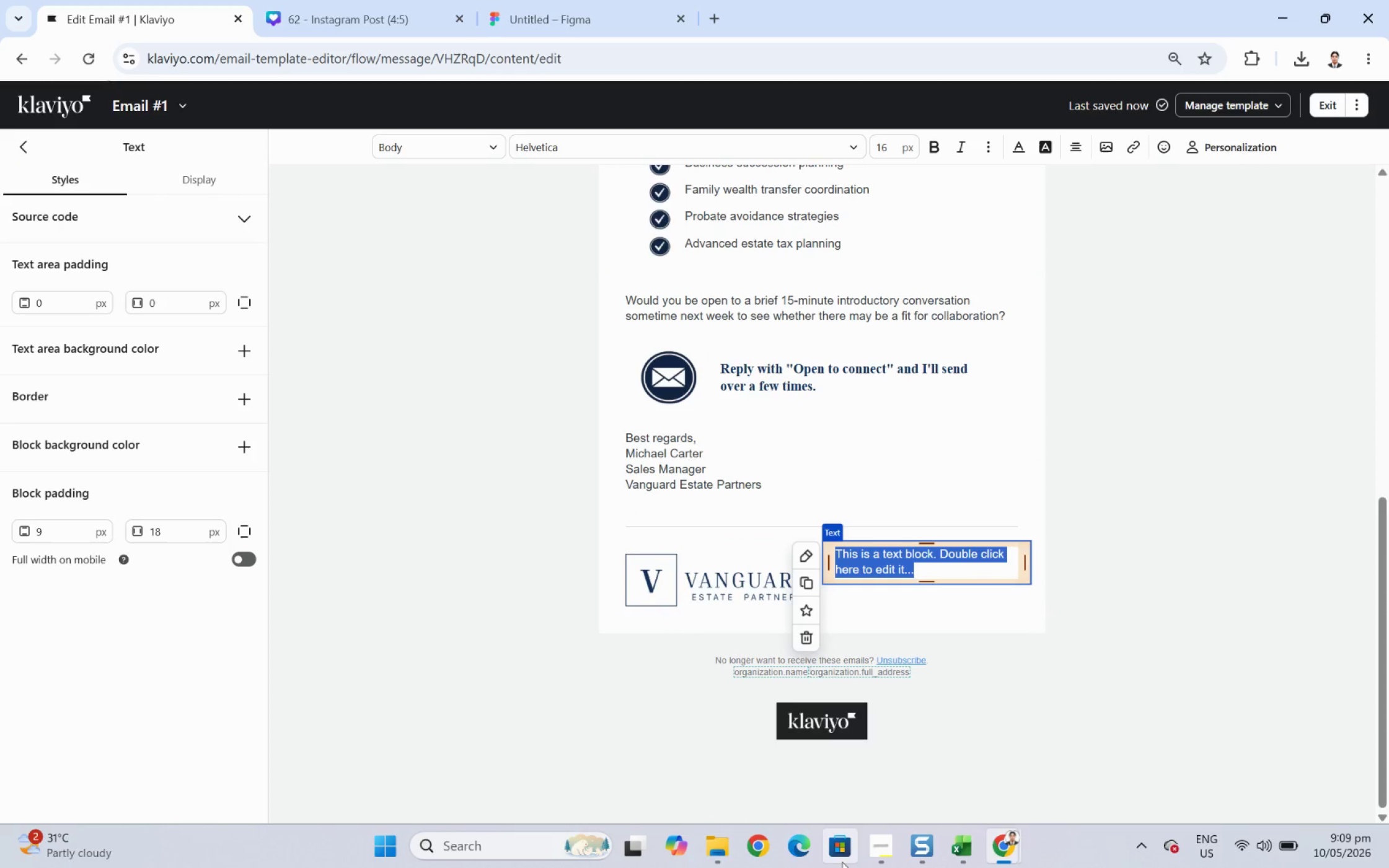 
left_click([899, 842])